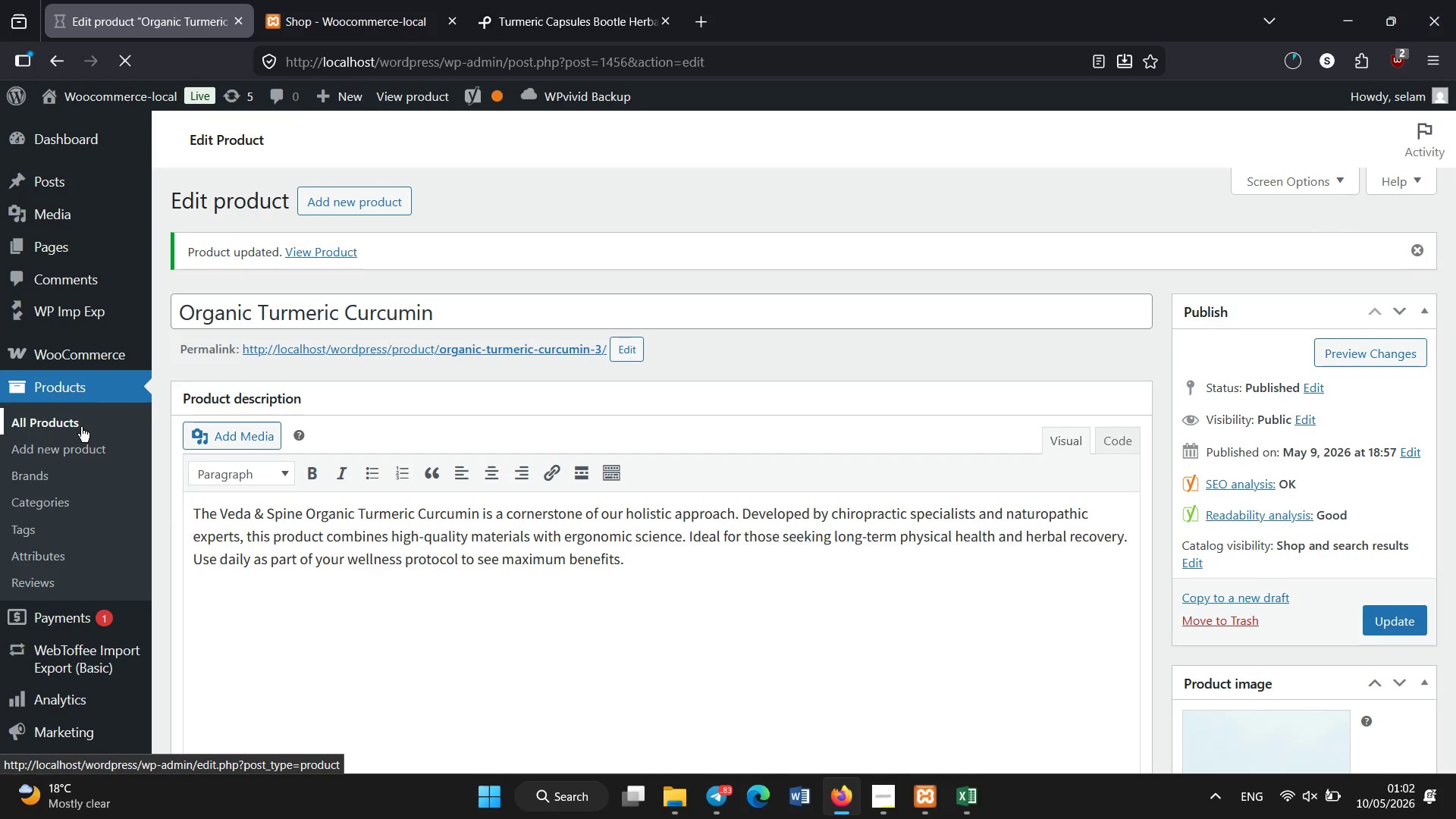 
wait(11.16)
 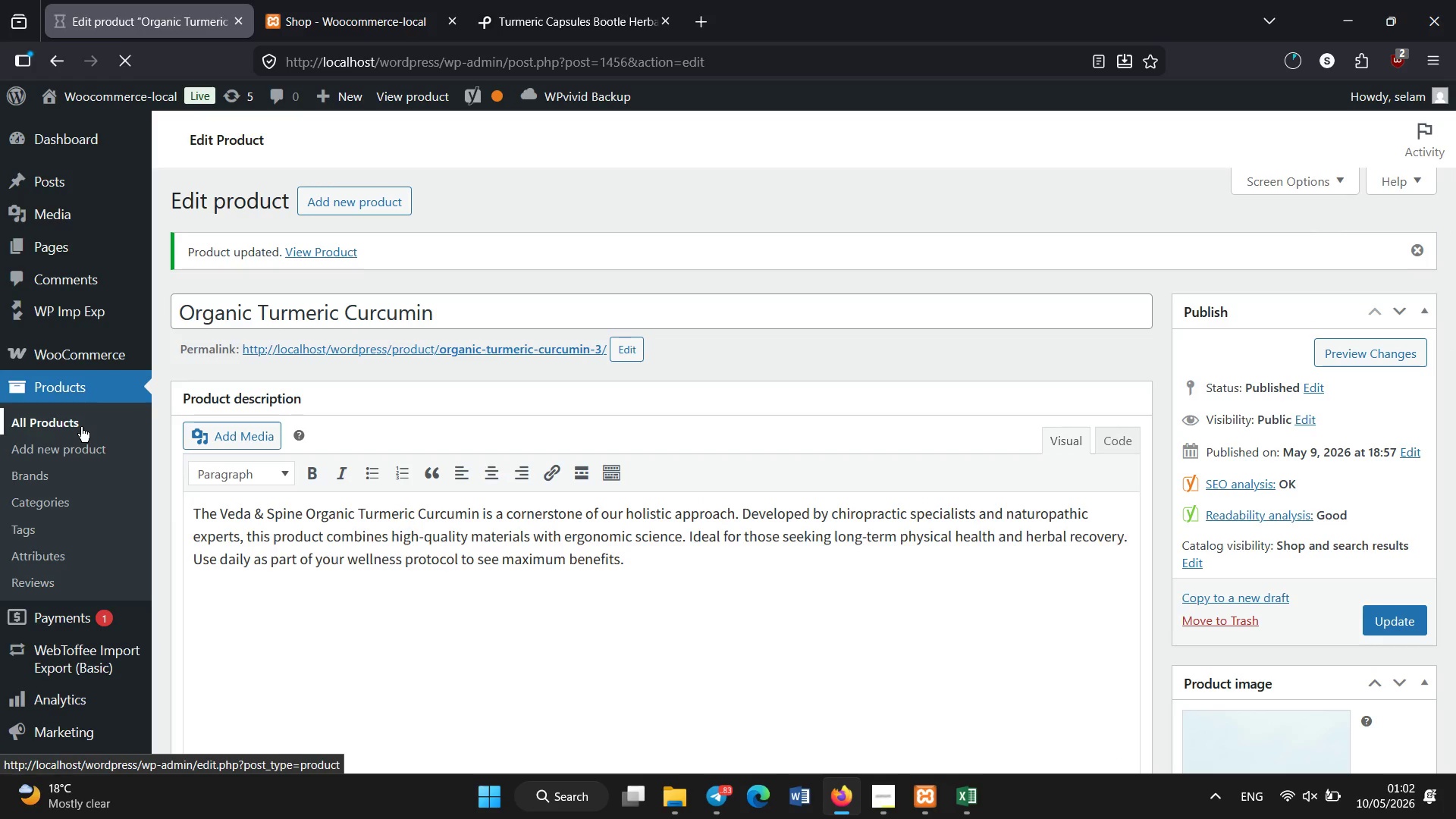 
left_click_drag(start_coordinate=[1455, 140], to_coordinate=[1455, 323])
 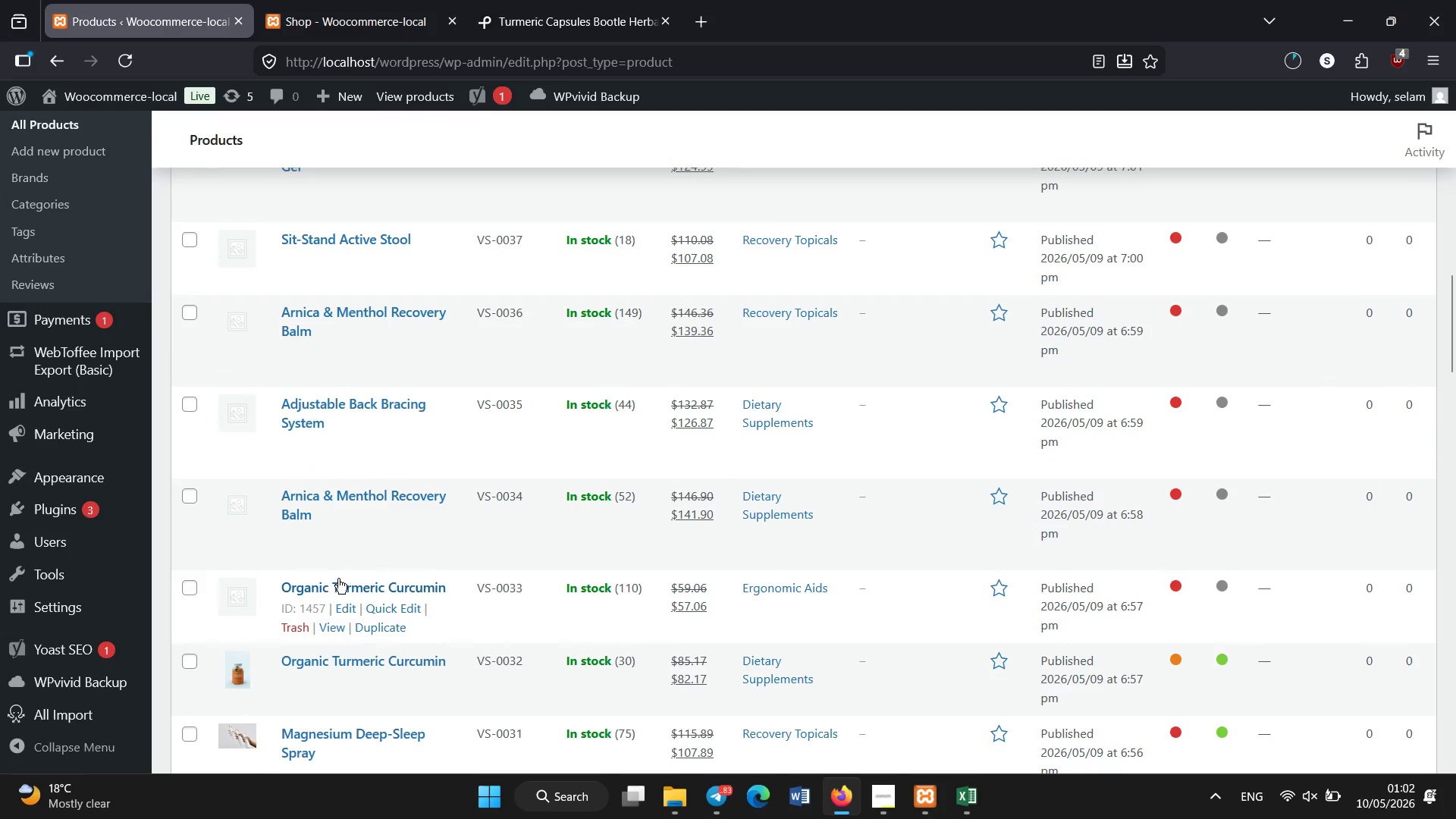 
left_click([334, 582])
 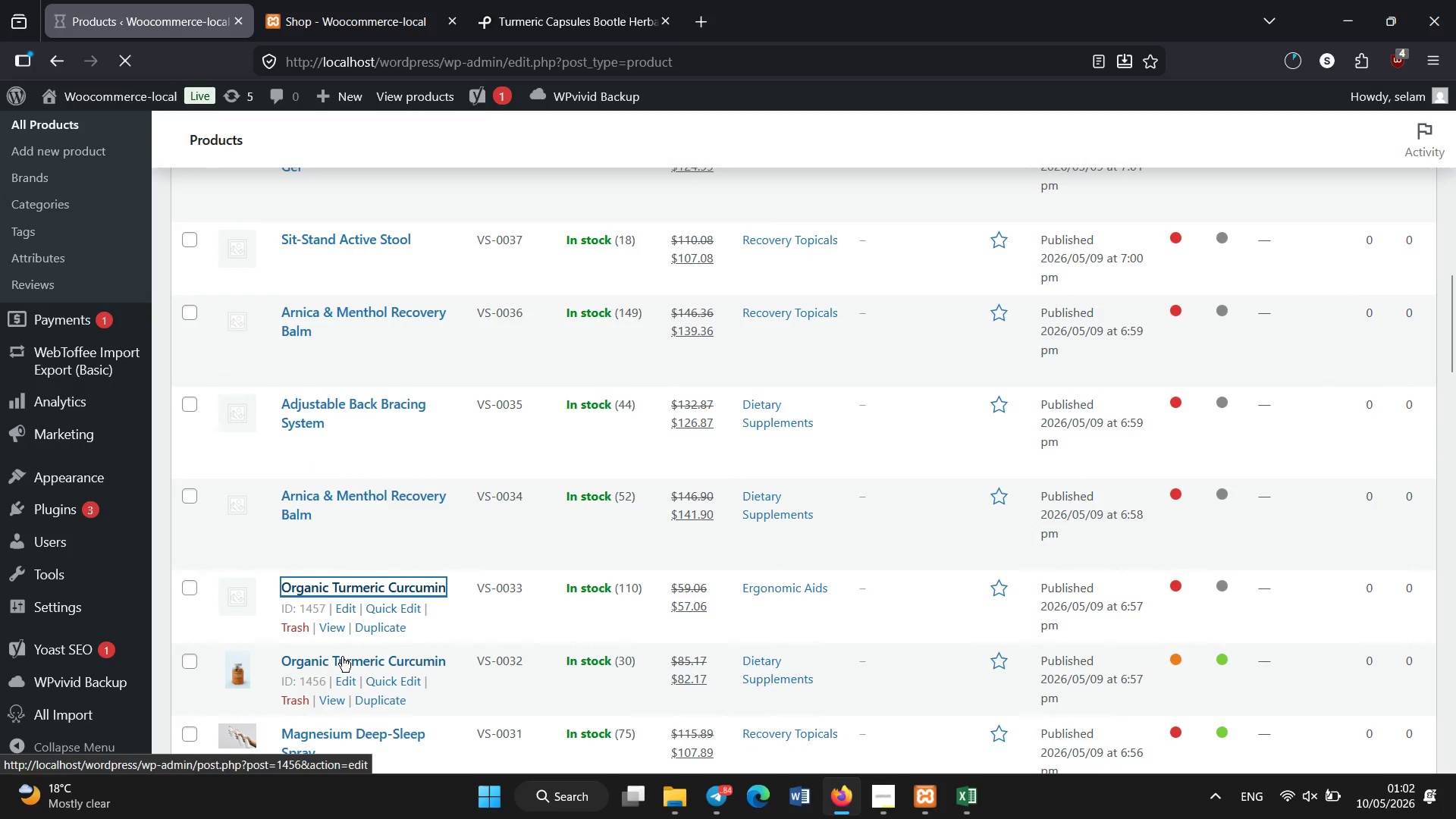 
wait(6.53)
 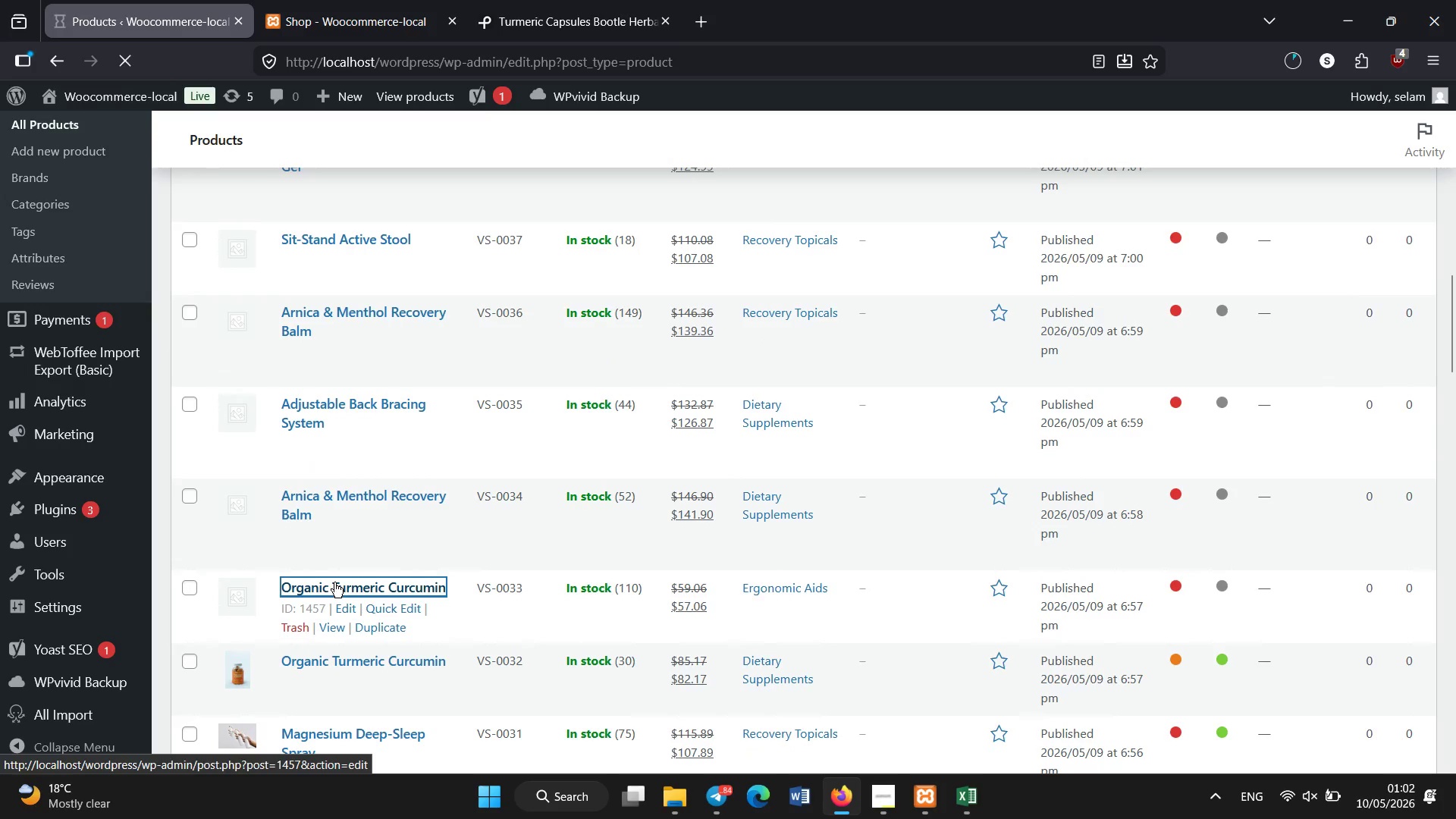 
left_click([342, 657])
 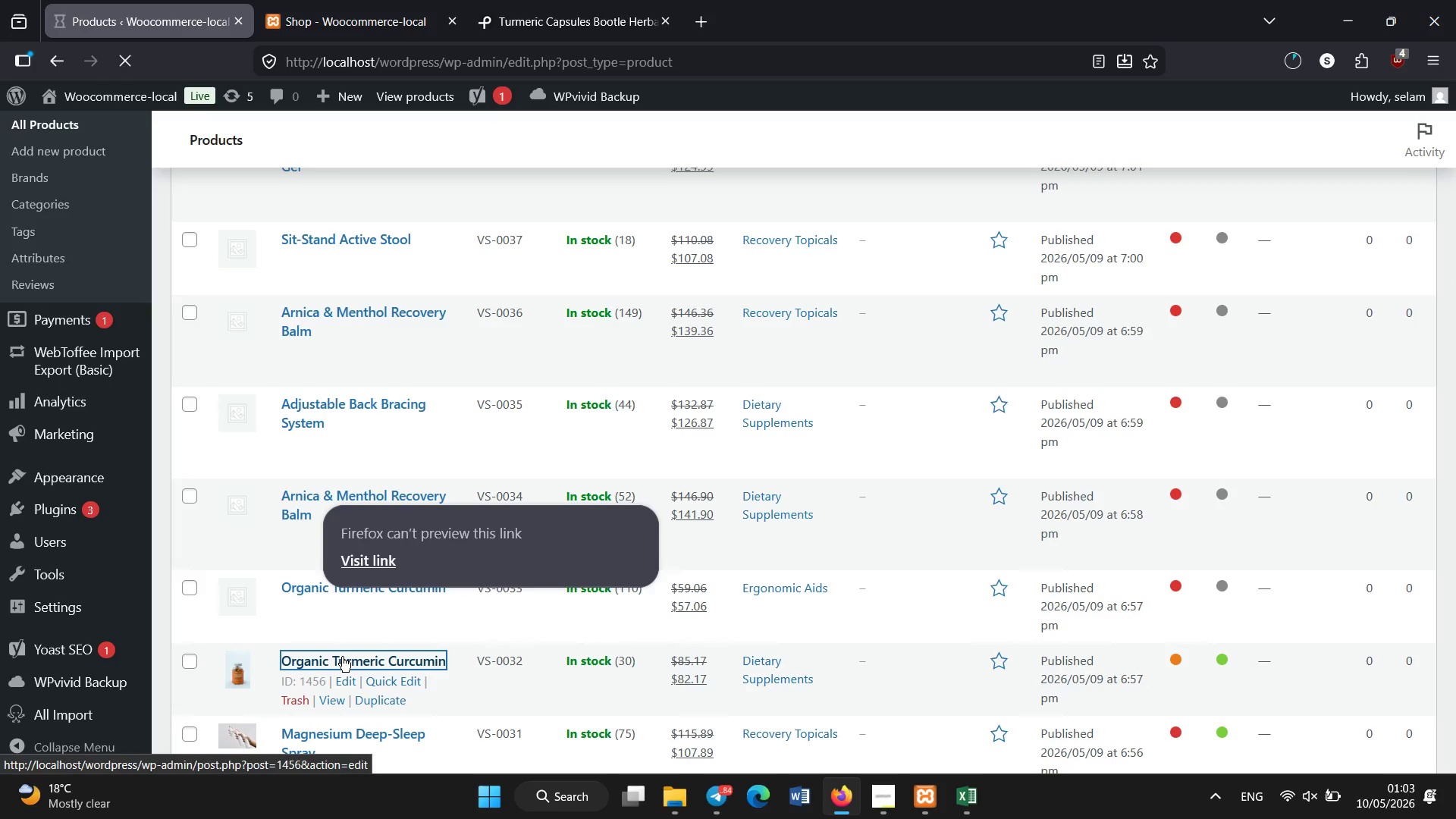 
left_click([342, 657])
 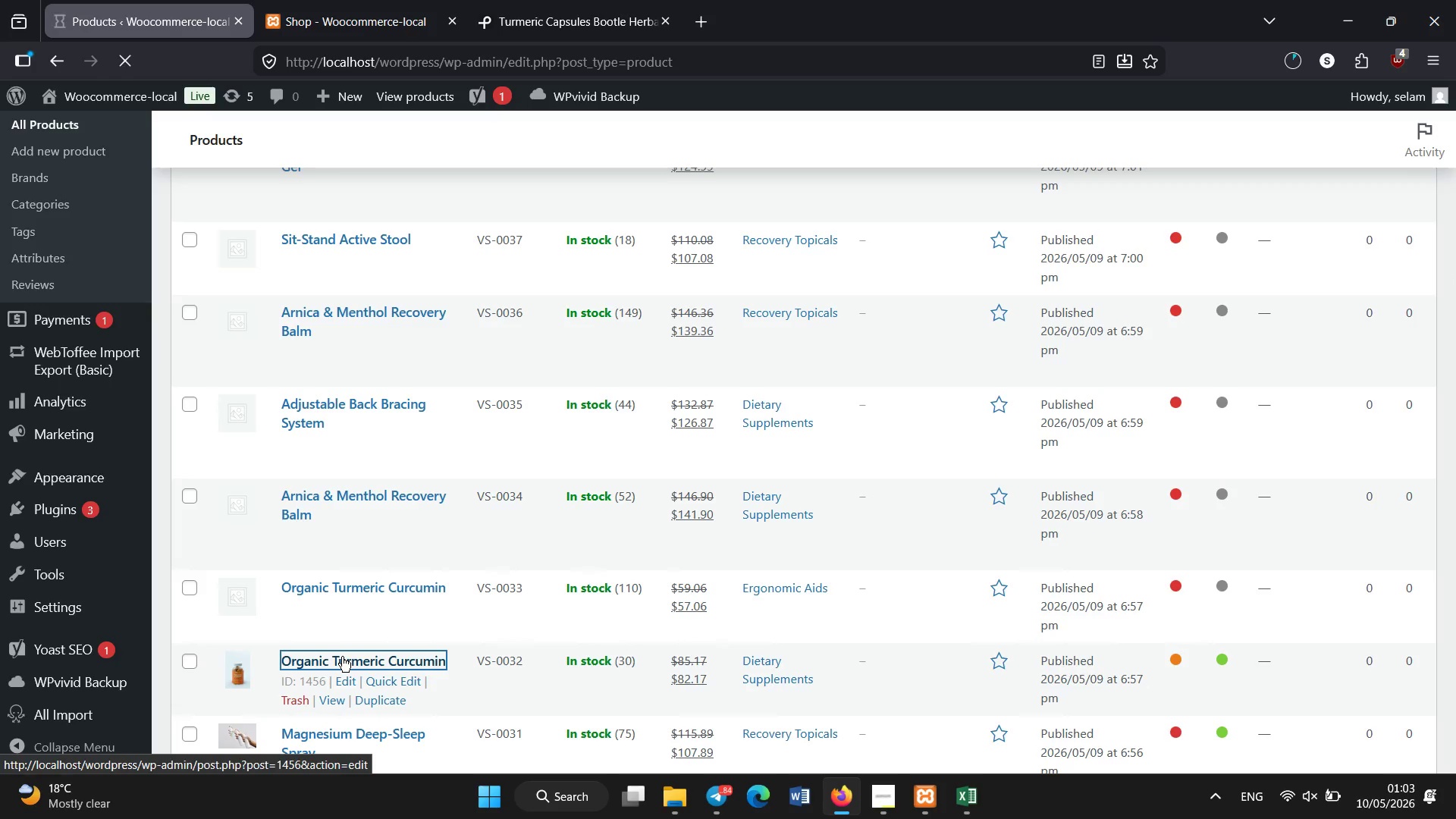 
left_click([342, 657])
 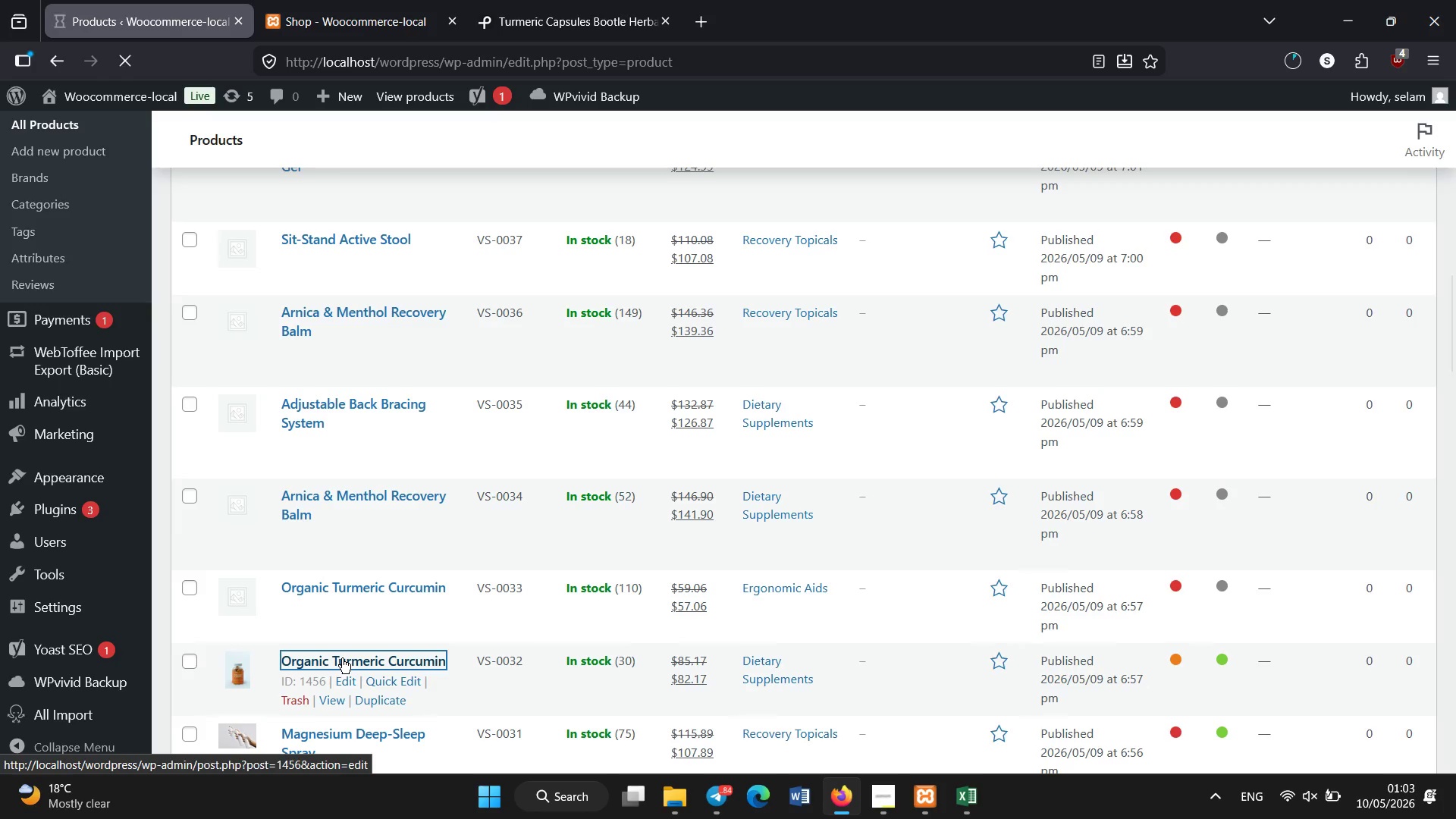 
wait(6.34)
 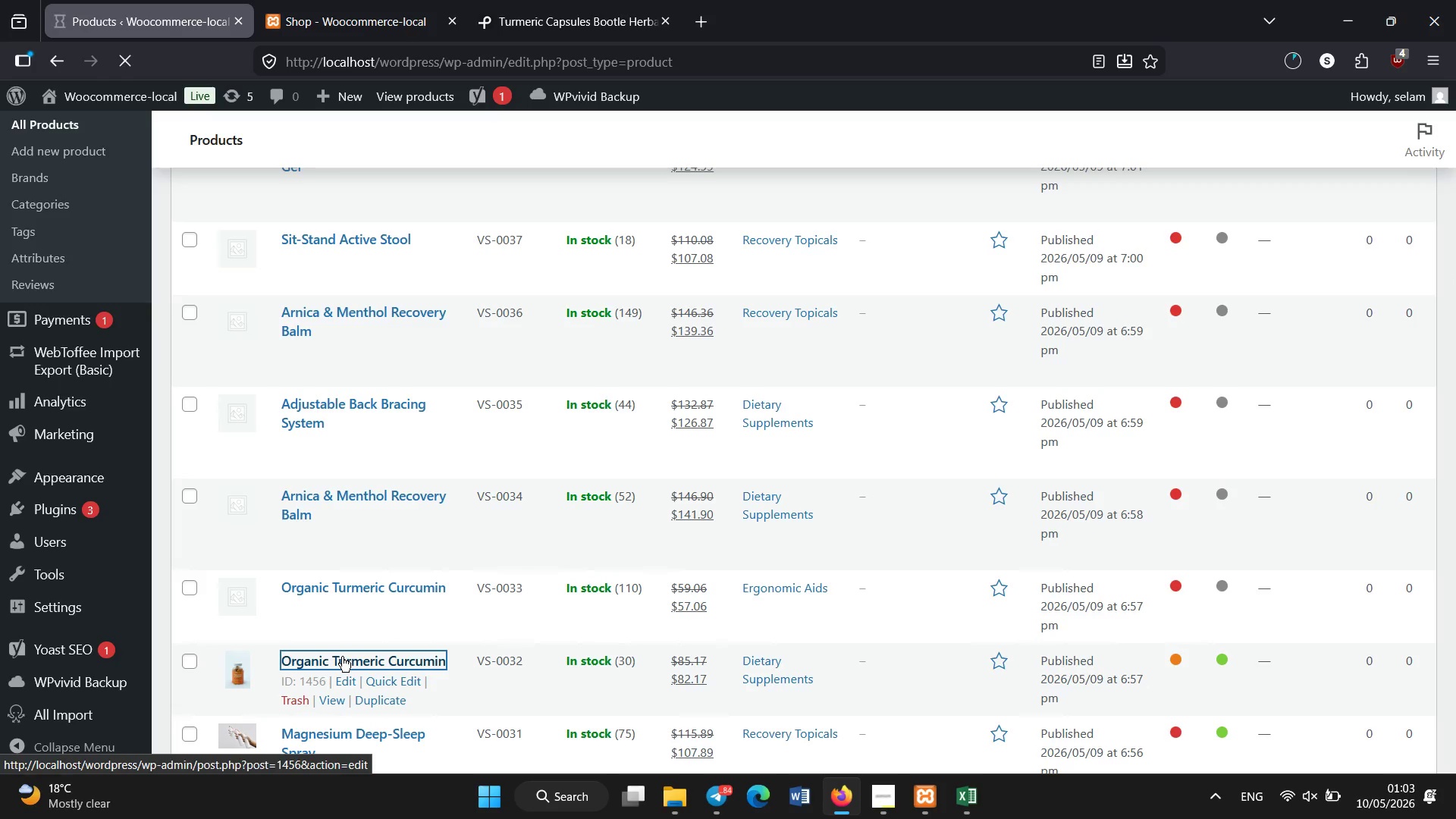 
left_click([306, 586])
 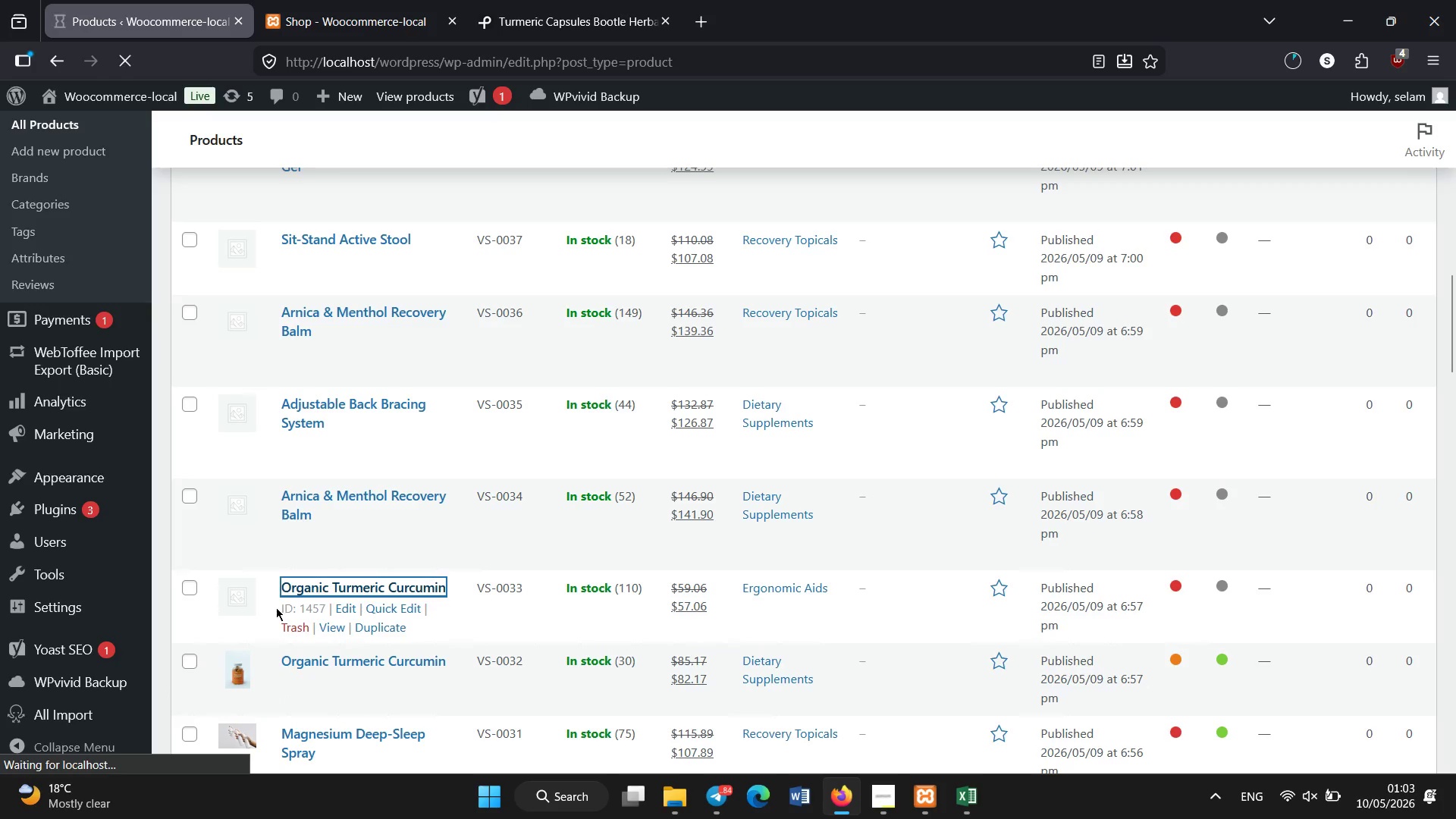 
left_click([331, 0])
 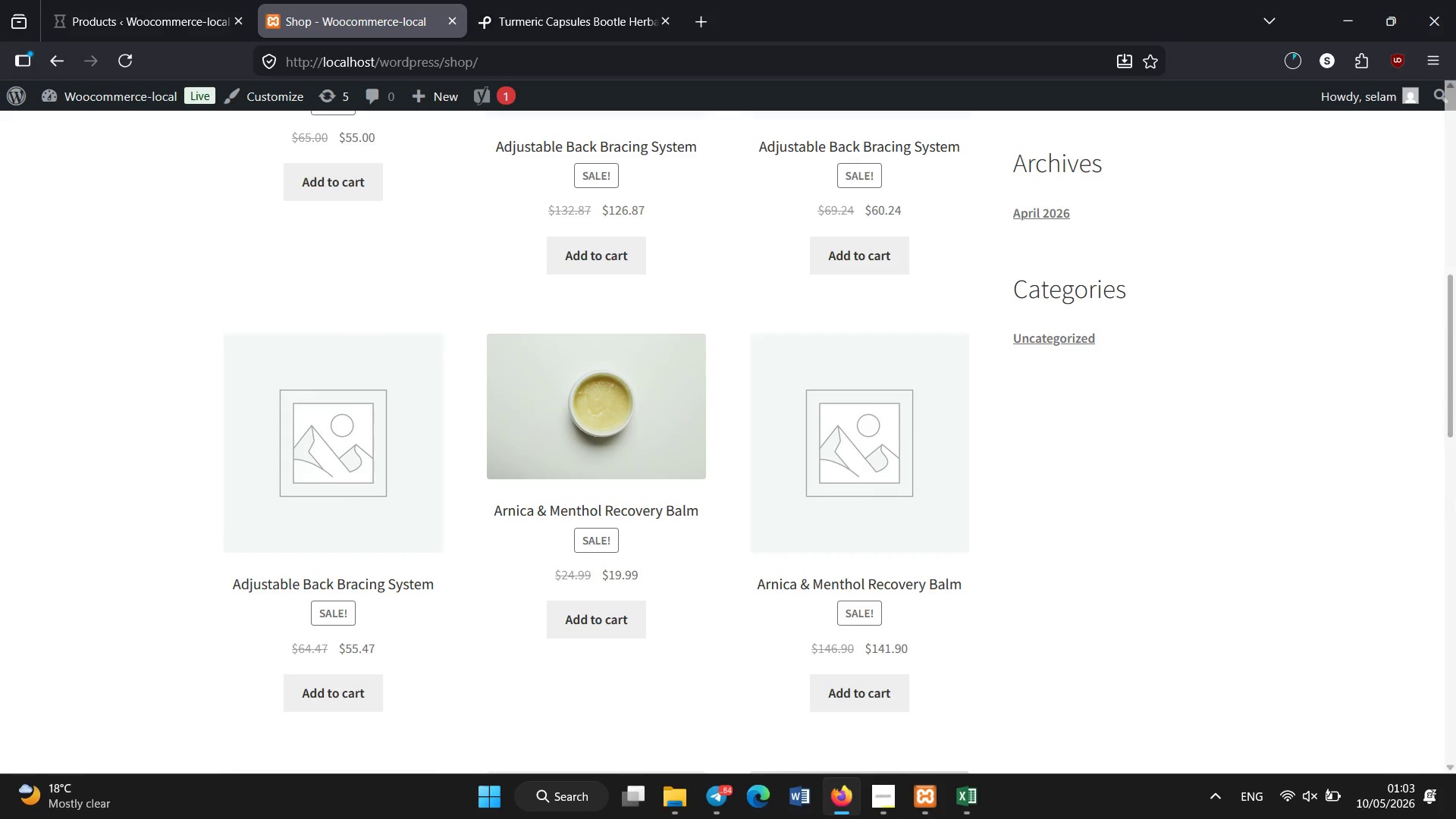 
left_click_drag(start_coordinate=[1451, 418], to_coordinate=[1455, 174])
 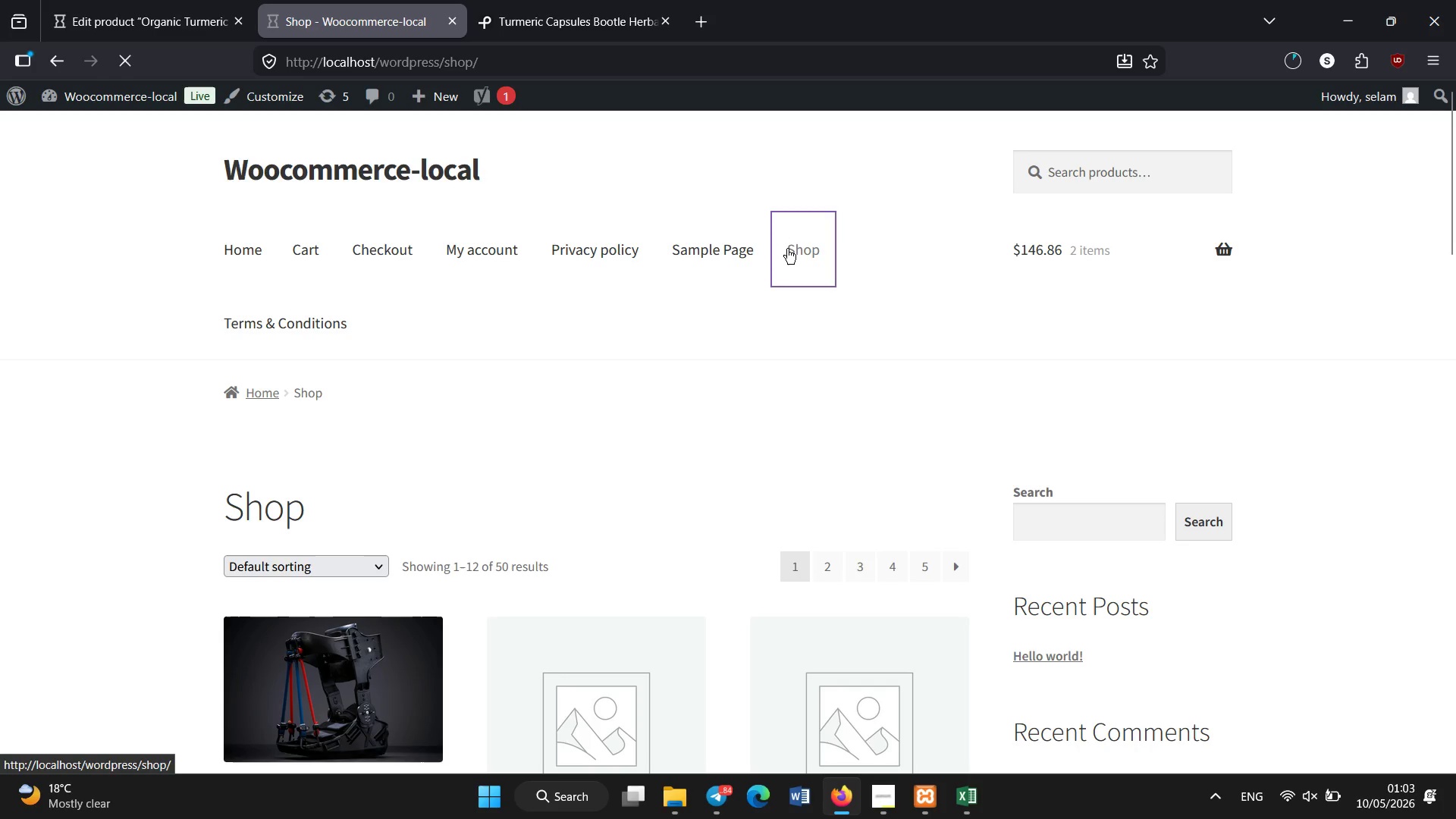 
wait(8.83)
 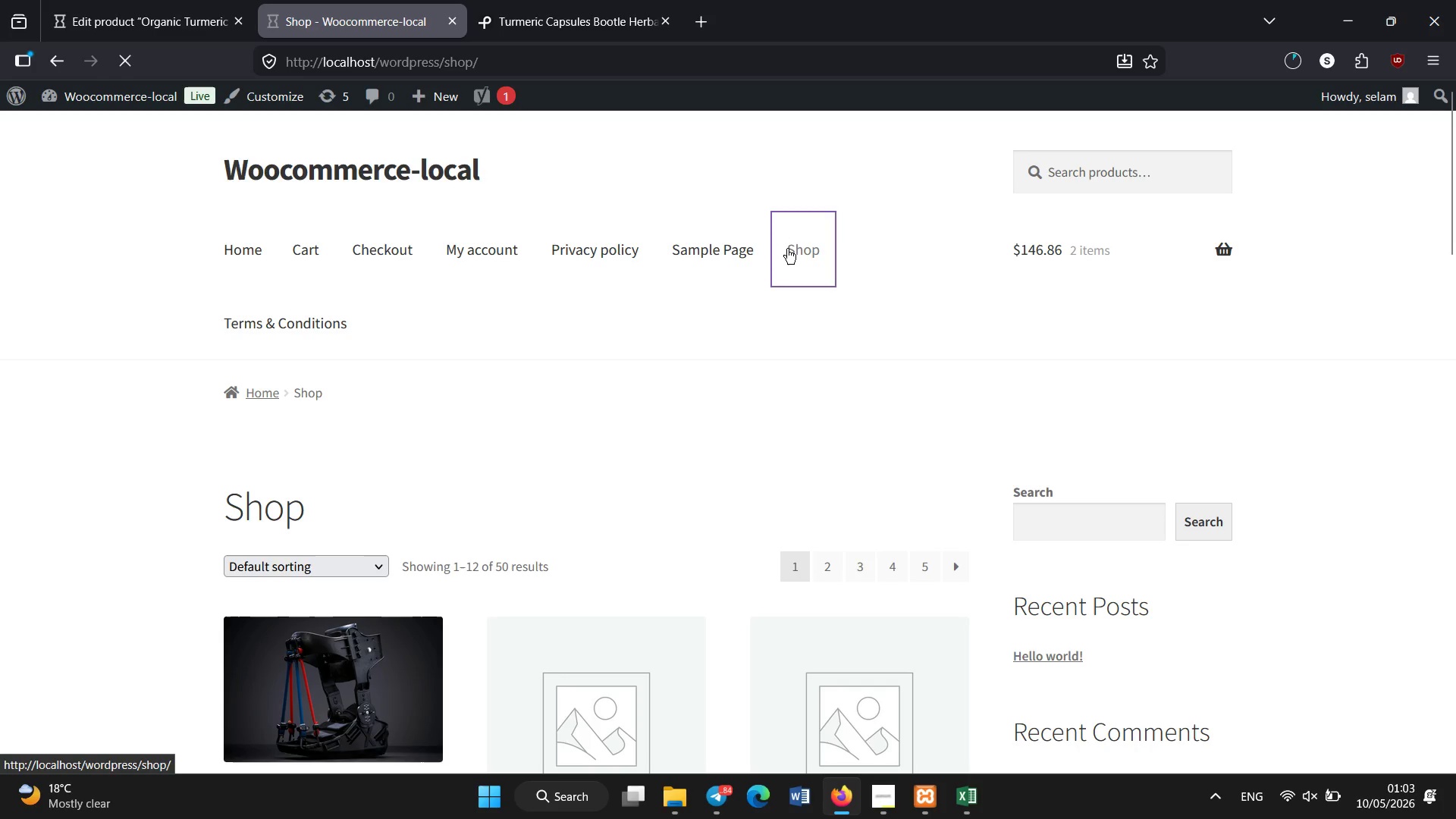 
left_click_drag(start_coordinate=[1443, 212], to_coordinate=[1455, 275])
 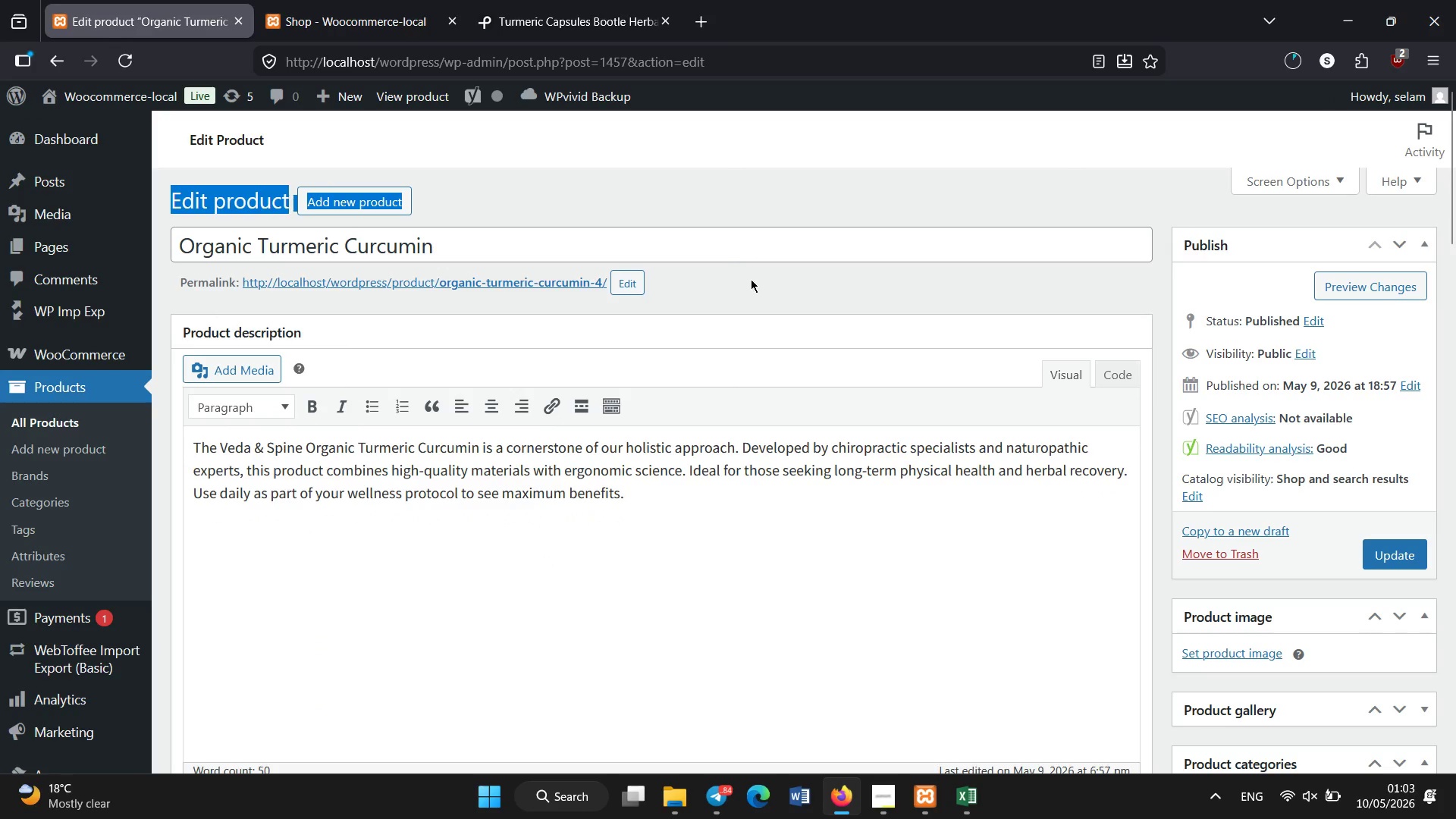 
left_click([752, 284])
 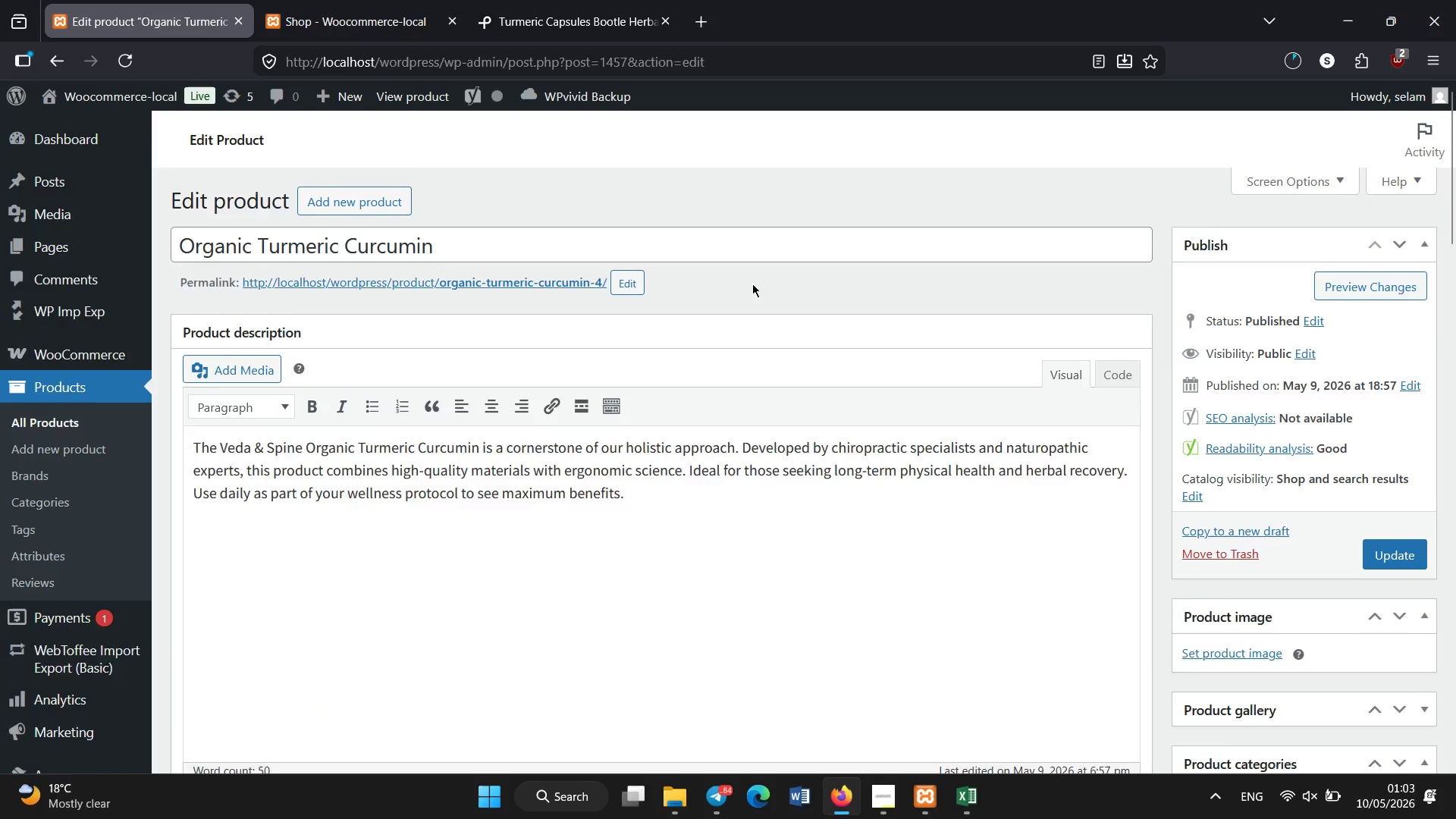 
scroll: coordinate [503, 345], scroll_direction: down, amount: 4.0
 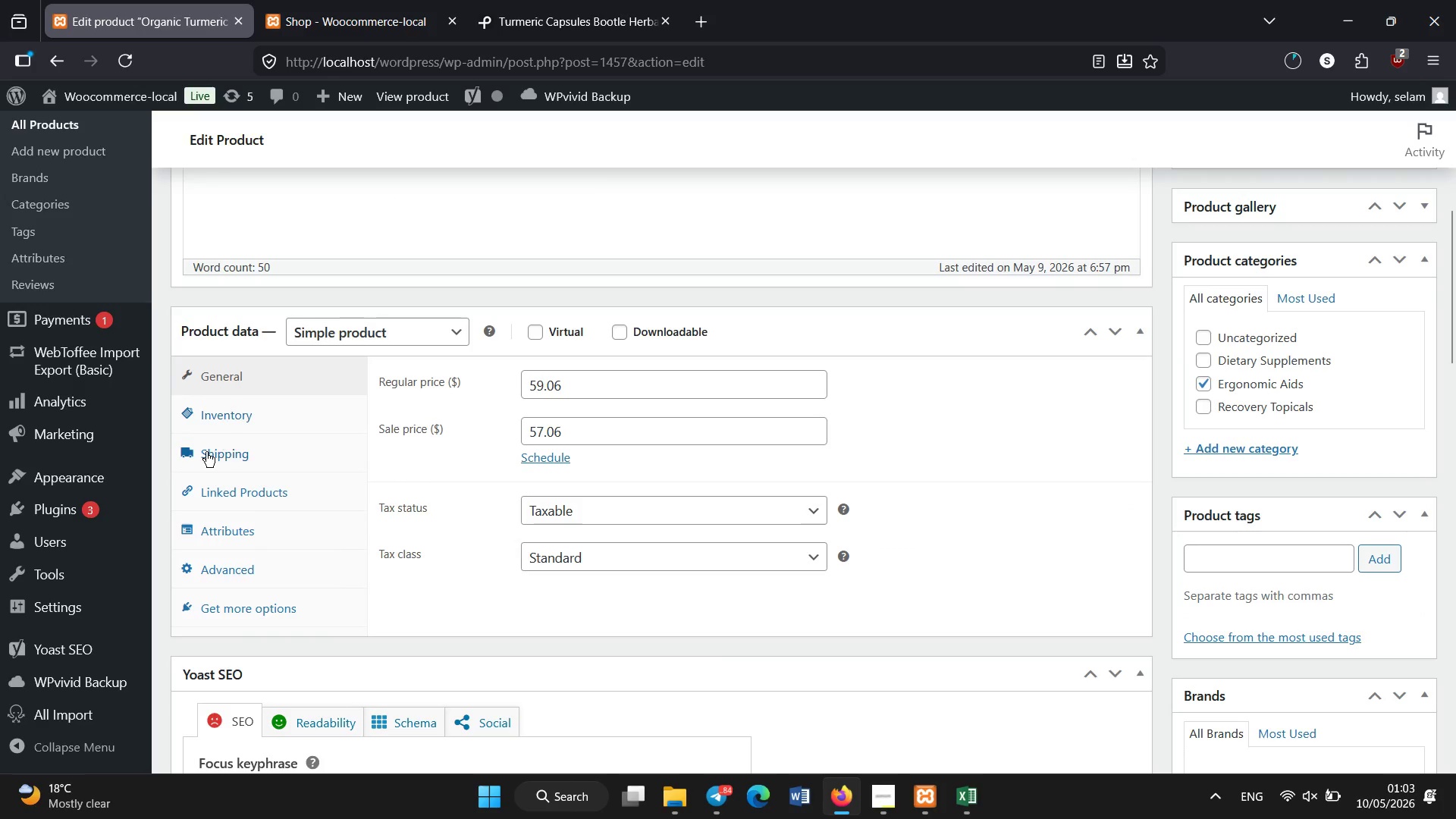 
left_click([206, 452])
 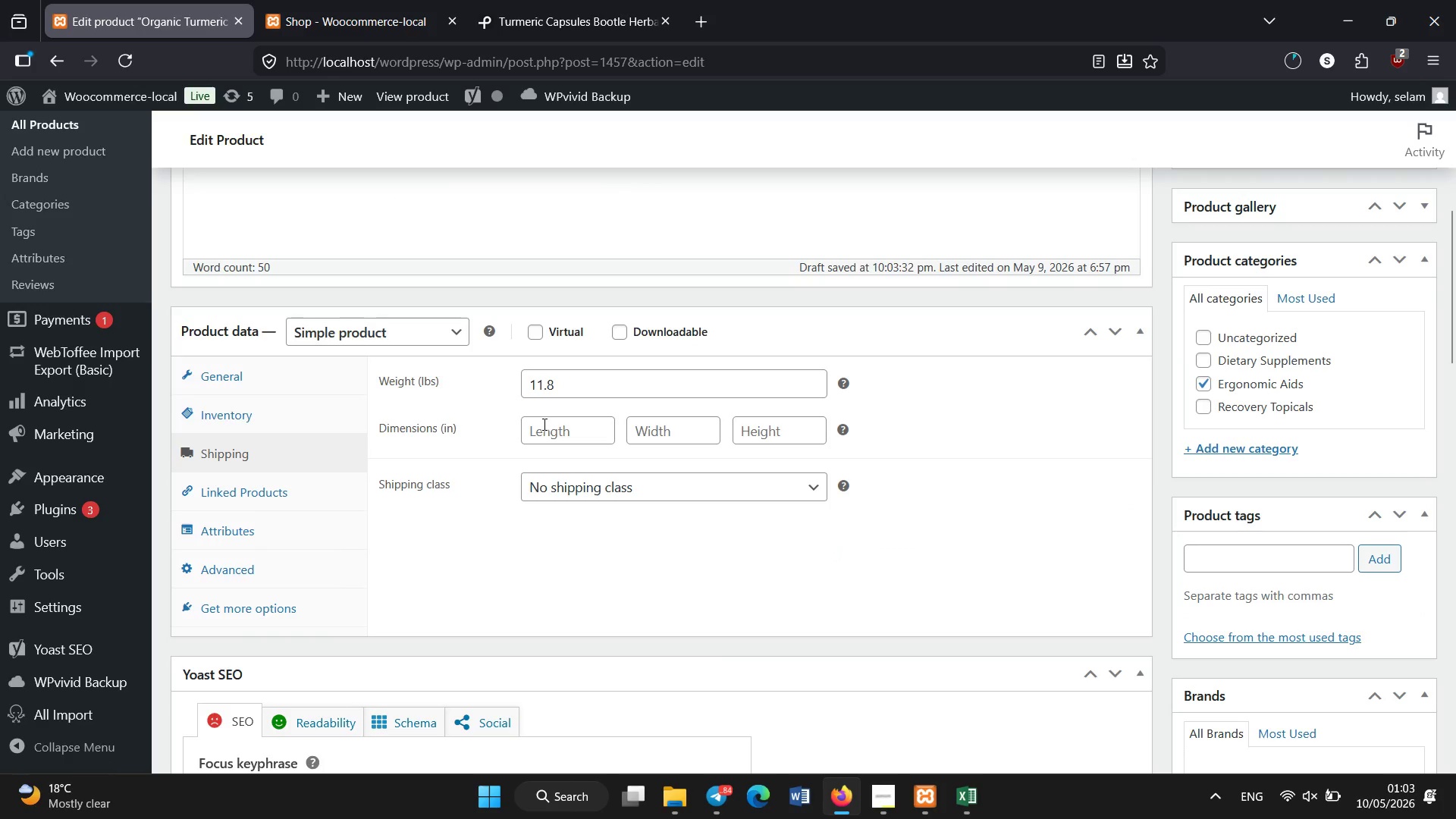 
left_click([544, 425])
 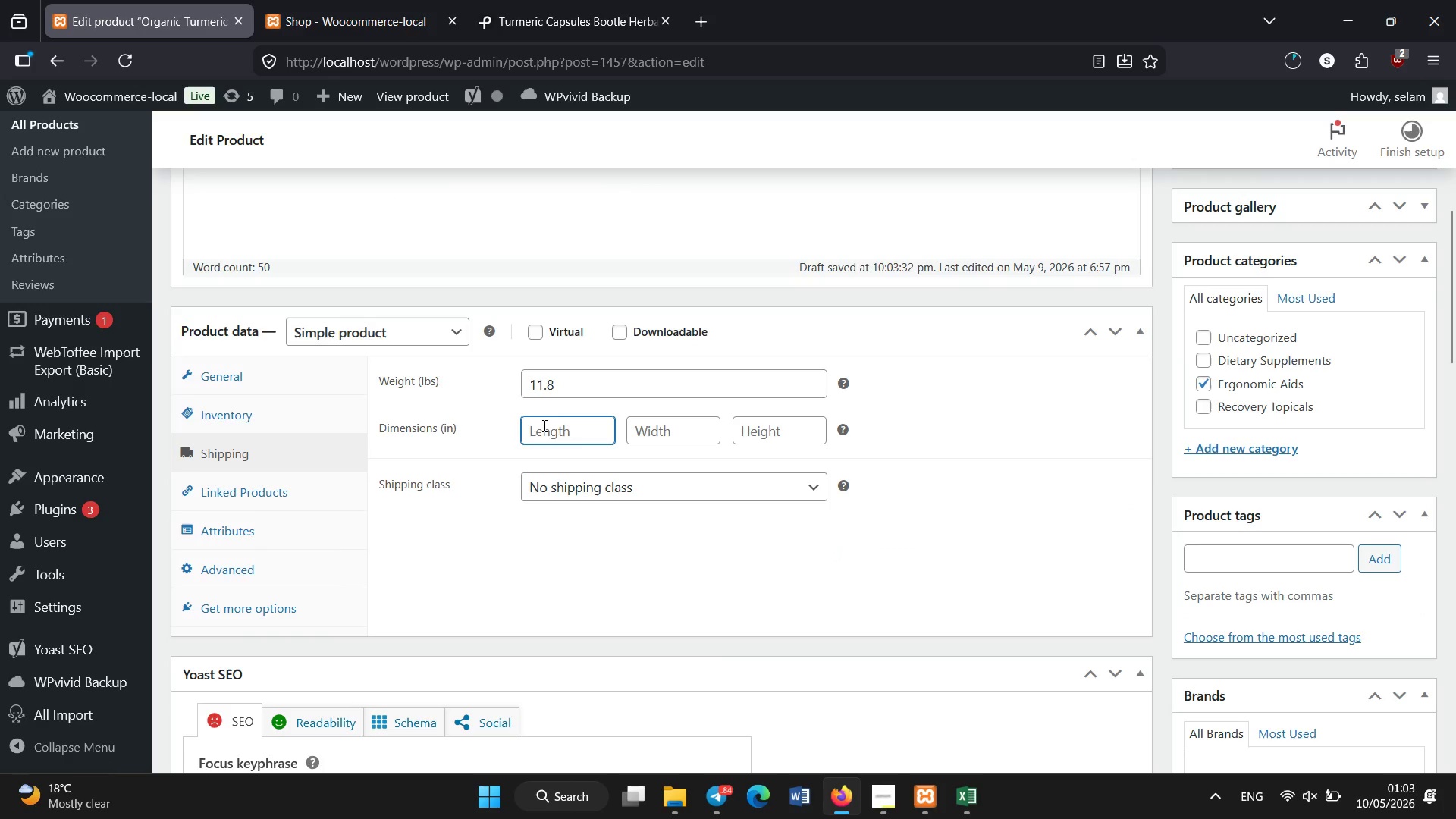 
key(Numpad4)
 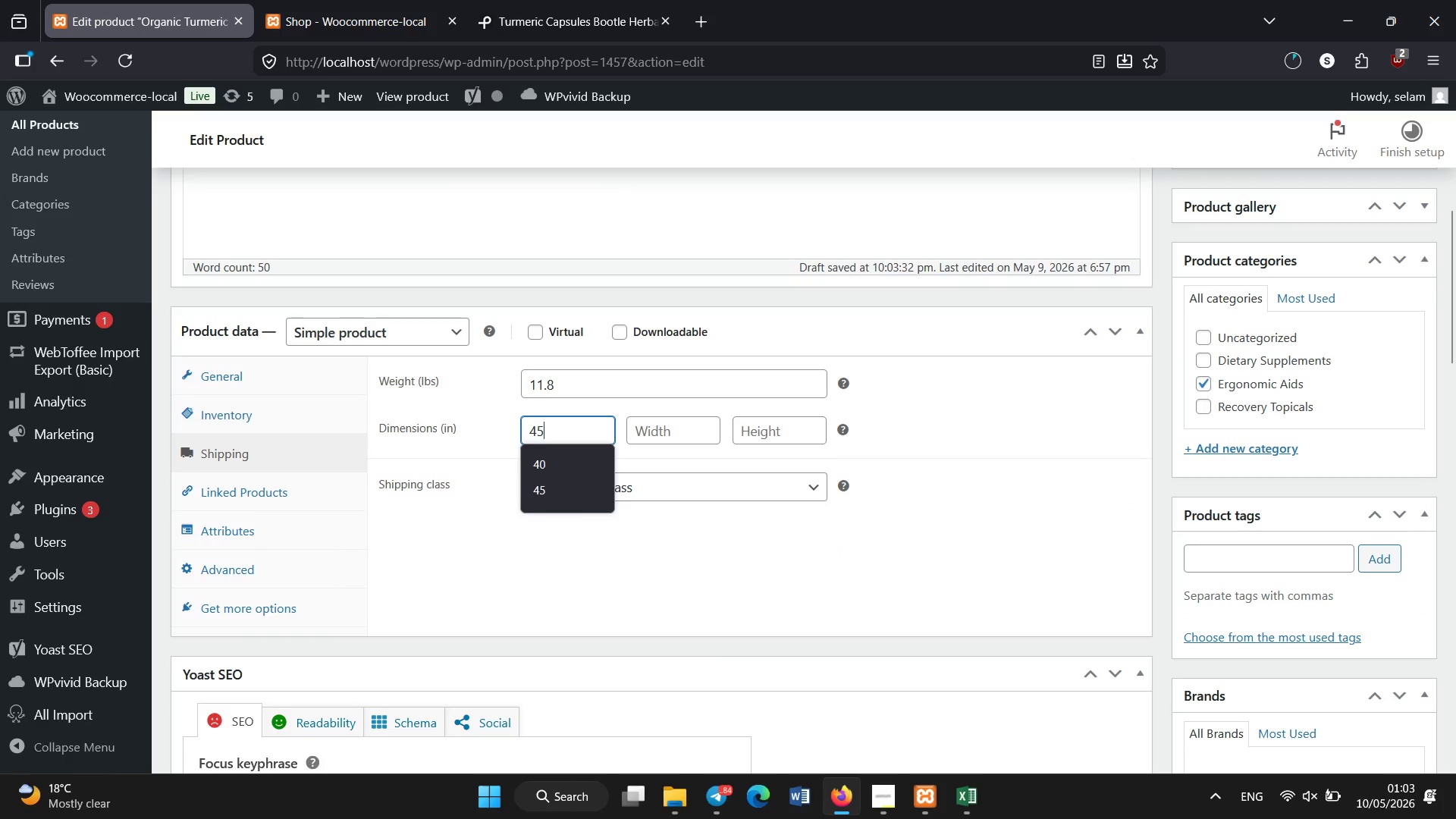 
key(Numpad5)
 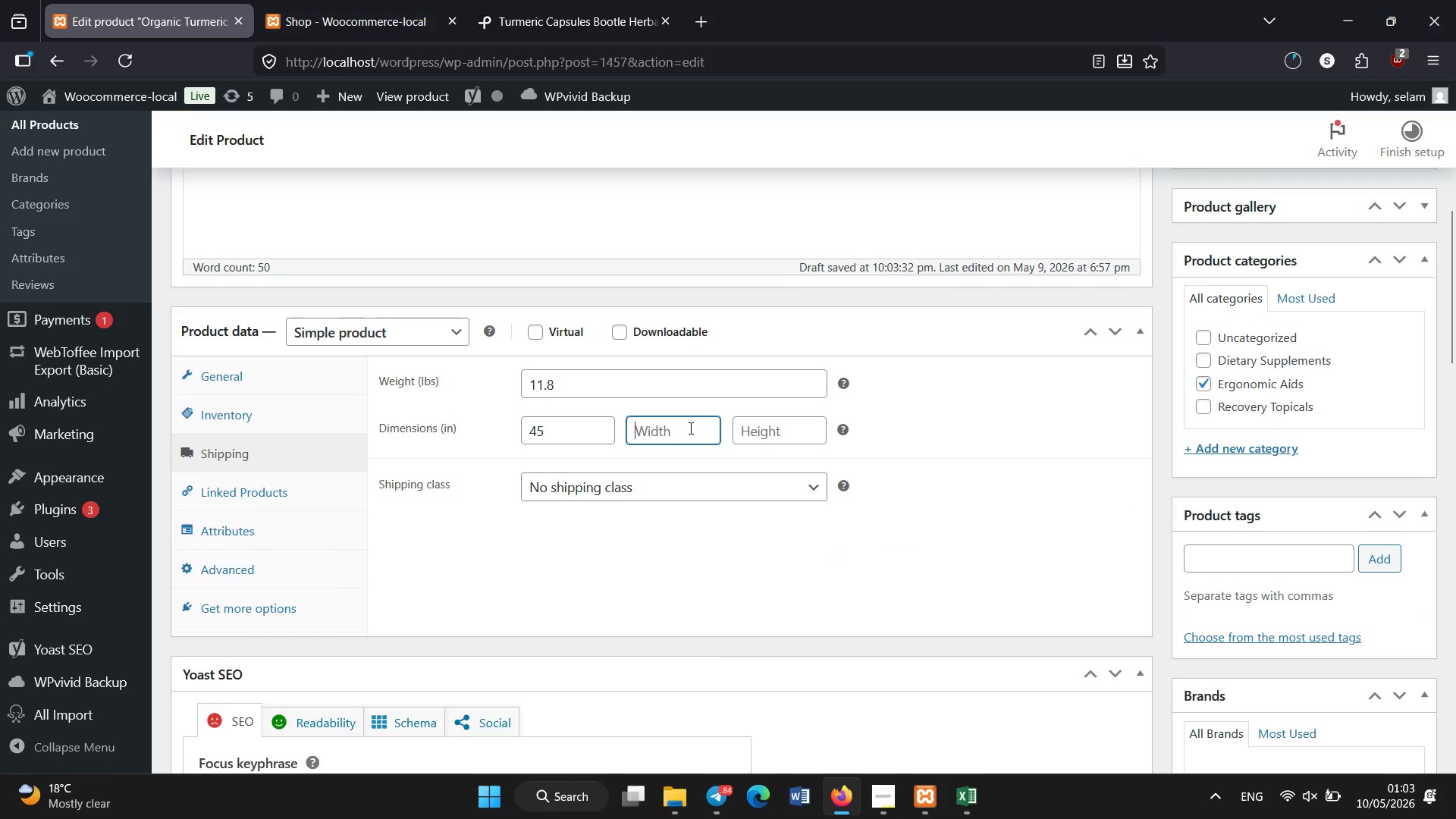 
key(Numpad2)
 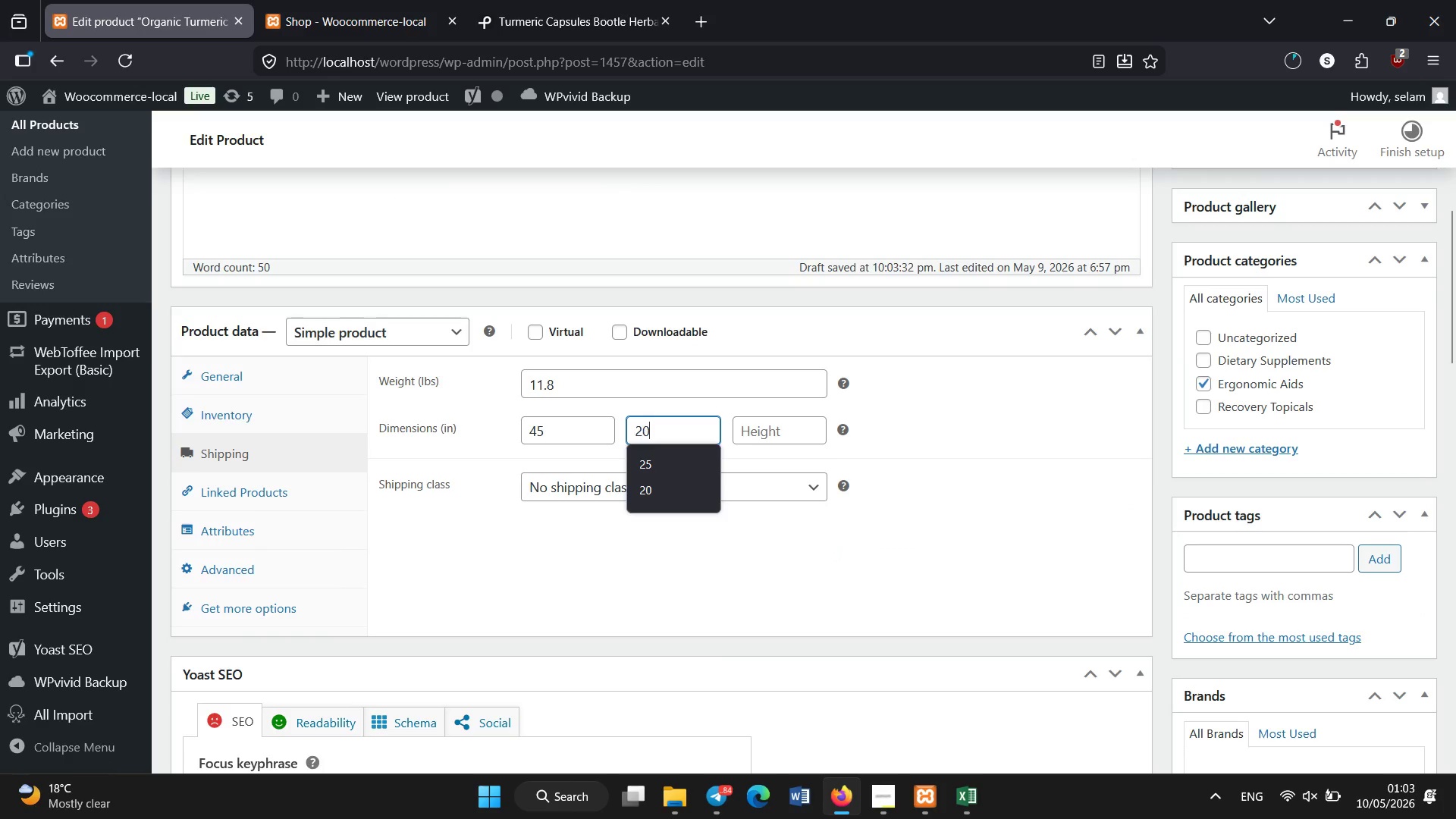 
key(Numpad0)
 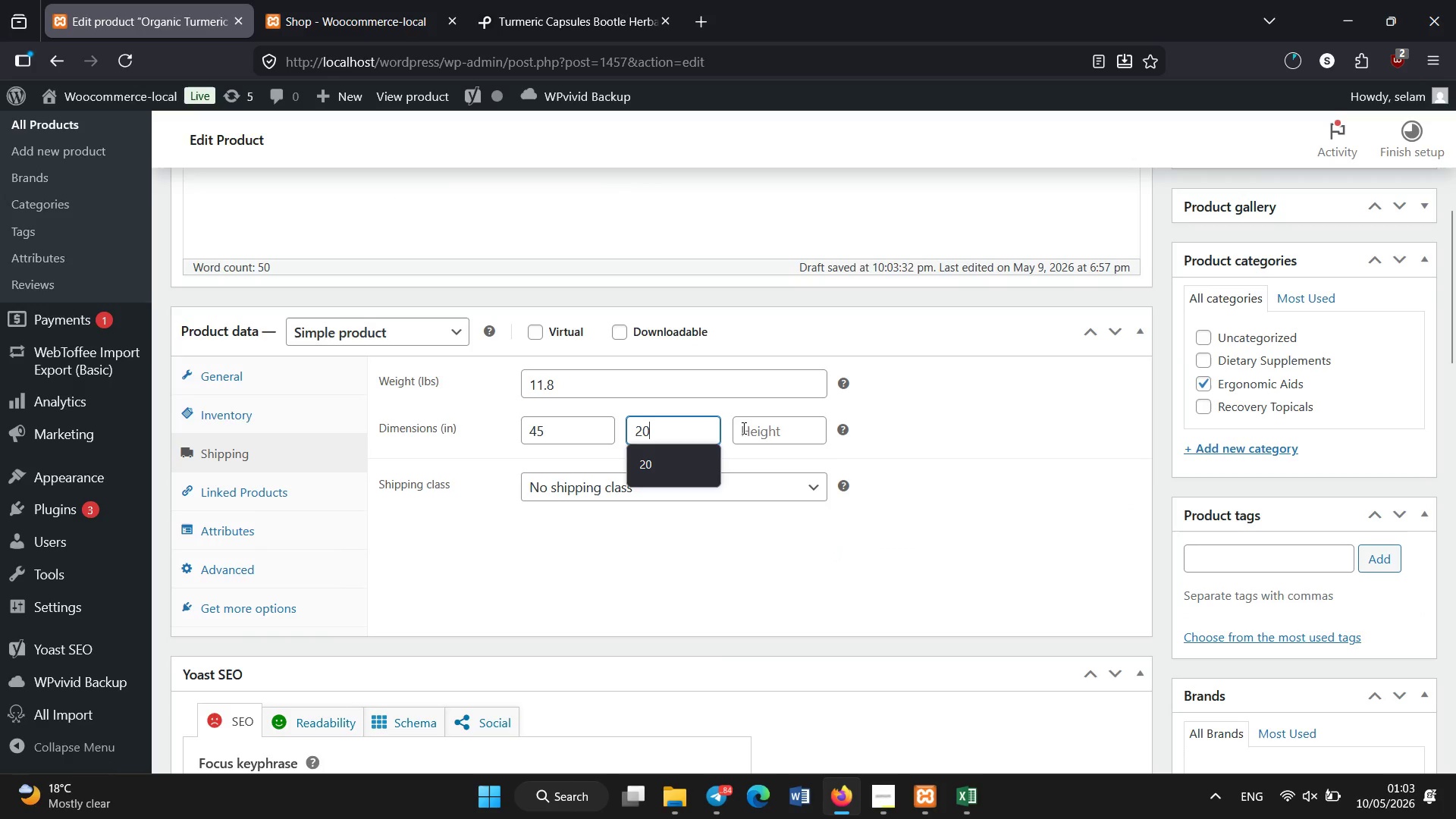 
left_click([751, 428])
 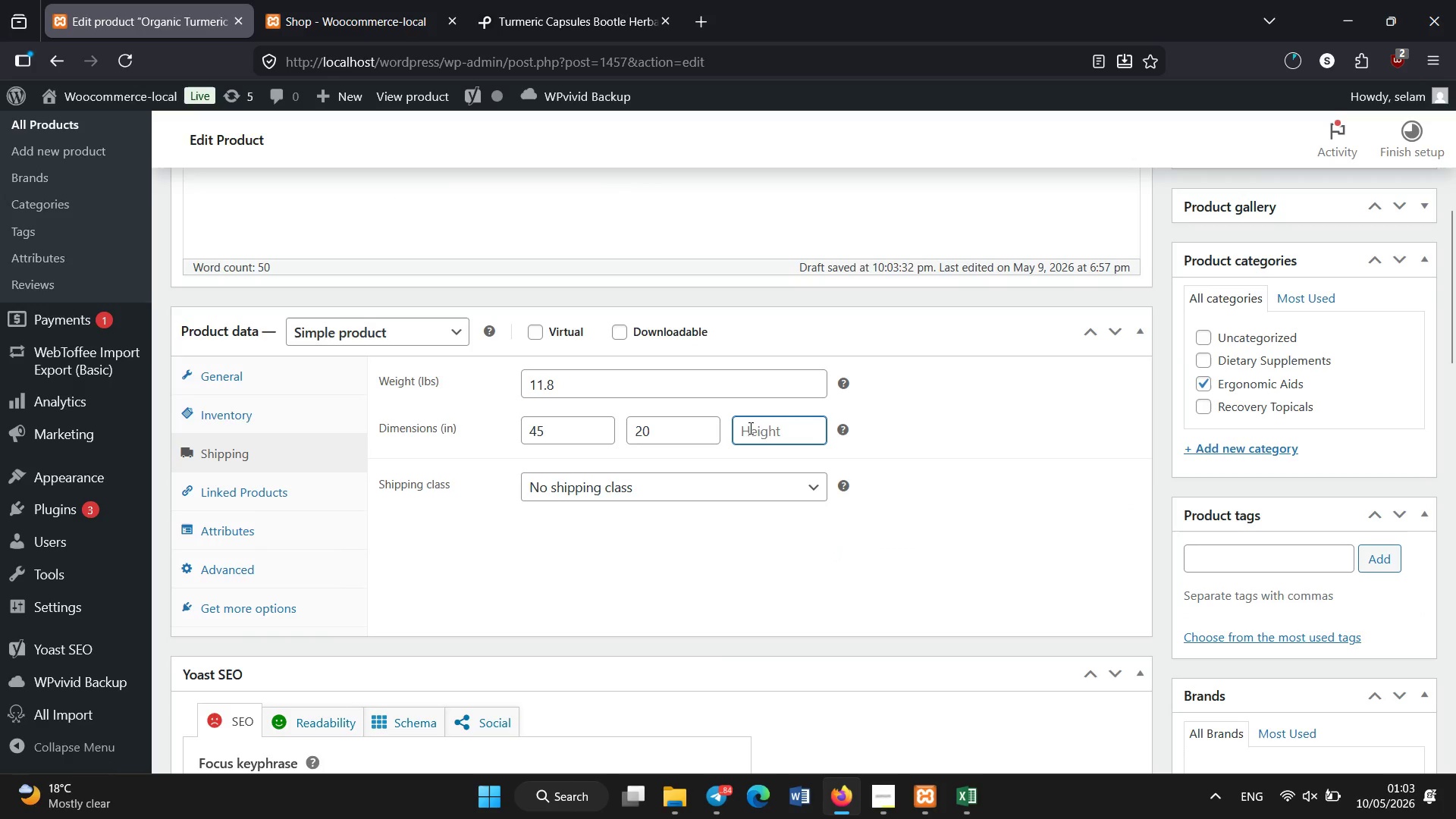 
key(Numpad1)
 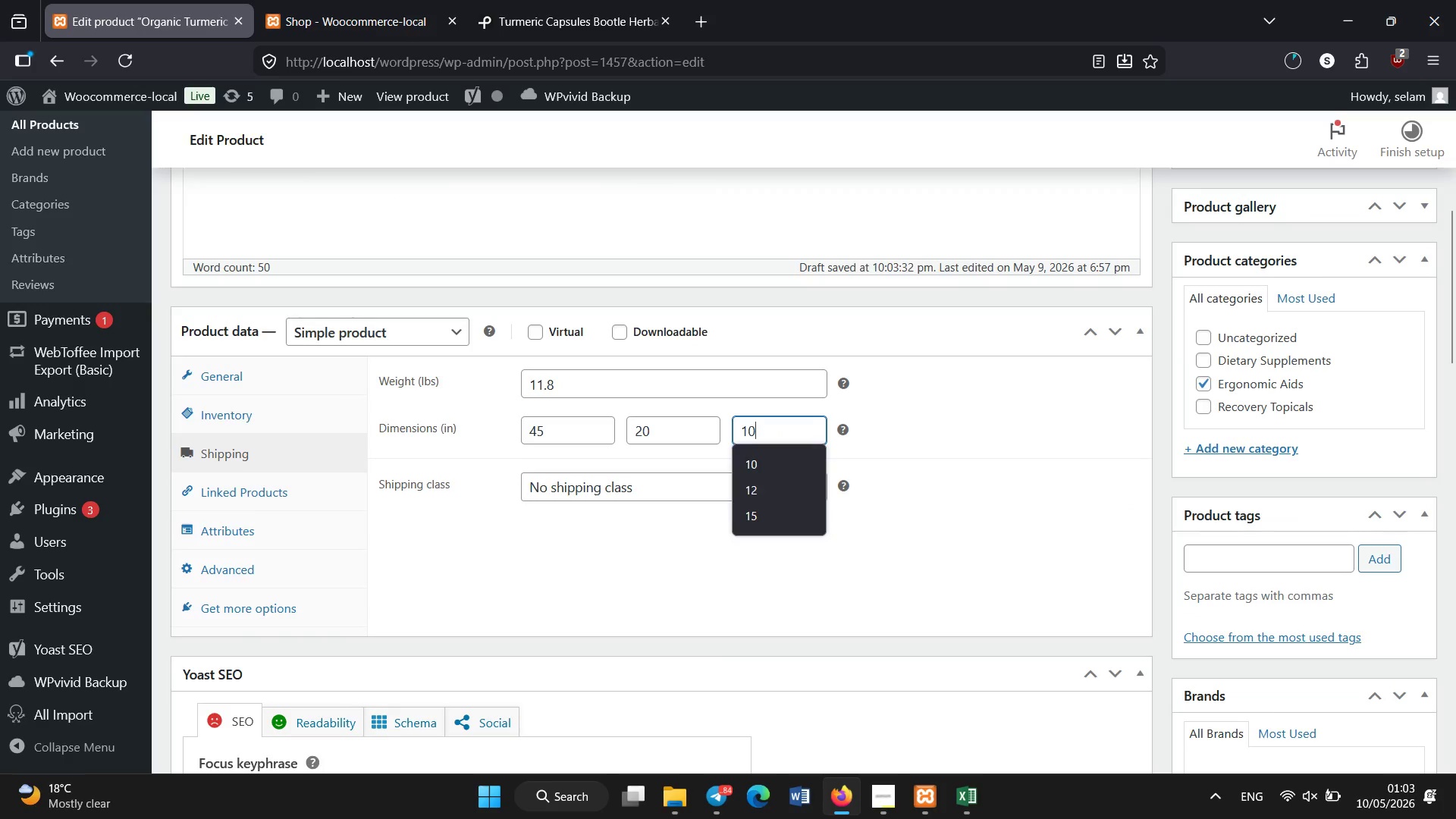 
key(Numpad0)
 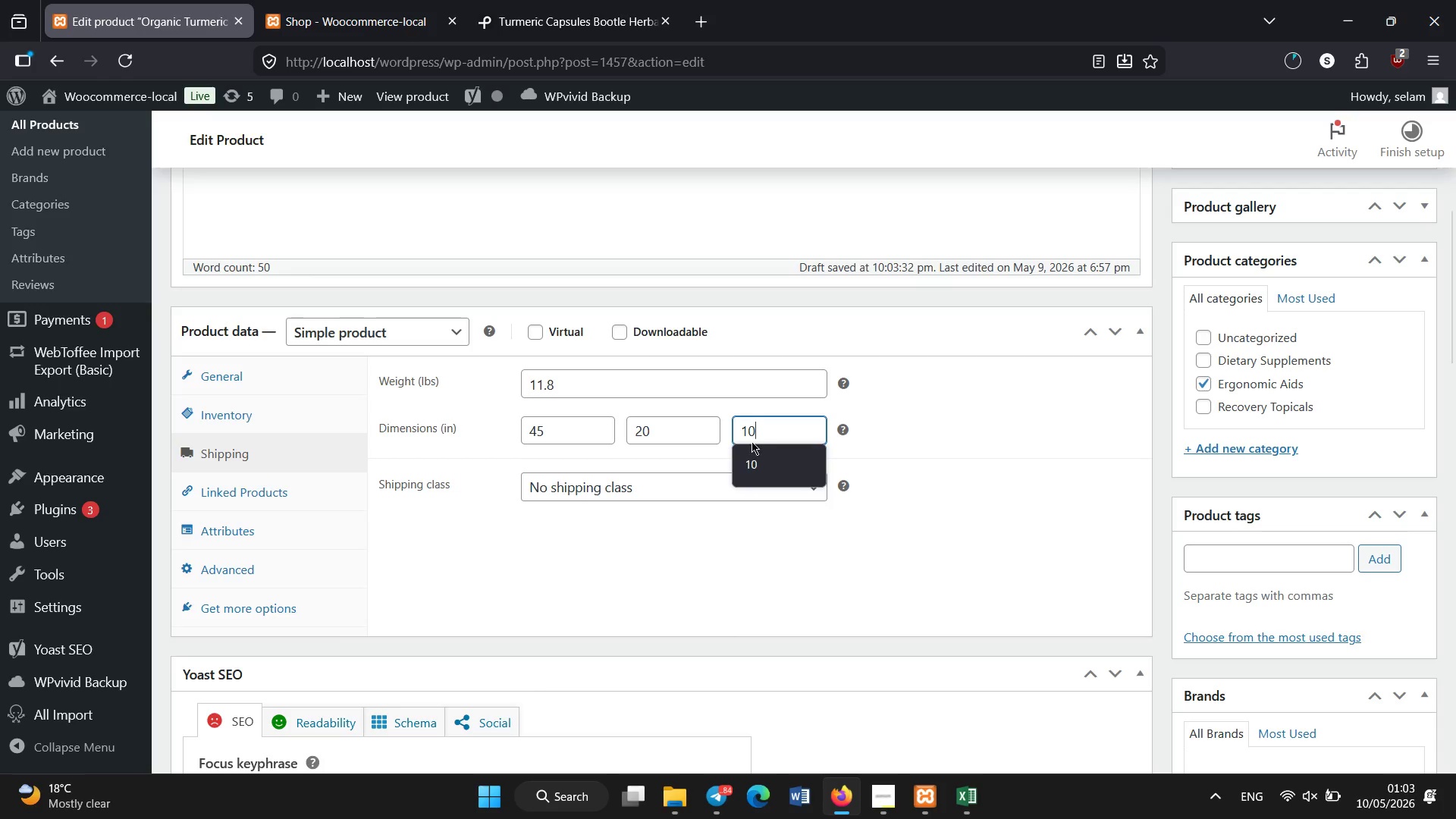 
scroll: coordinate [749, 443], scroll_direction: down, amount: 3.0
 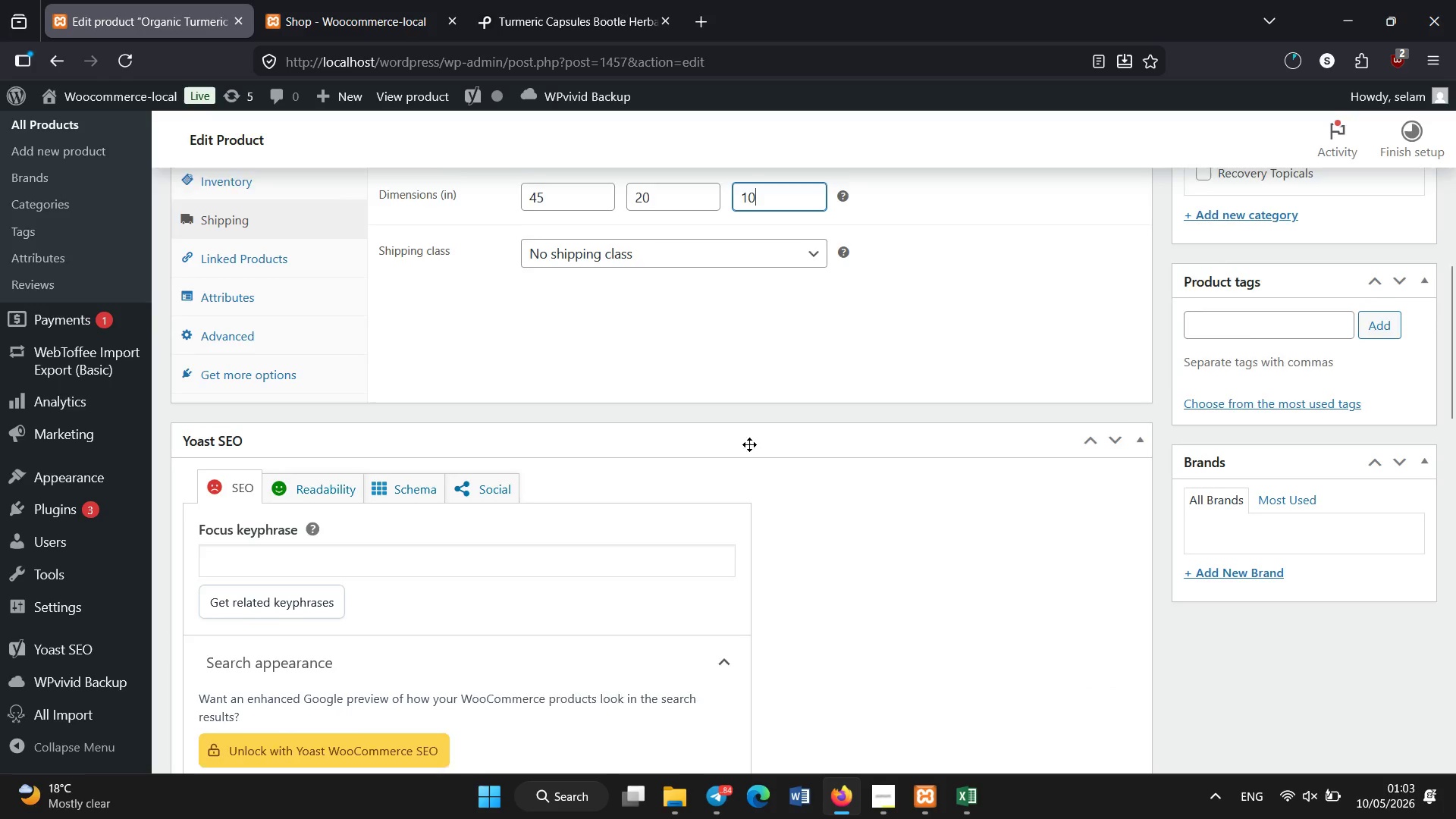 
scroll: coordinate [749, 444], scroll_direction: none, amount: 0.0
 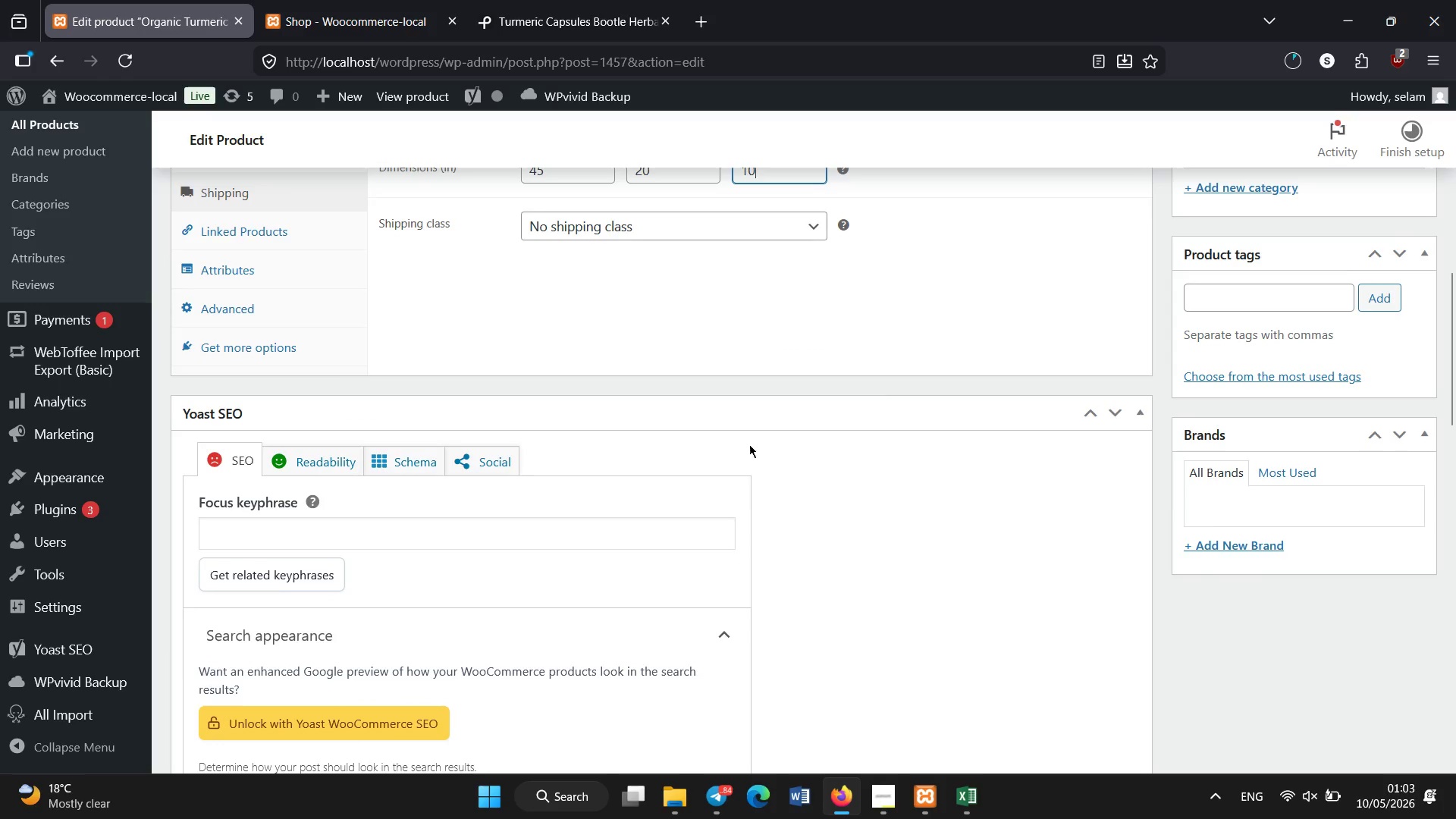 
scroll: coordinate [513, 595], scroll_direction: down, amount: 6.0
 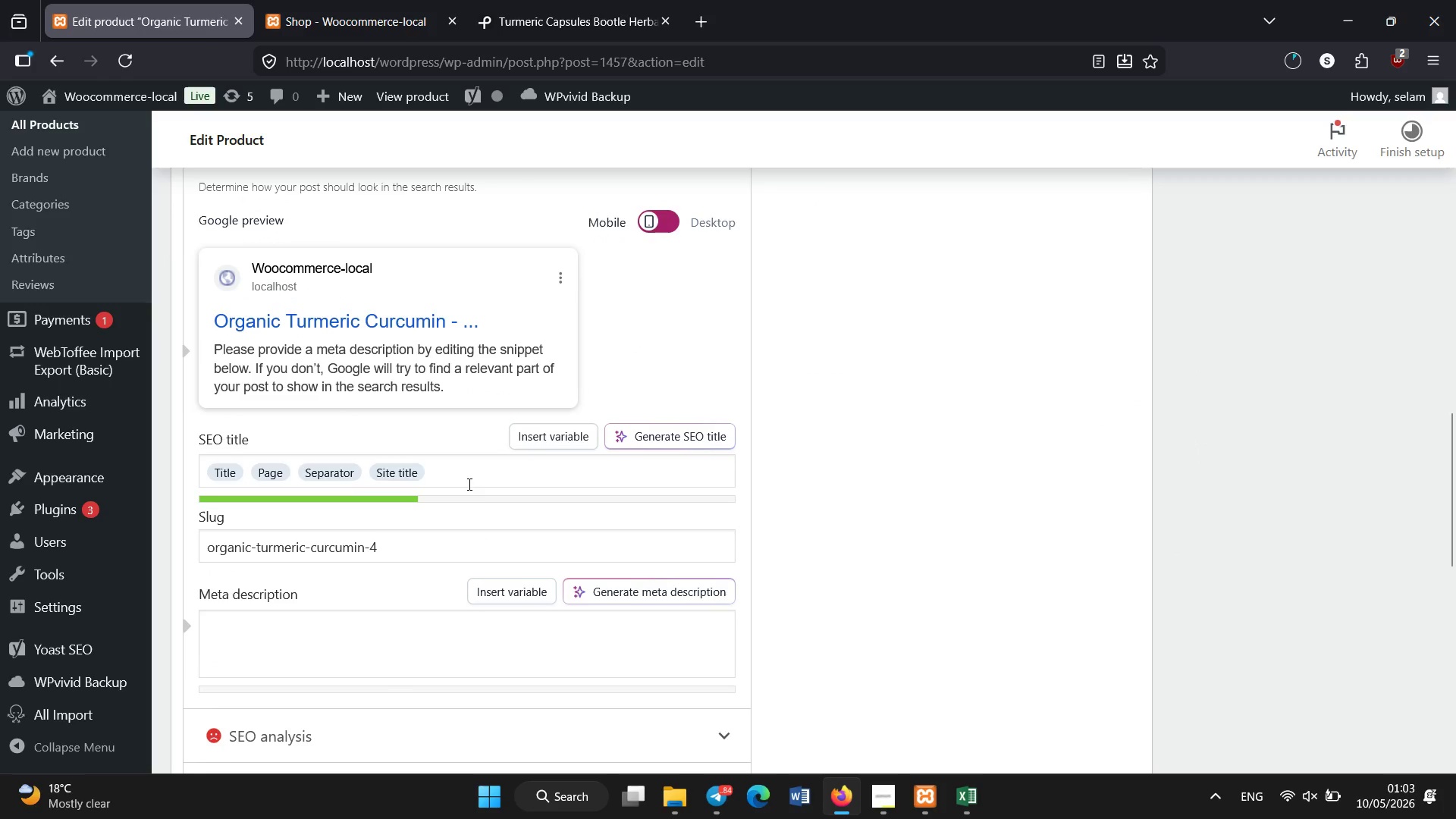 
left_click_drag(start_coordinate=[461, 471], to_coordinate=[210, 468])
 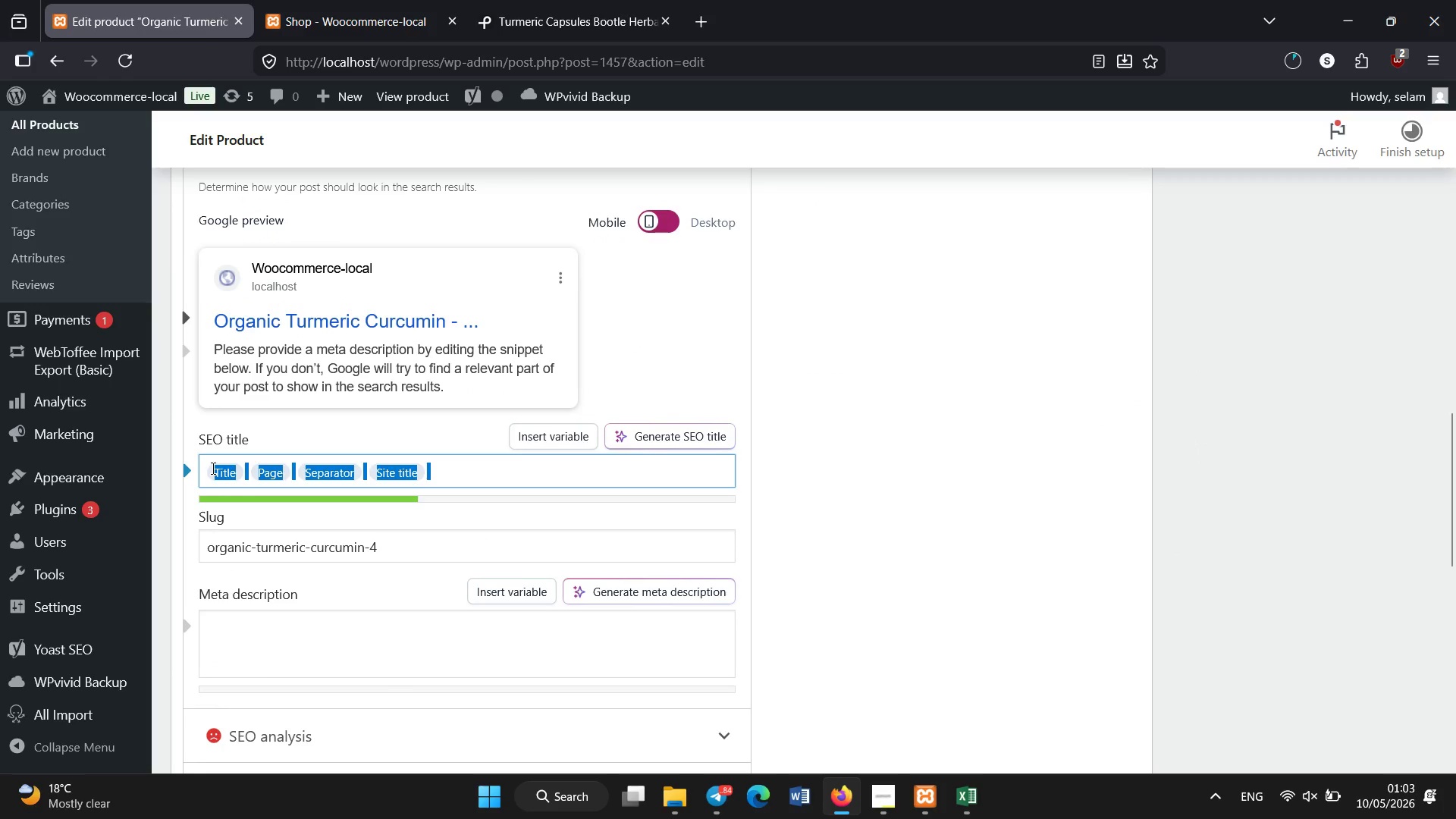 
key(Backspace)
type(Turmeric Curcumin Herbal Support | Wellness Supplement)
 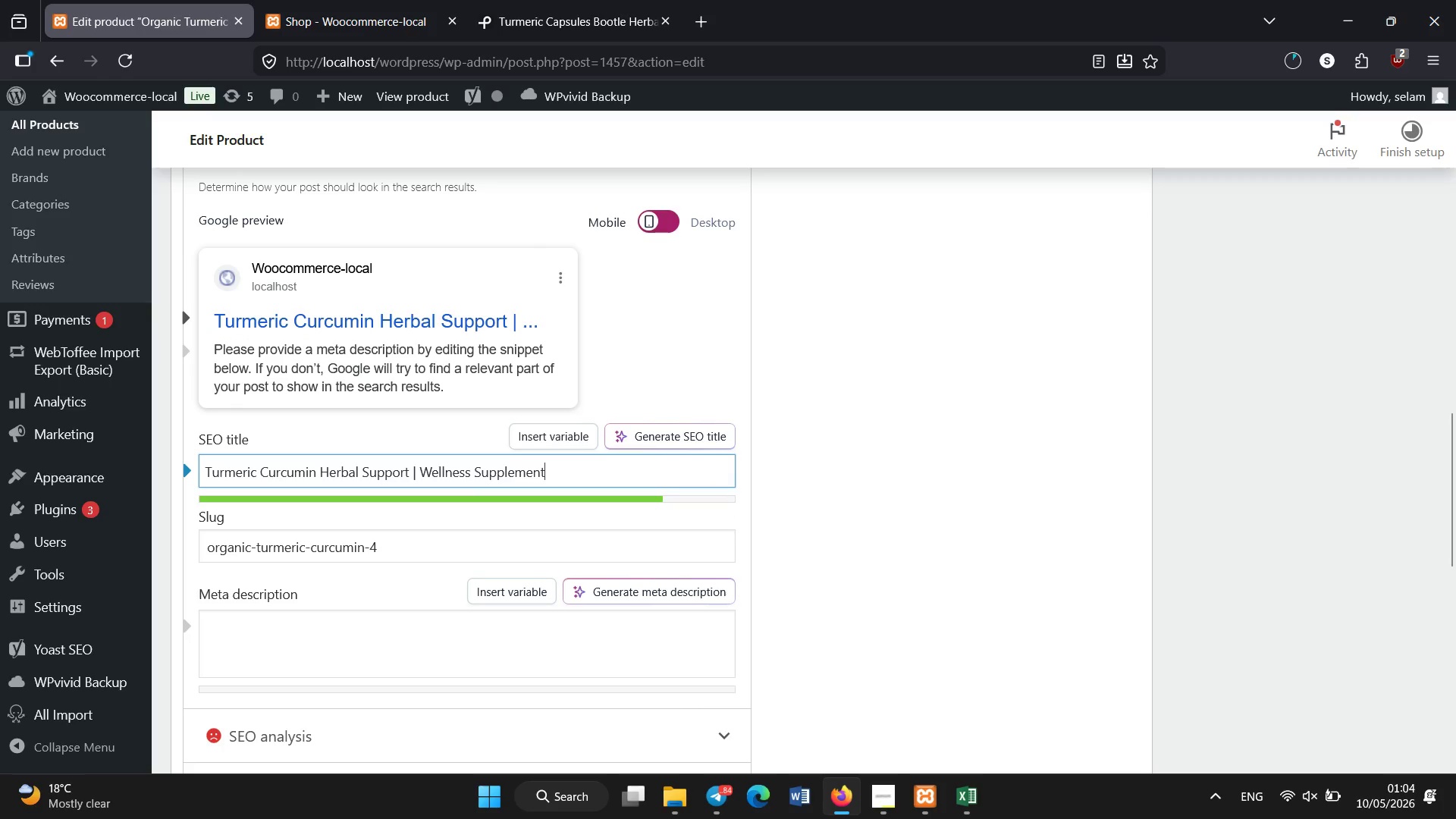 
scroll: coordinate [201, 507], scroll_direction: none, amount: 0.0
 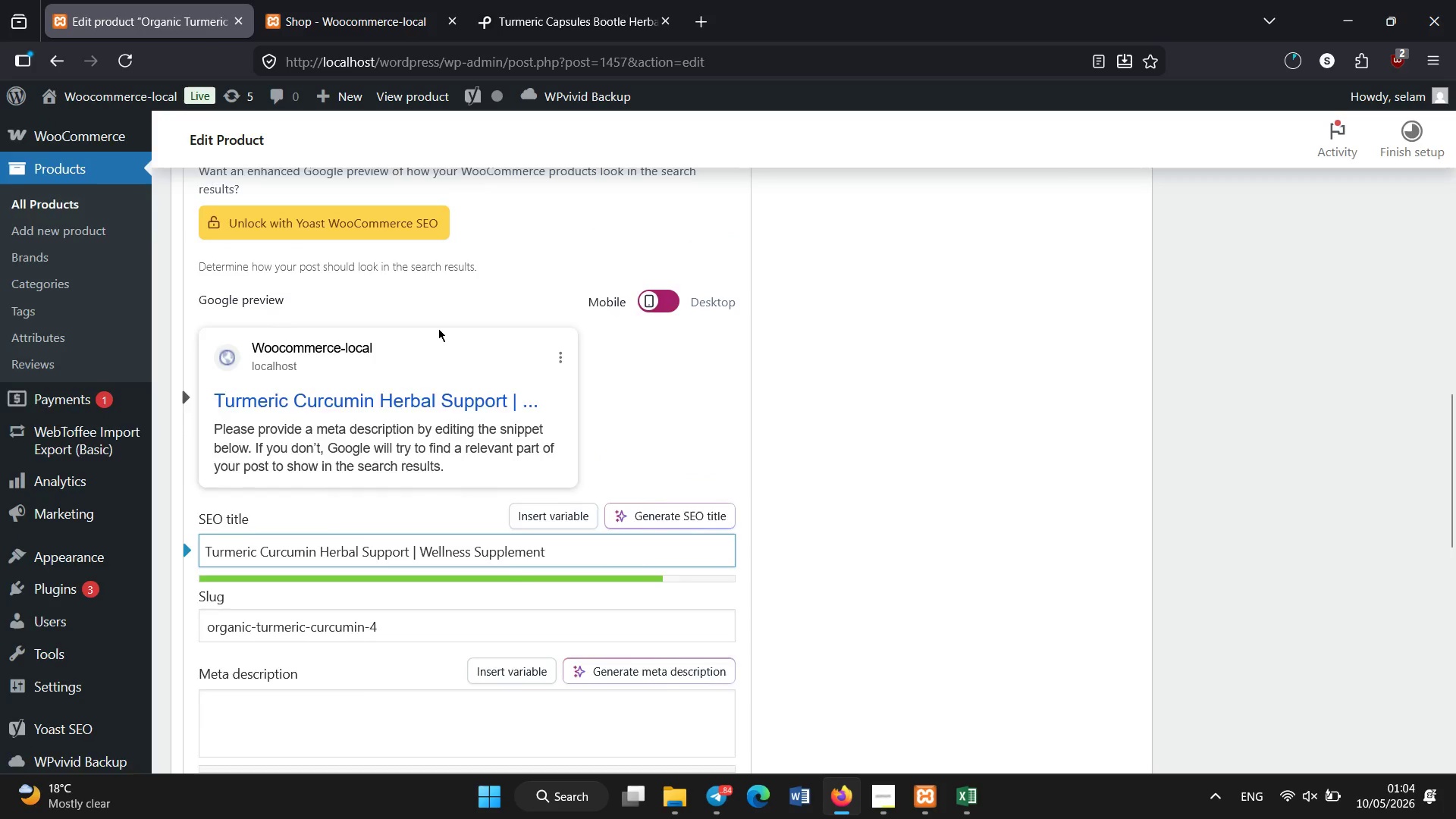 
scroll: coordinate [438, 328], scroll_direction: up, amount: 2.0
 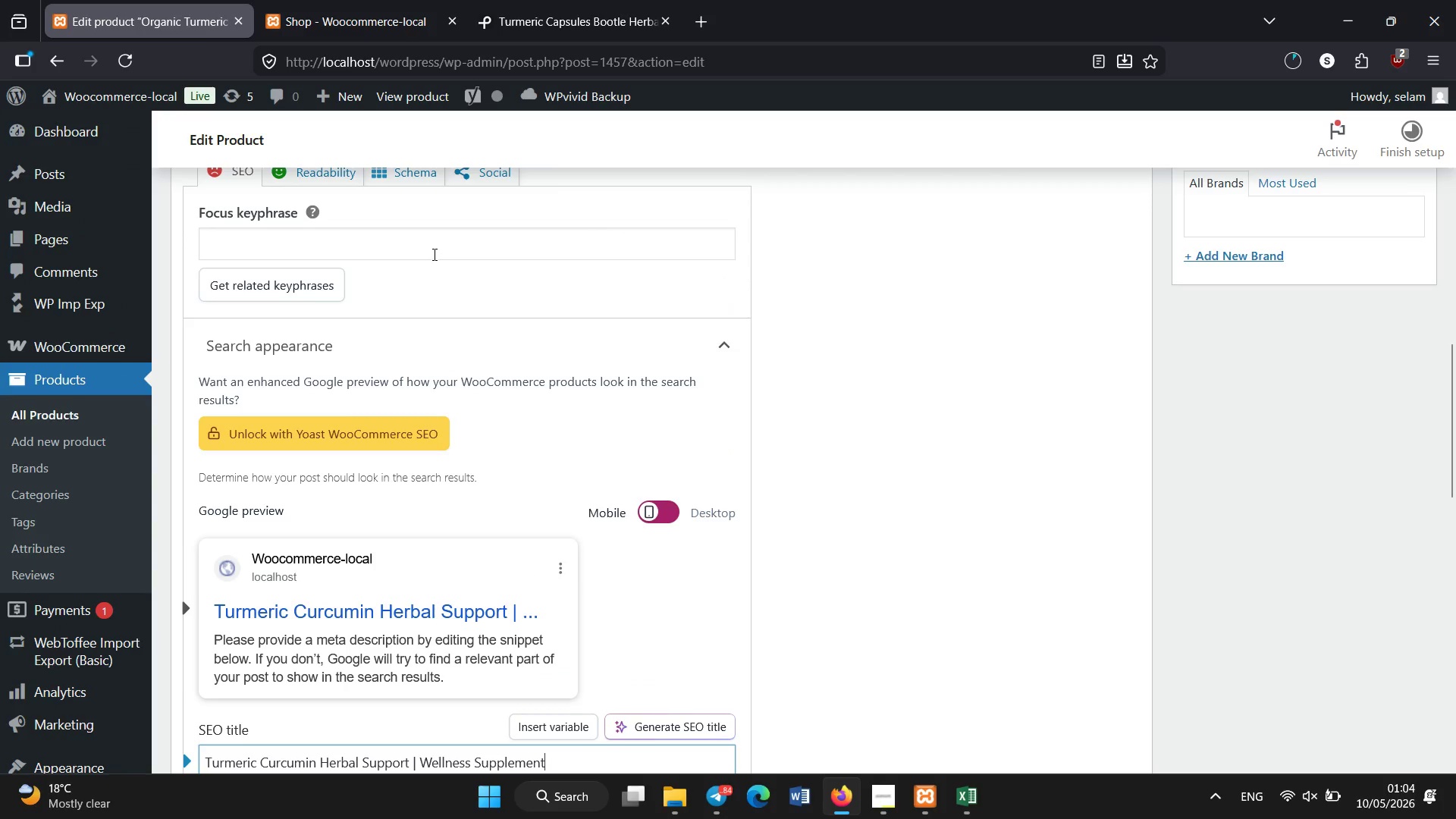 
left_click([435, 255])
 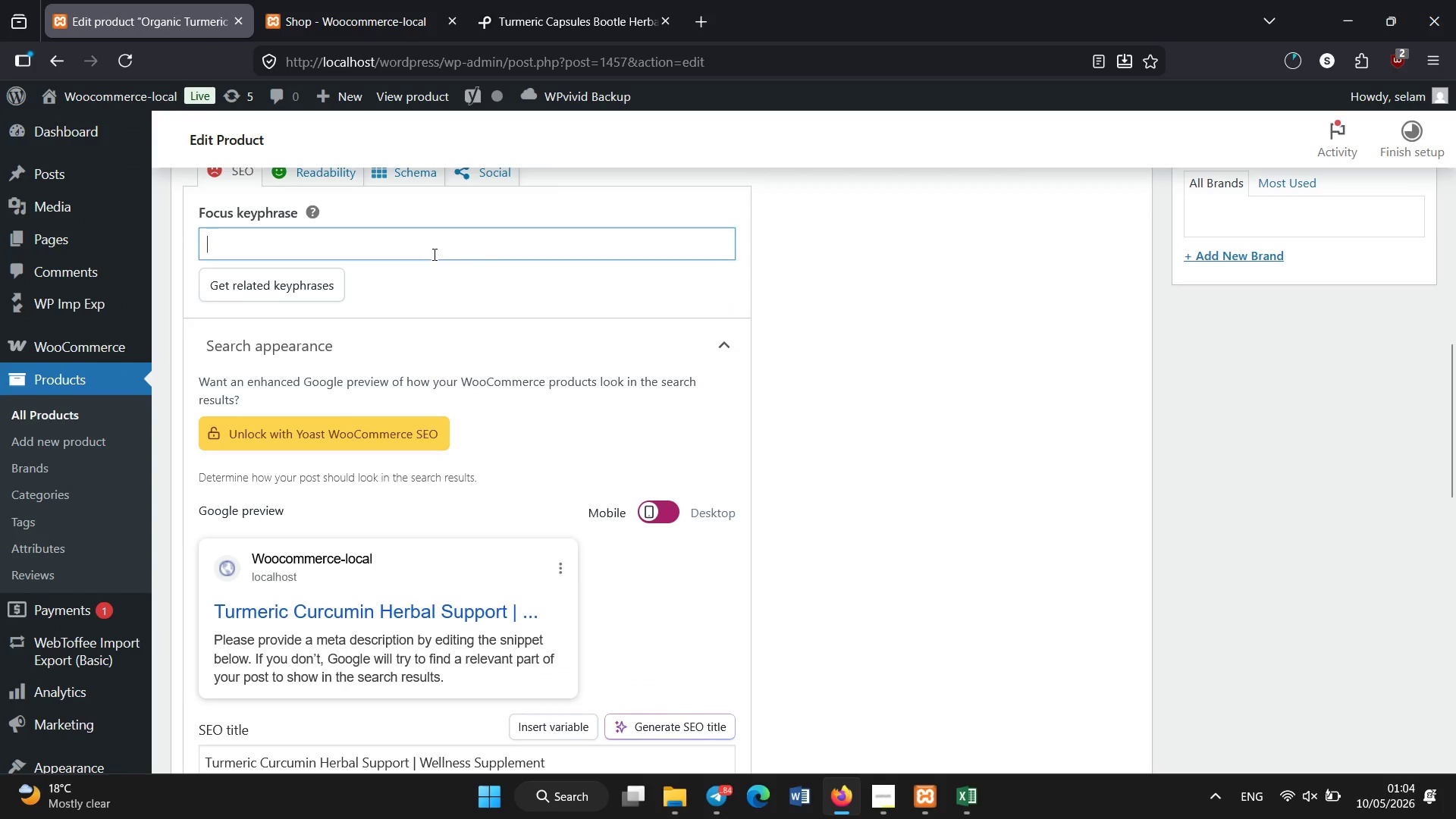 
type(turmeric curcumin herbal)
 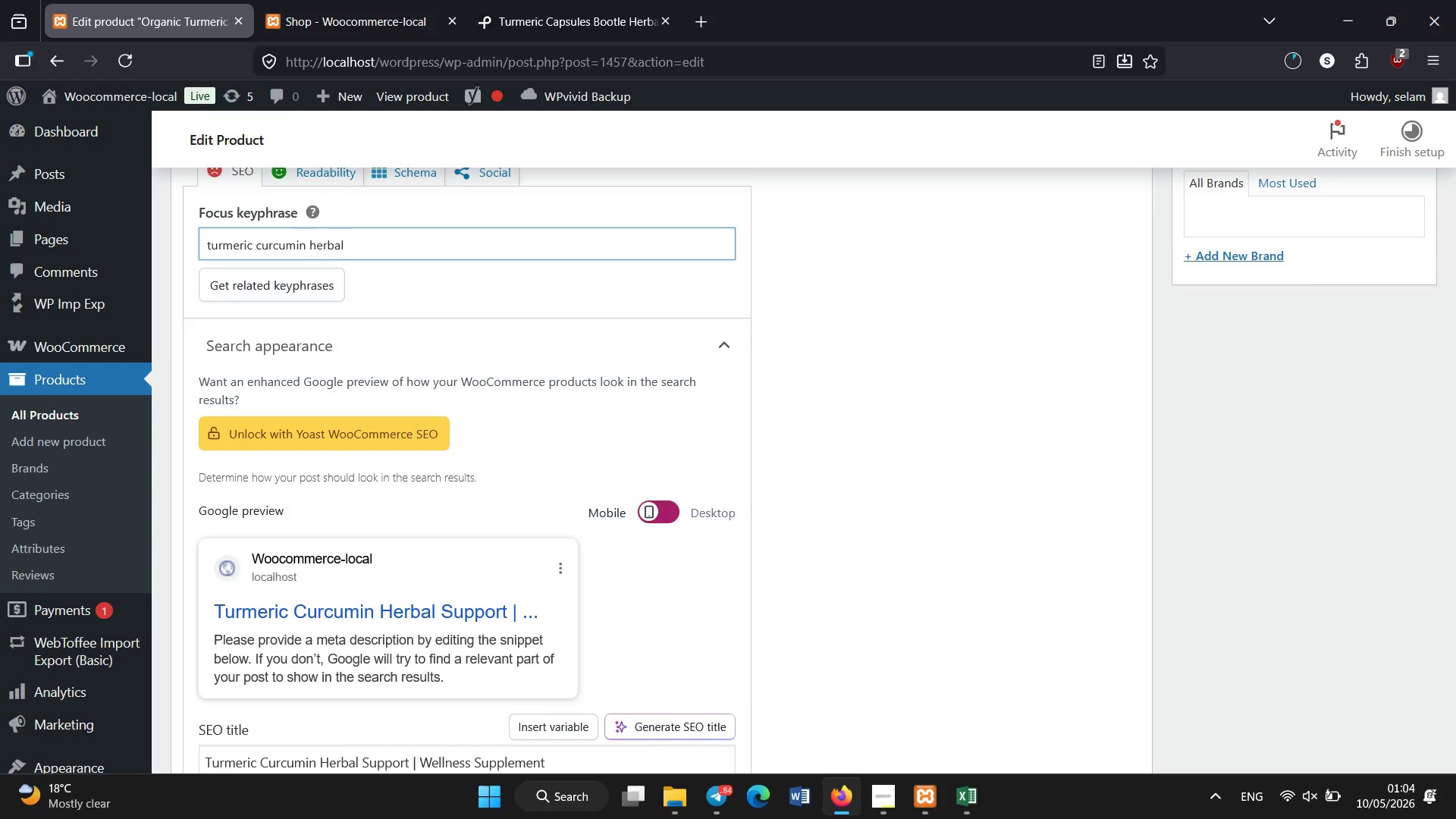 
scroll: coordinate [435, 255], scroll_direction: down, amount: 2.0
 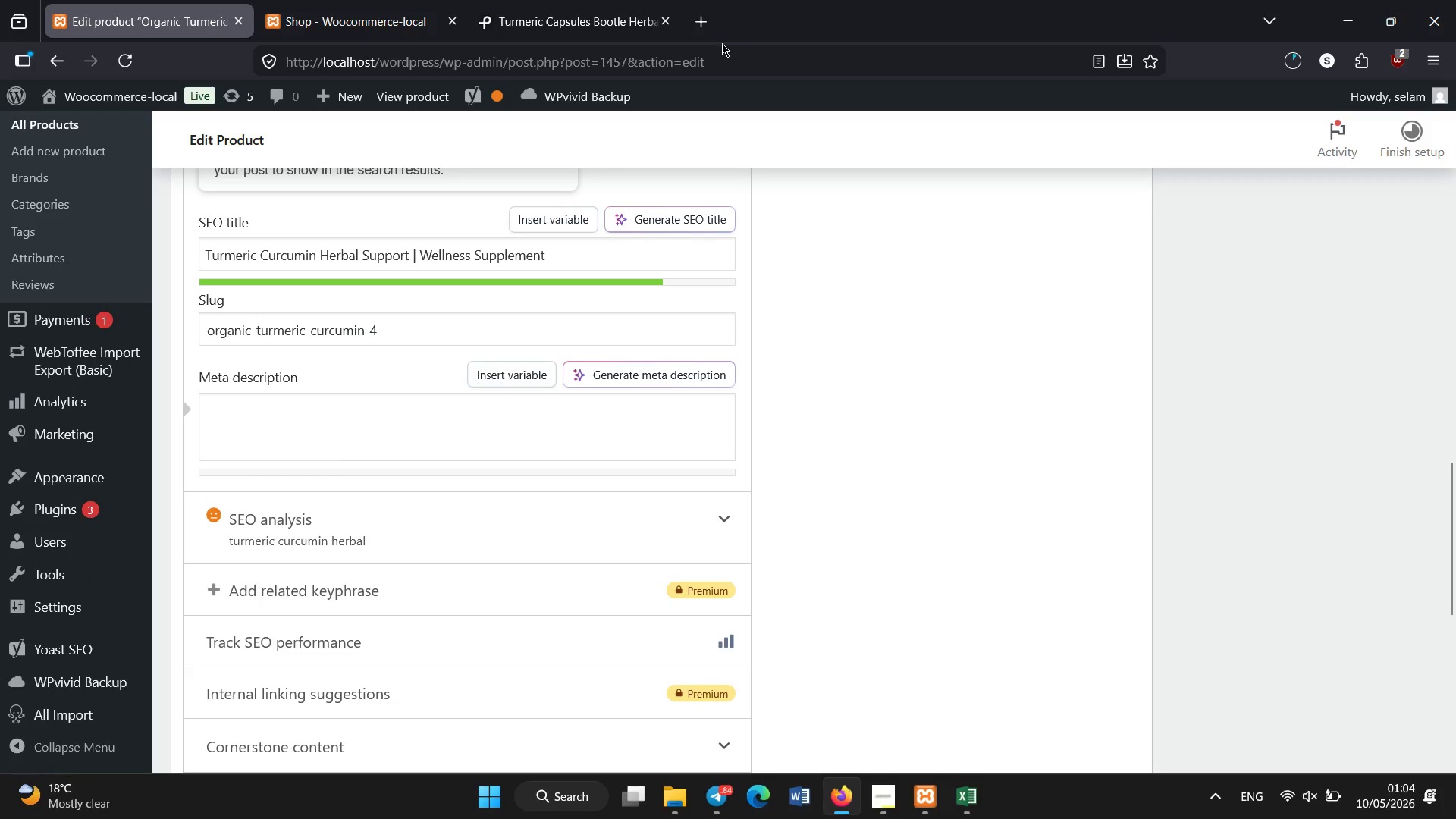 
left_click([713, 36])
 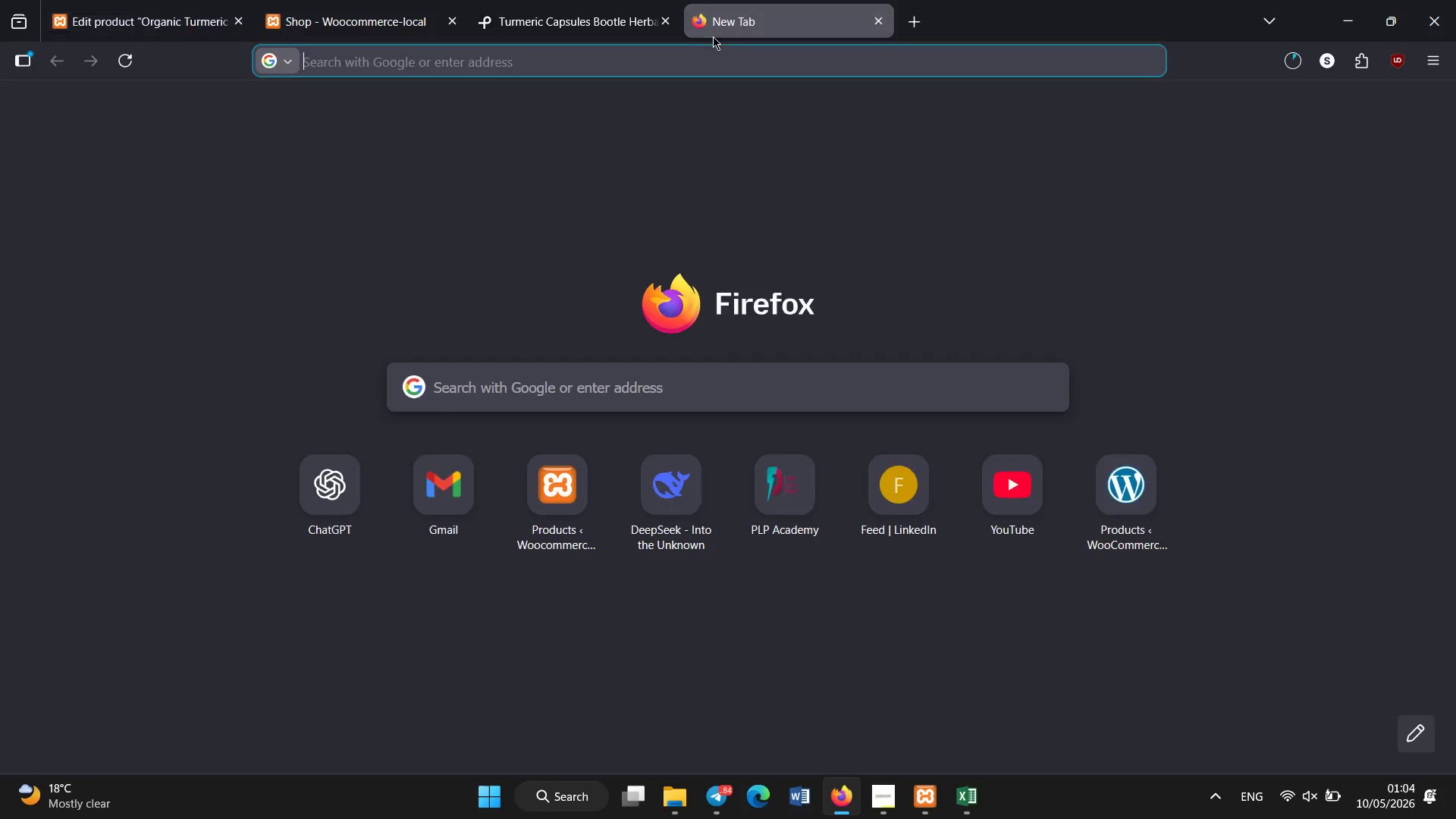 
type(who is the first person who died)
 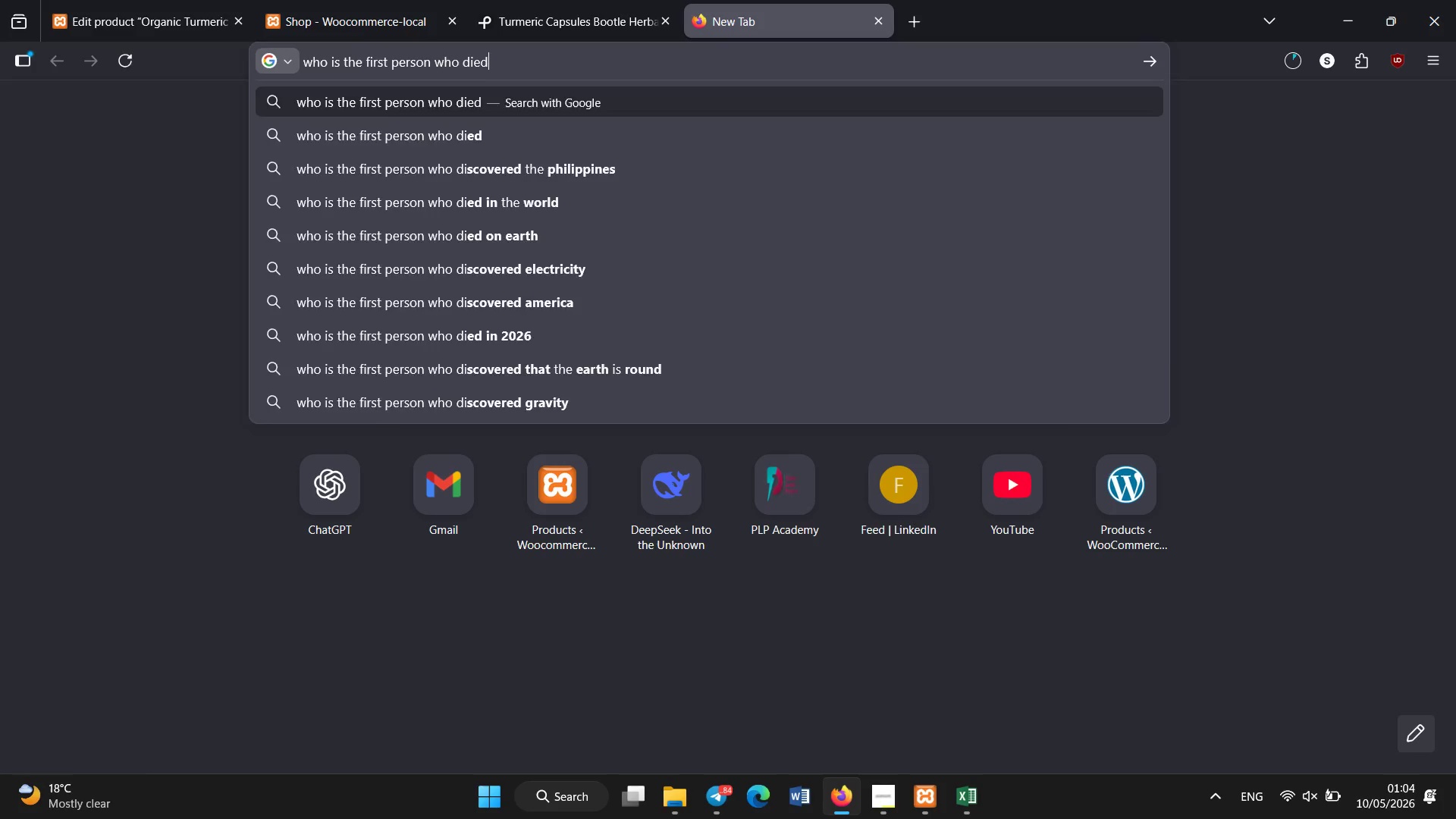 
key(Enter)
 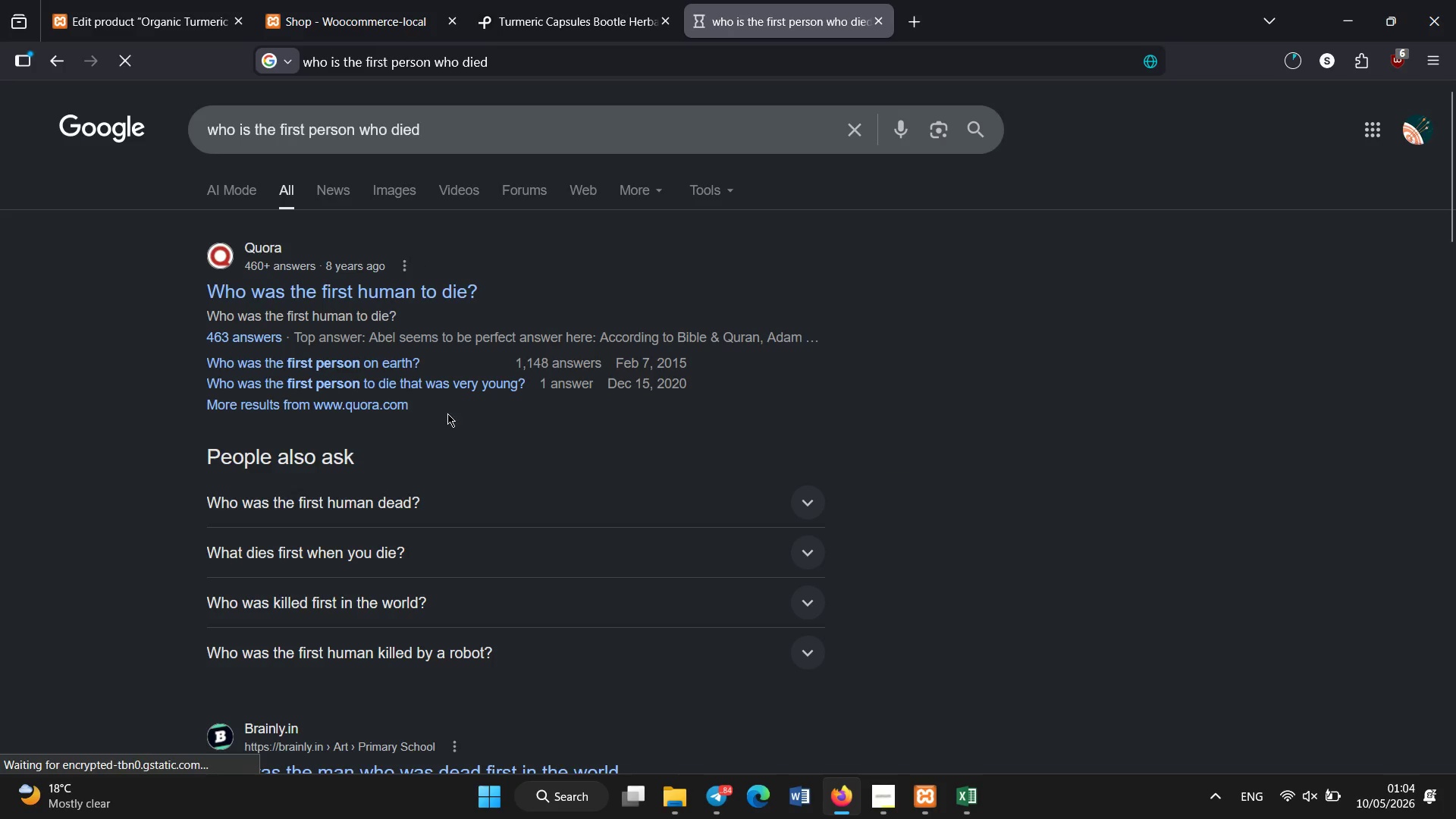 
left_click([418, 516])
 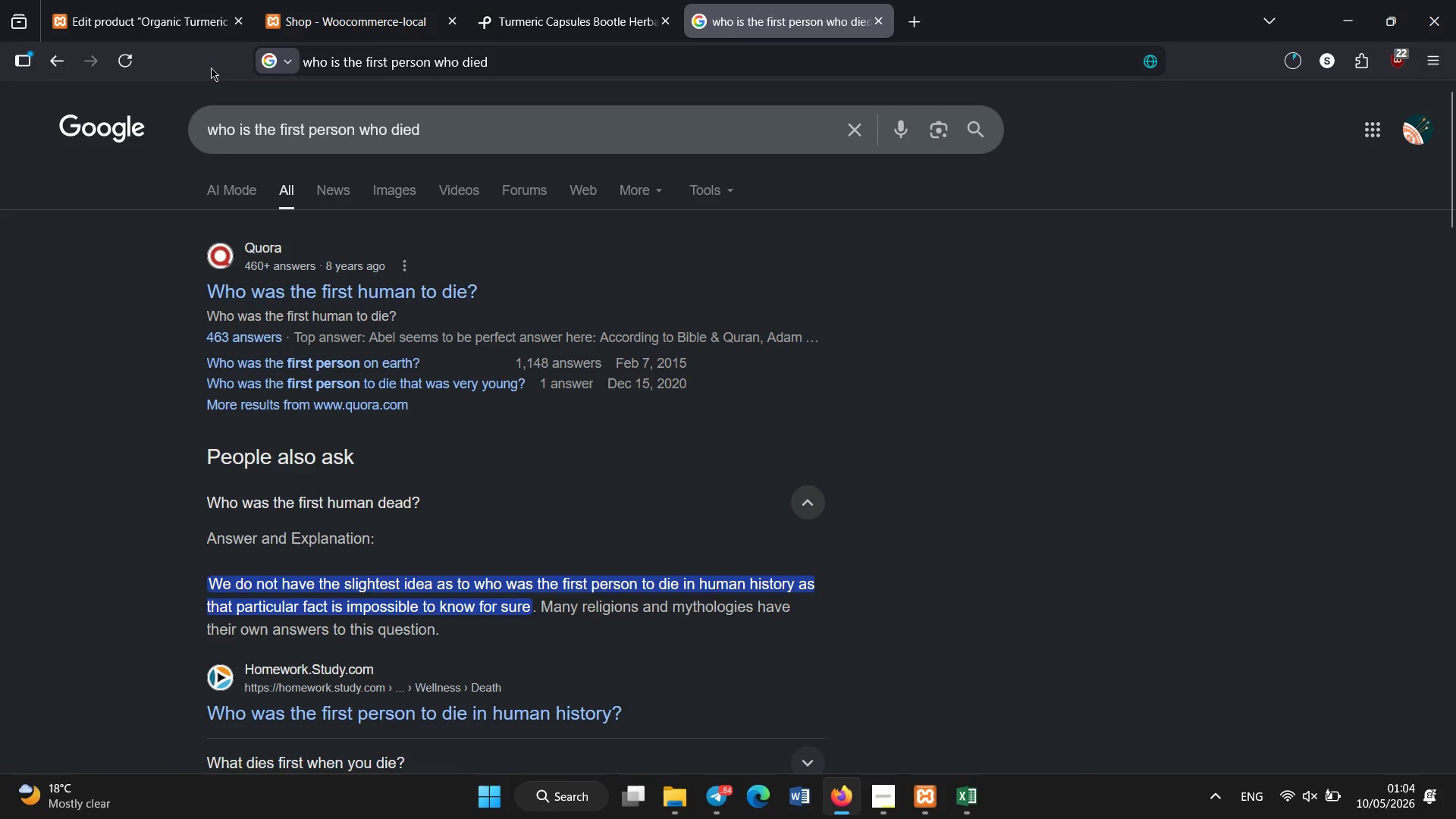 
left_click([188, 0])
 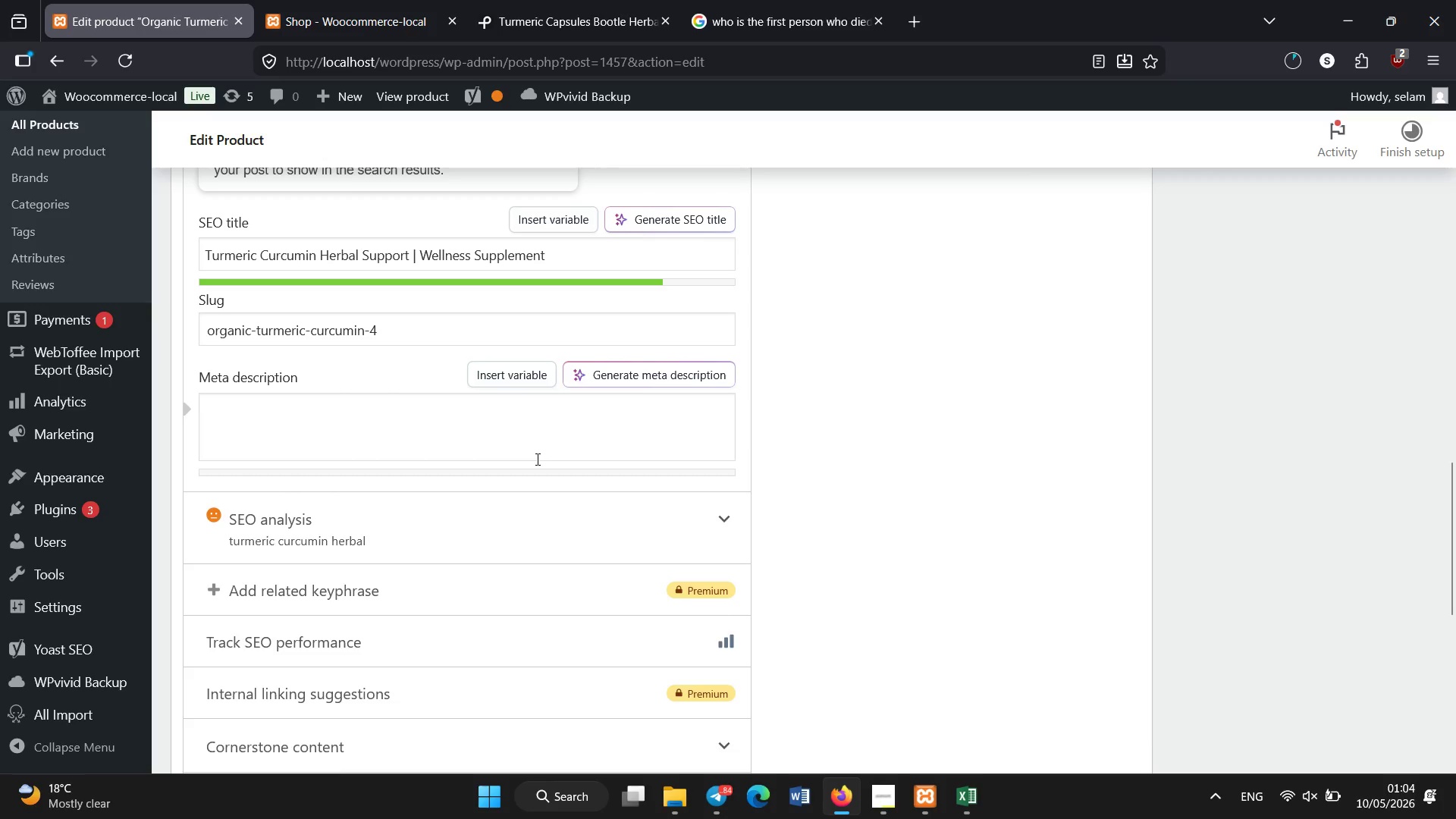 
left_click([538, 460])
 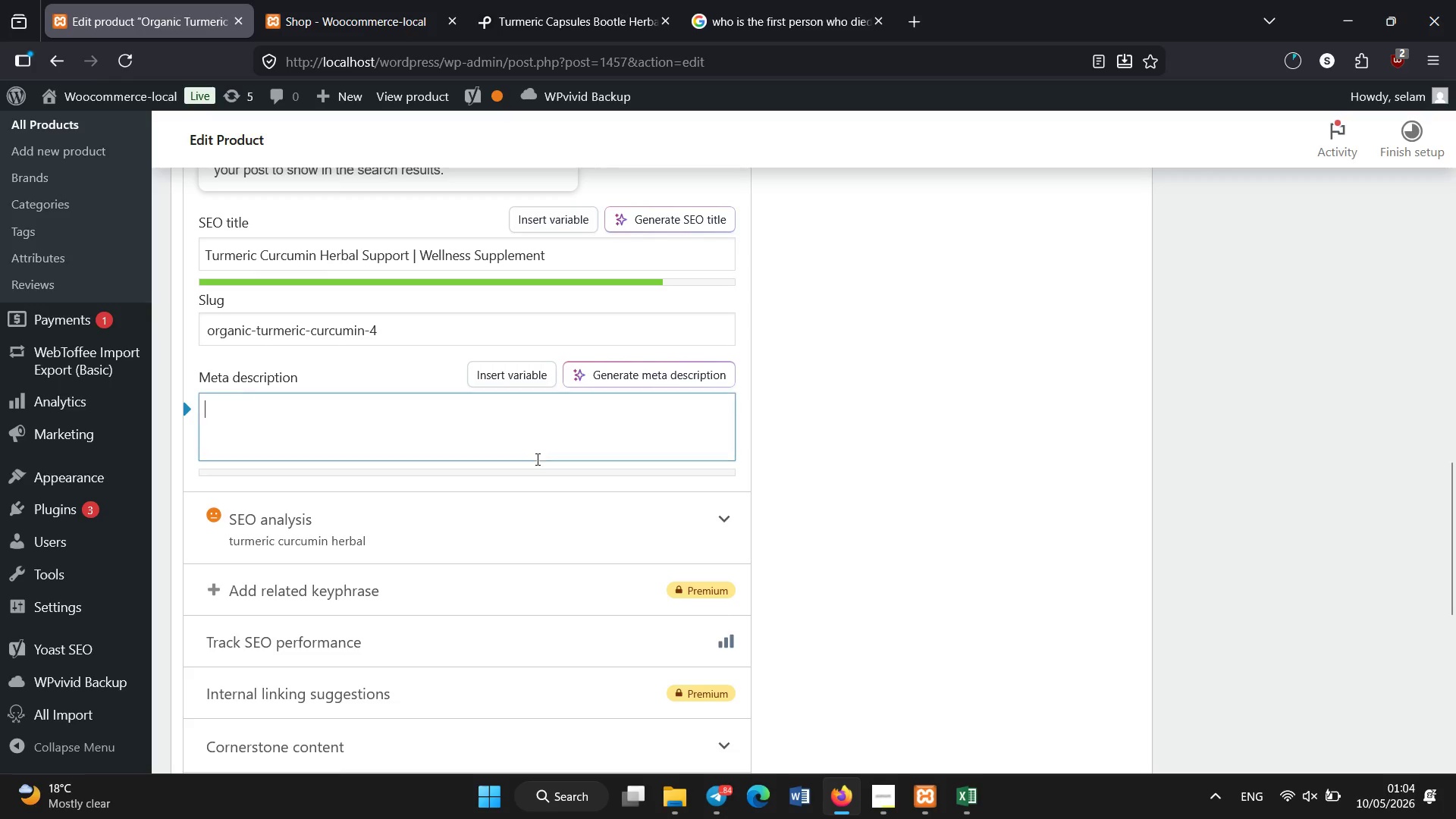 
type(Potent turmeric curcumin formal designed to support joint mobility, inflammation balanced)
key(Backspace)
type( and)
key(Backspace)
key(Backspace)
key(Backspace)
key(Backspace)
type(, and daily wellness)
 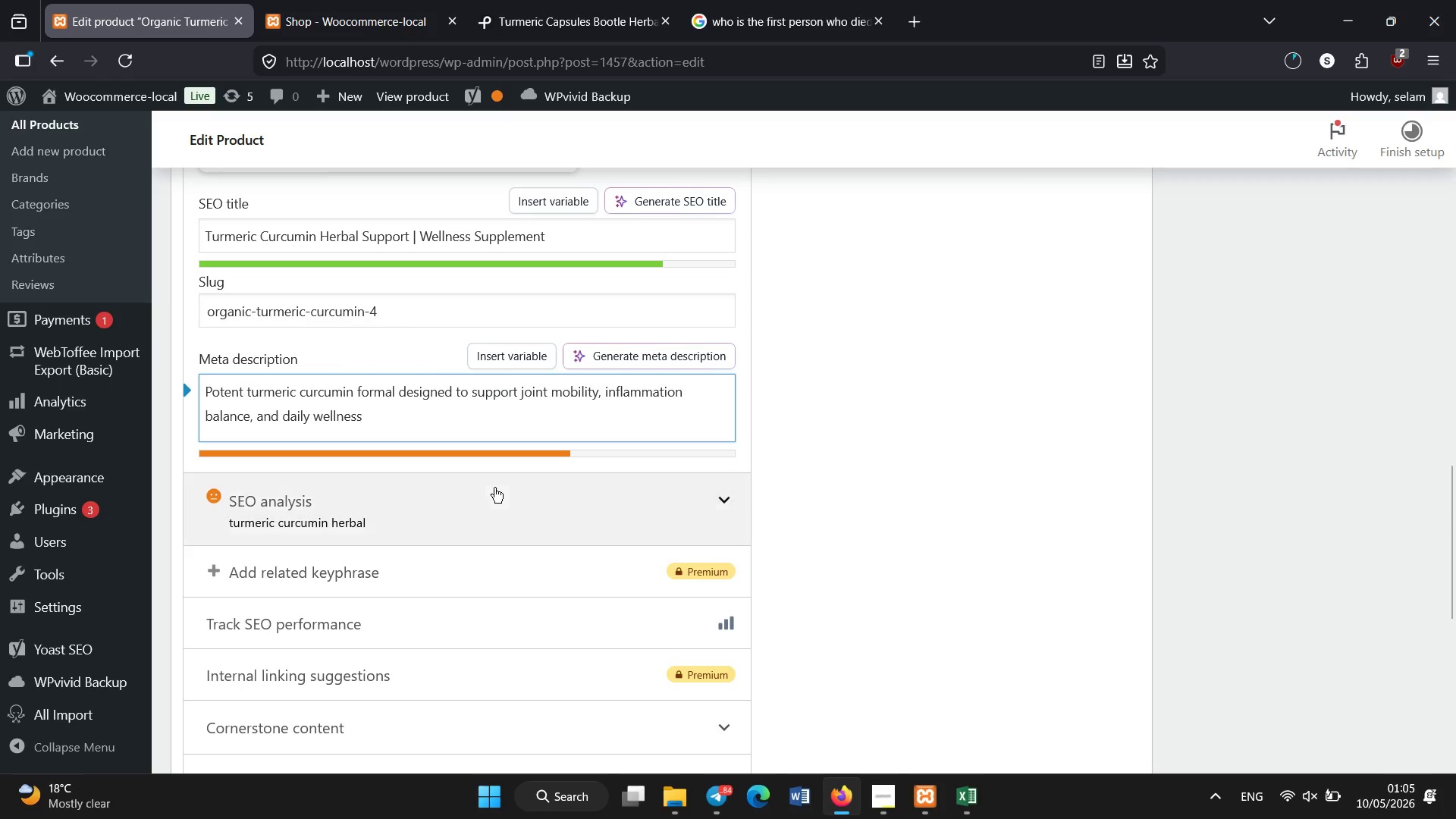 
key(Period)
 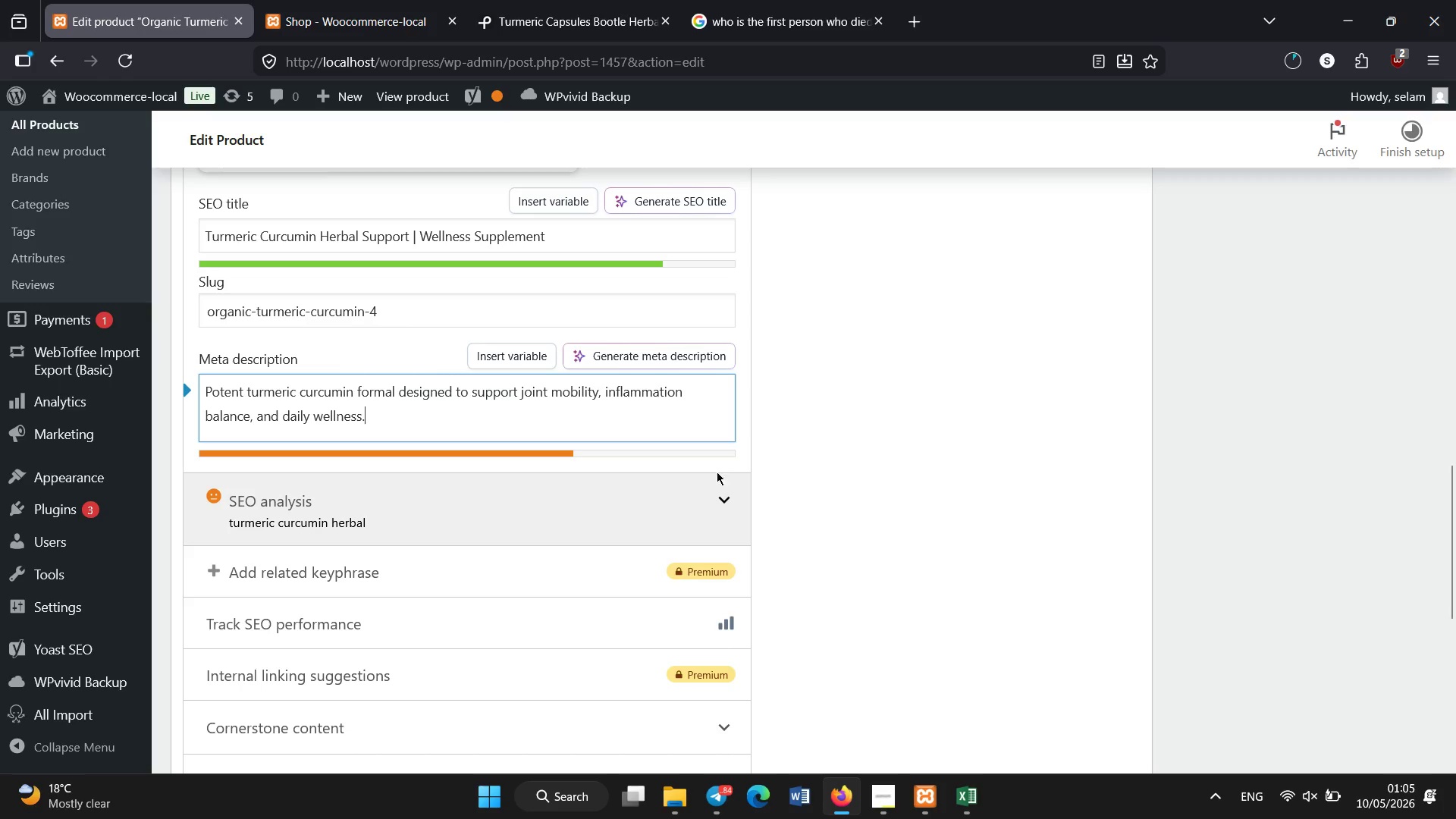 
left_click([570, 20])
 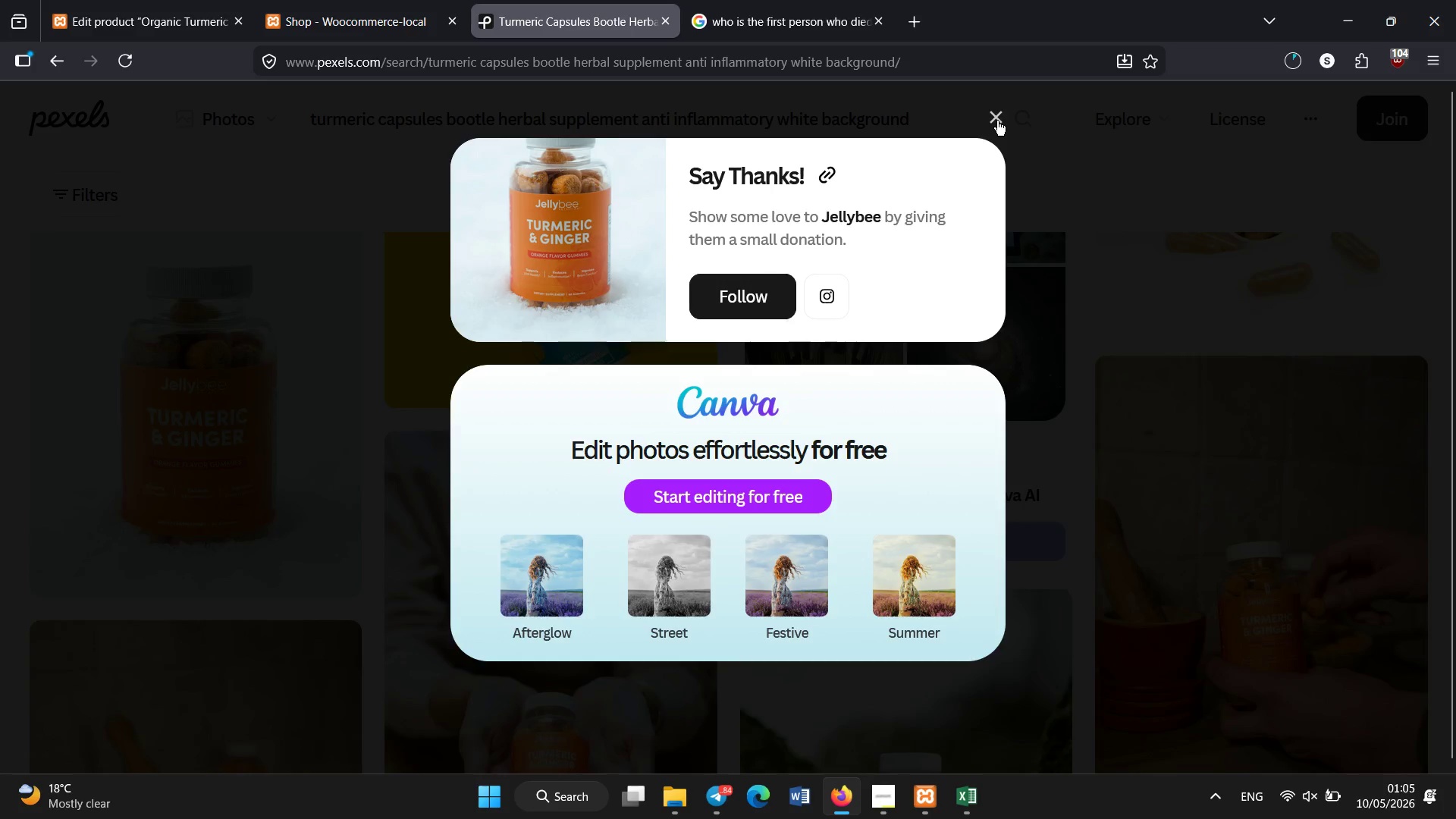 
double_click([950, 121])
 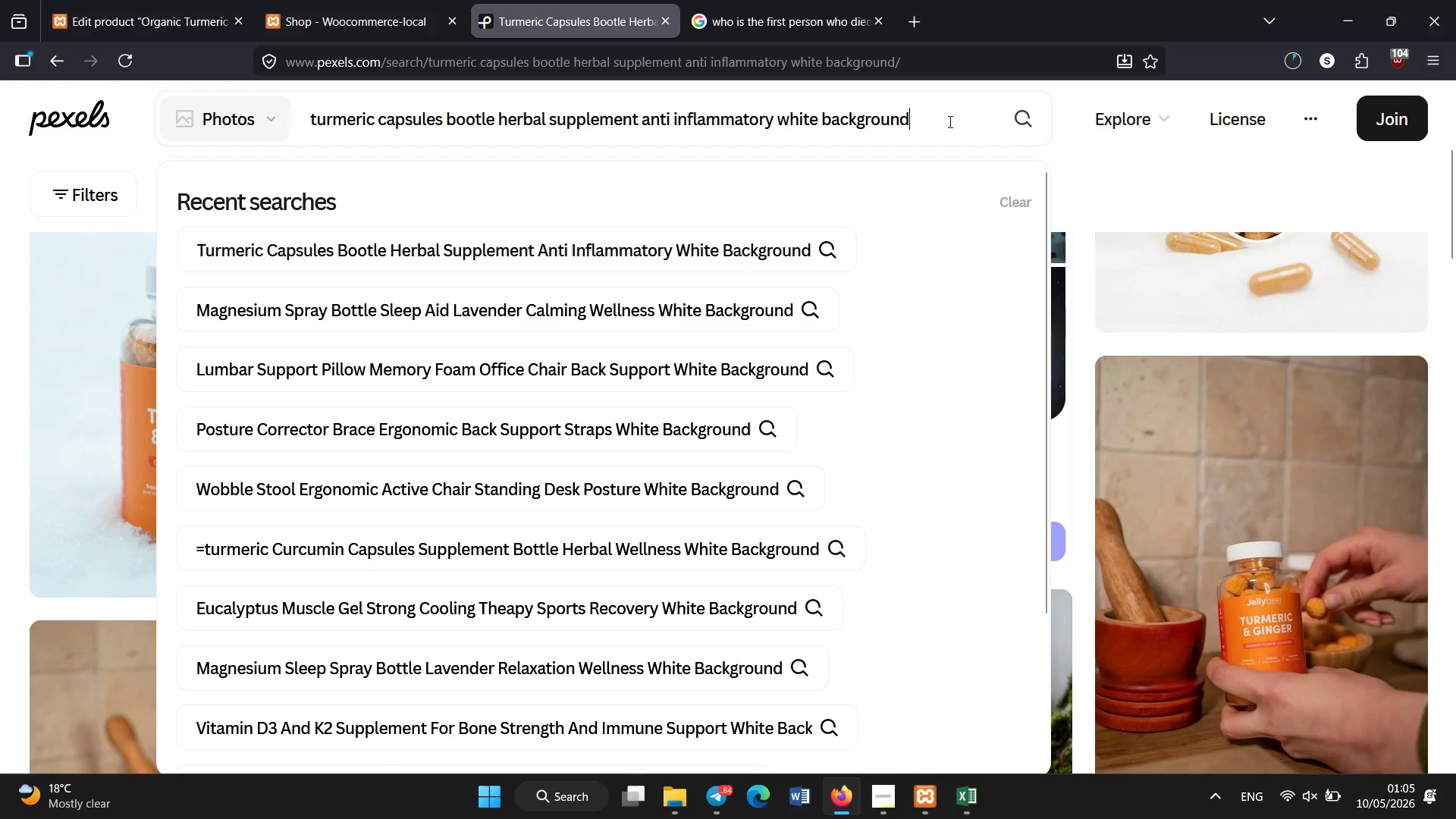 
key(Control+A)
 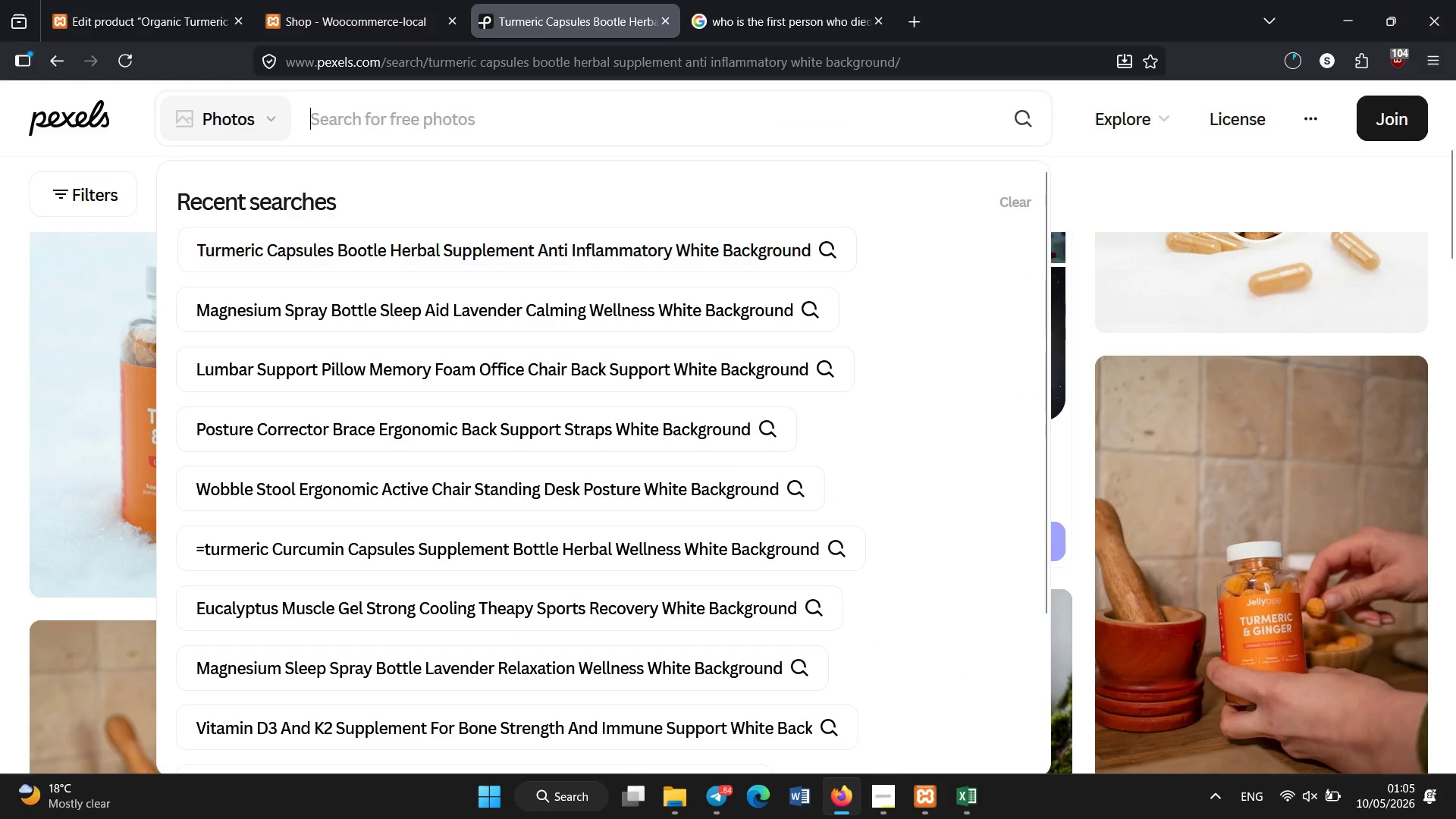 
key(Backspace)
type(turmeric herbal supplement capsules bottle wellness wht)
key(Backspace)
type(it )
key(Backspace)
type(e background)
 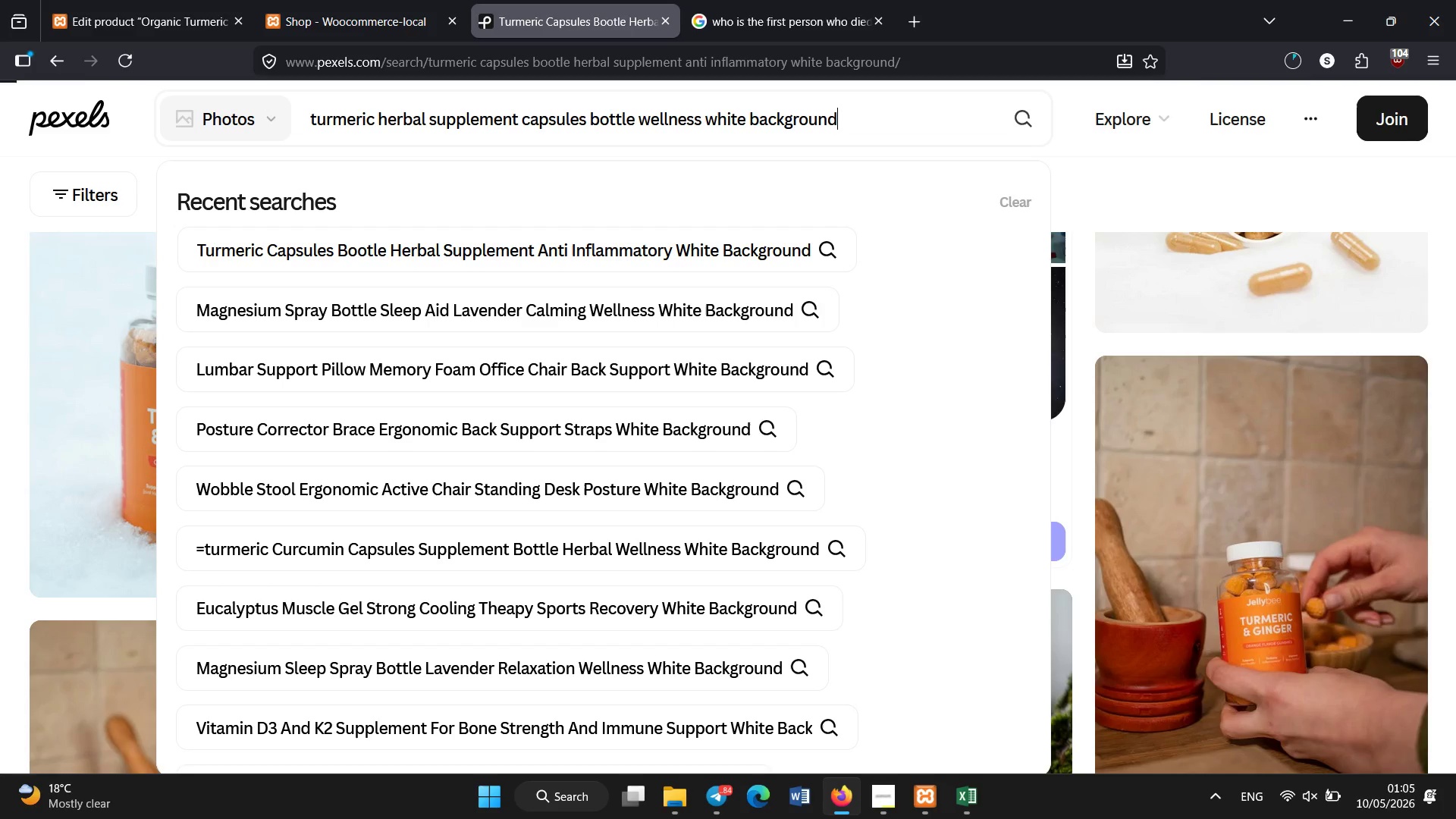 
key(Enter)
 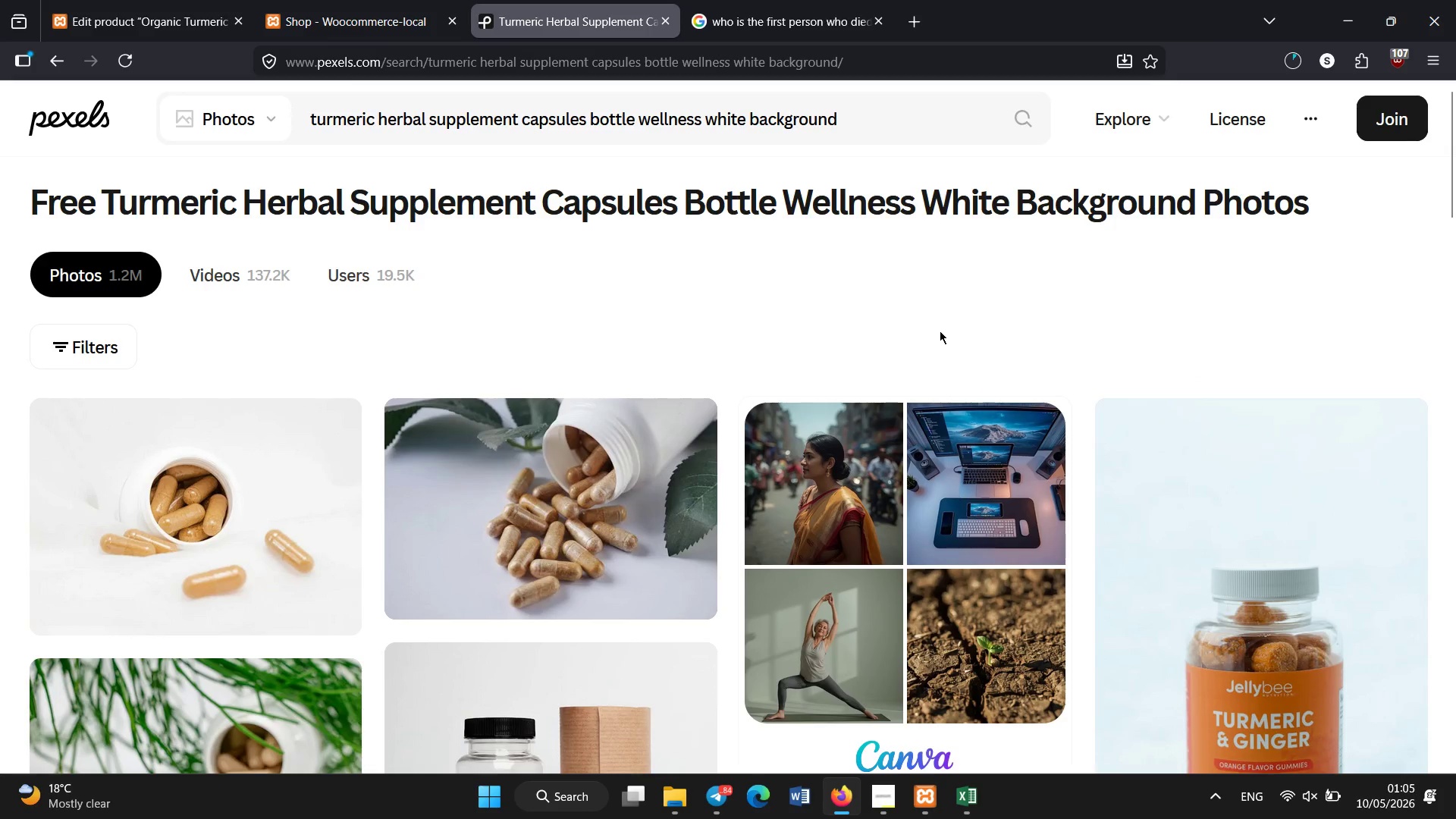 
wait(10.45)
 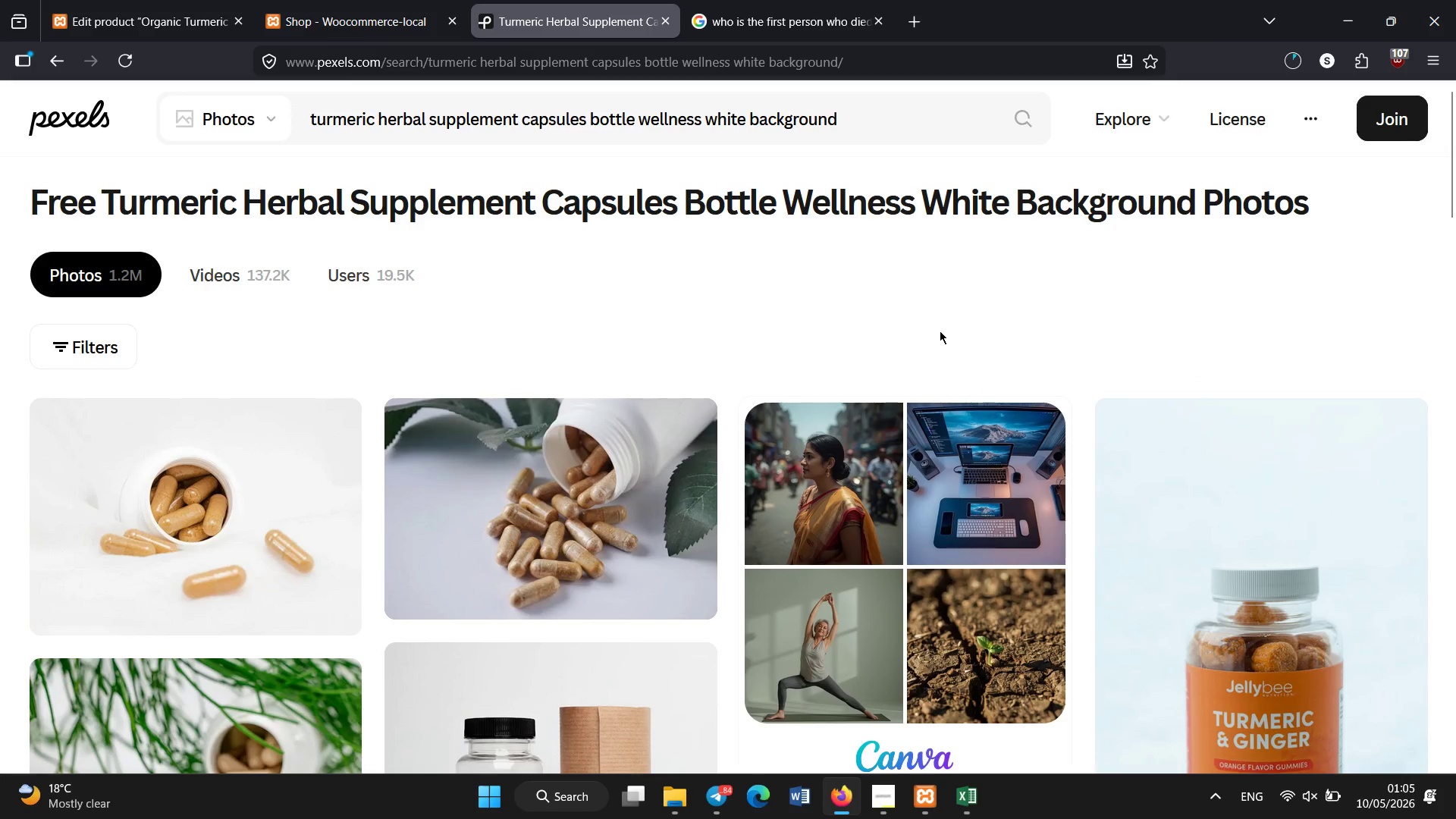 
left_click([124, 0])
 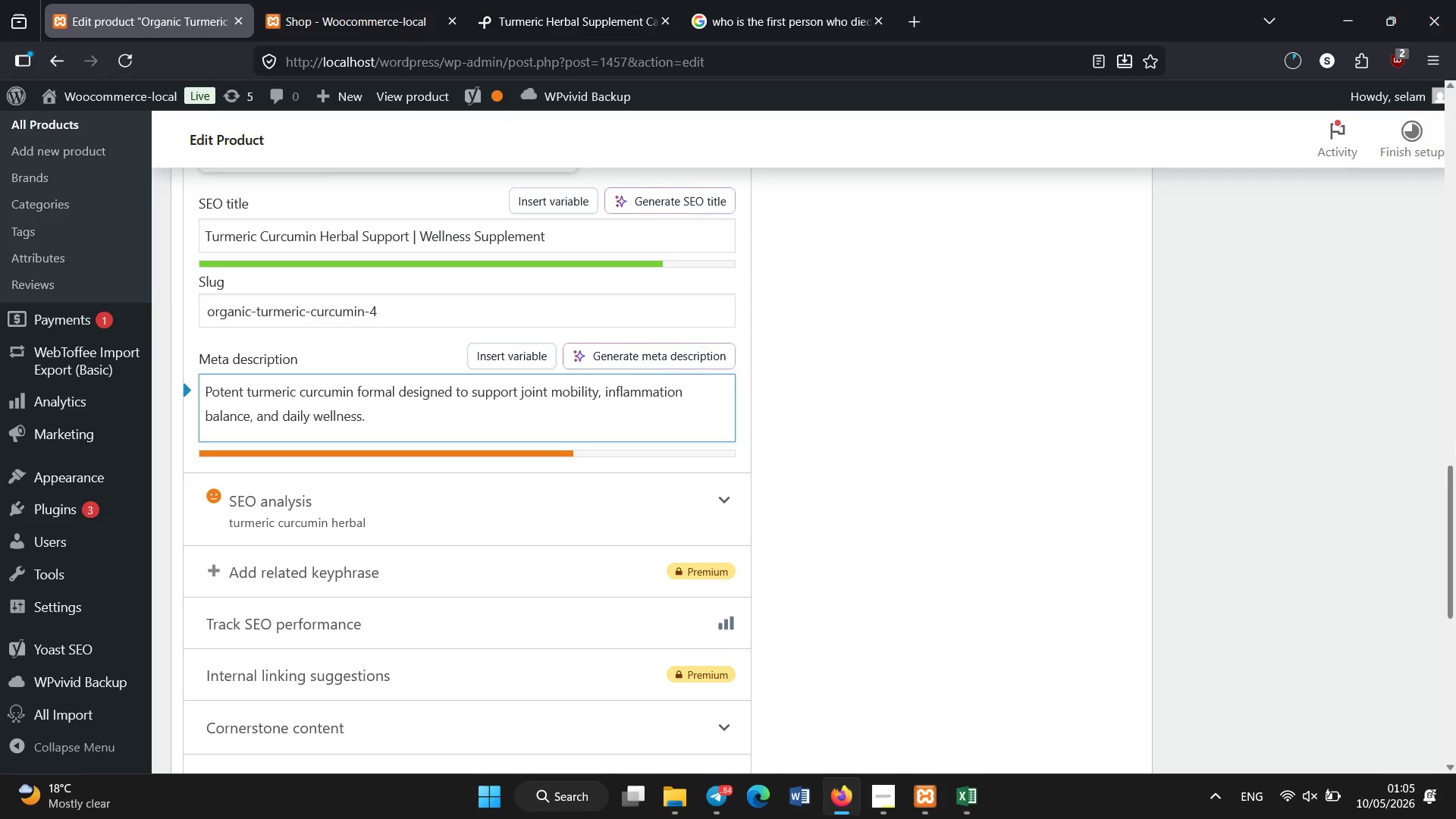 
left_click_drag(start_coordinate=[1455, 453], to_coordinate=[1455, 246])
 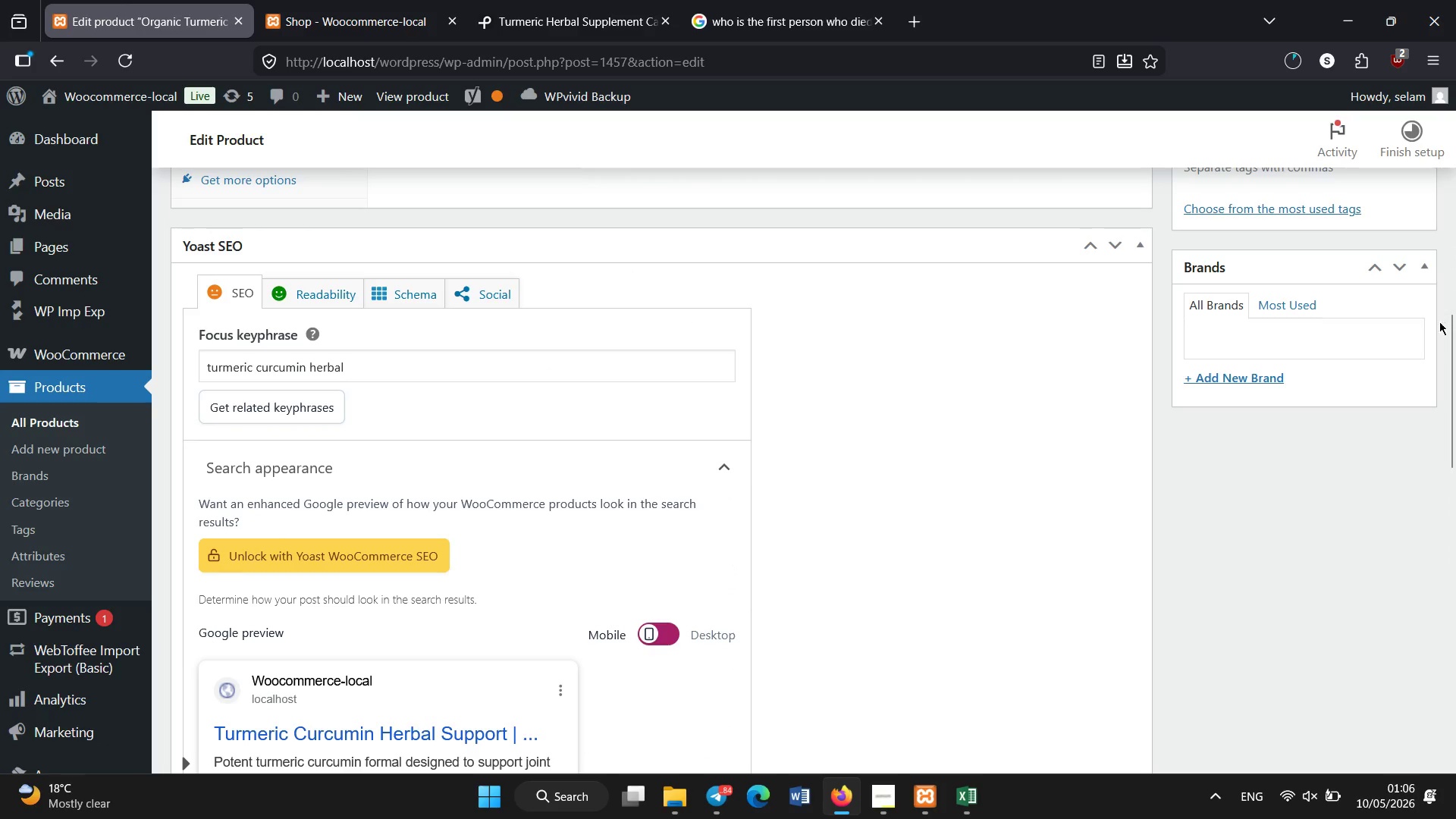 
left_click_drag(start_coordinate=[1454, 340], to_coordinate=[1455, 255])
 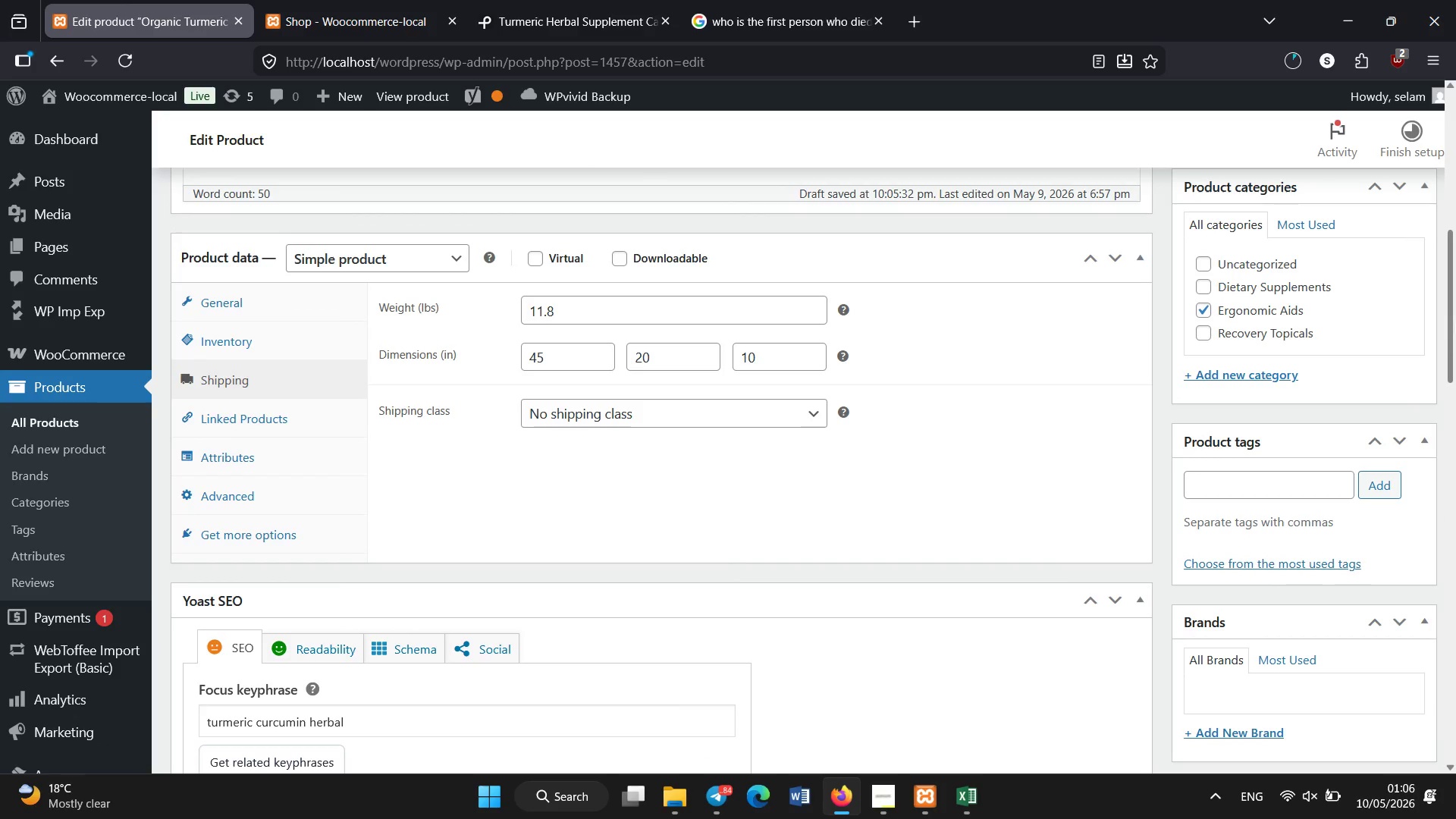 
left_click_drag(start_coordinate=[1455, 322], to_coordinate=[1455, 271])
 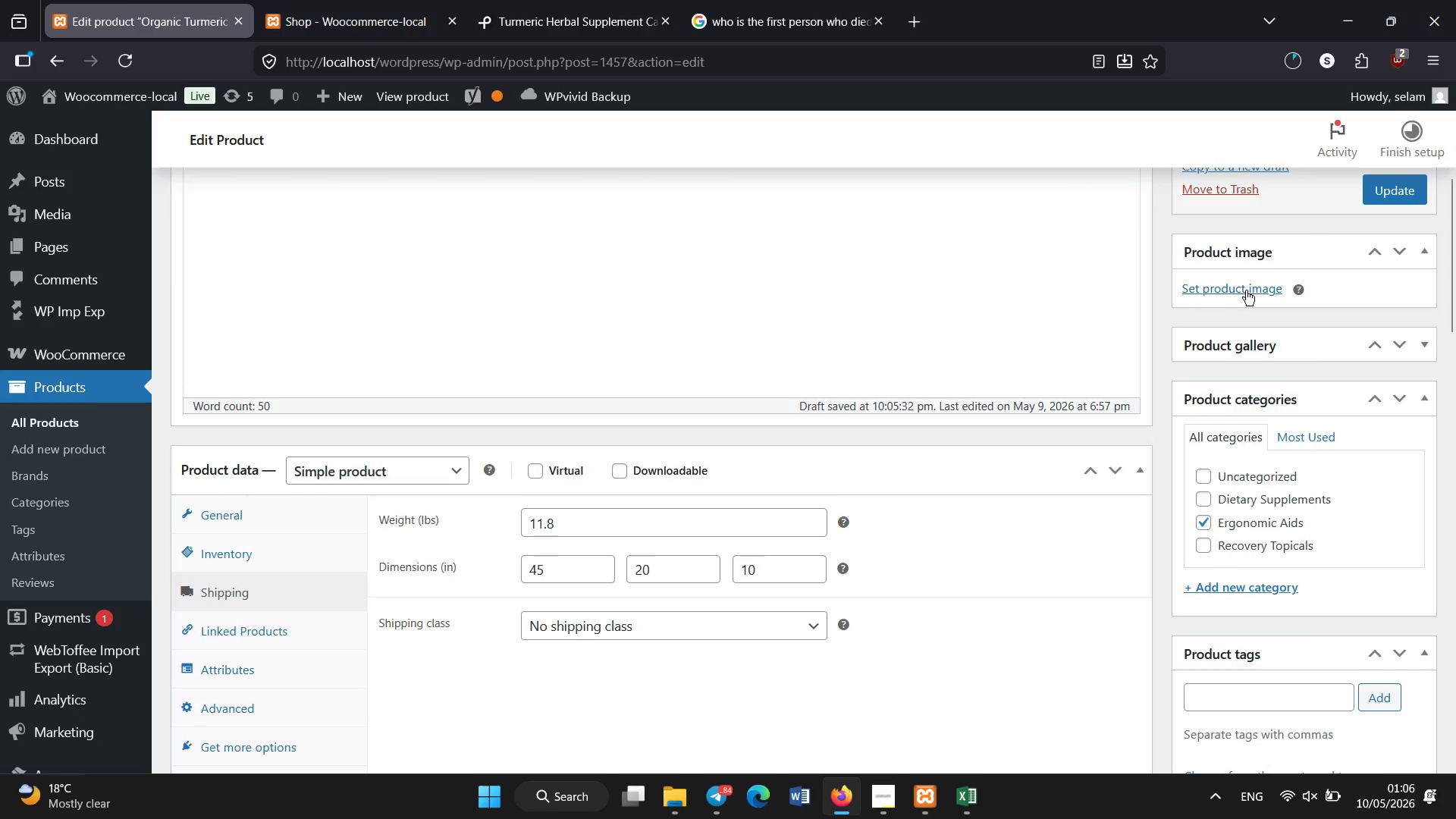 
left_click([1247, 286])
 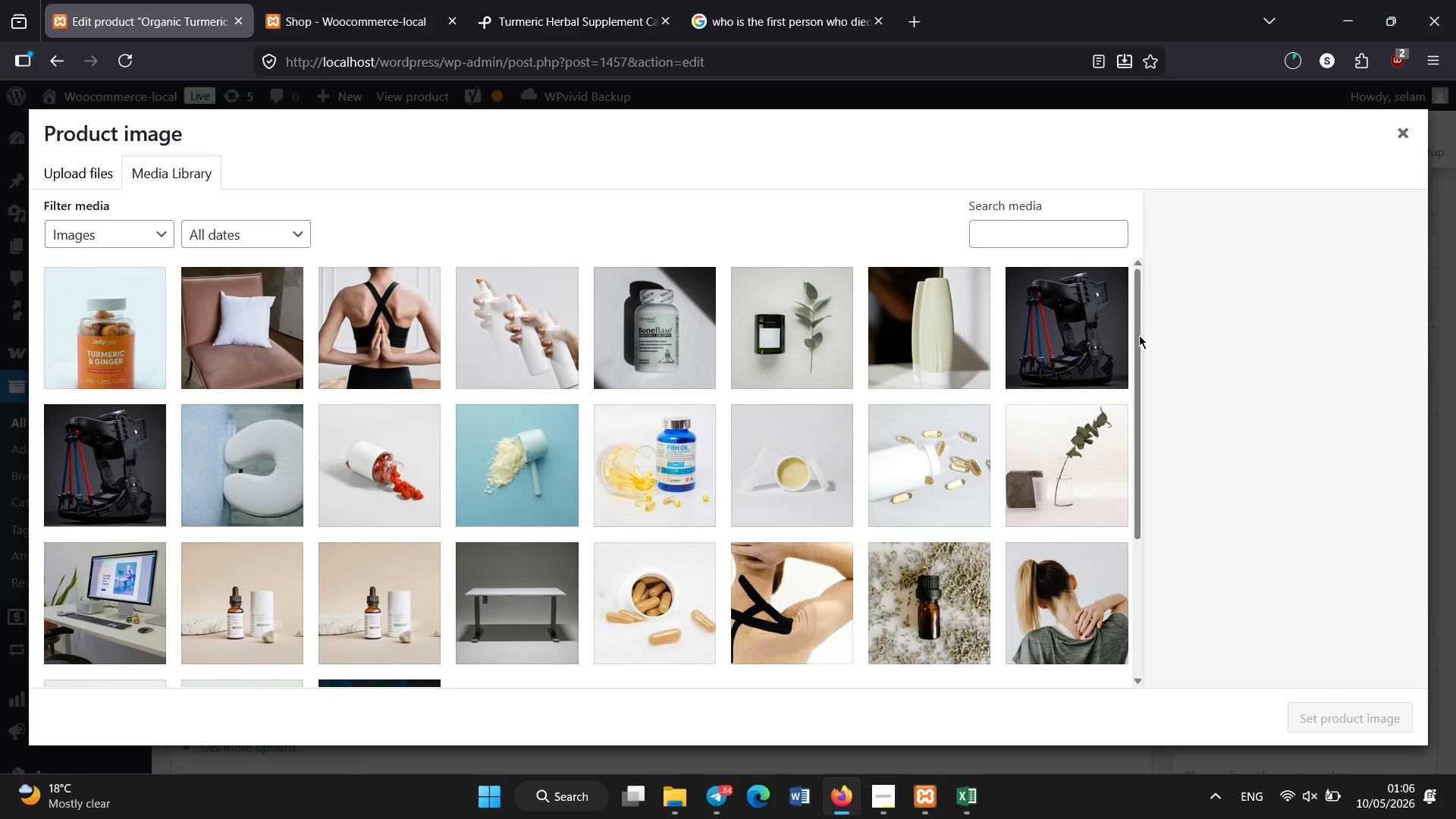 
wait(13.95)
 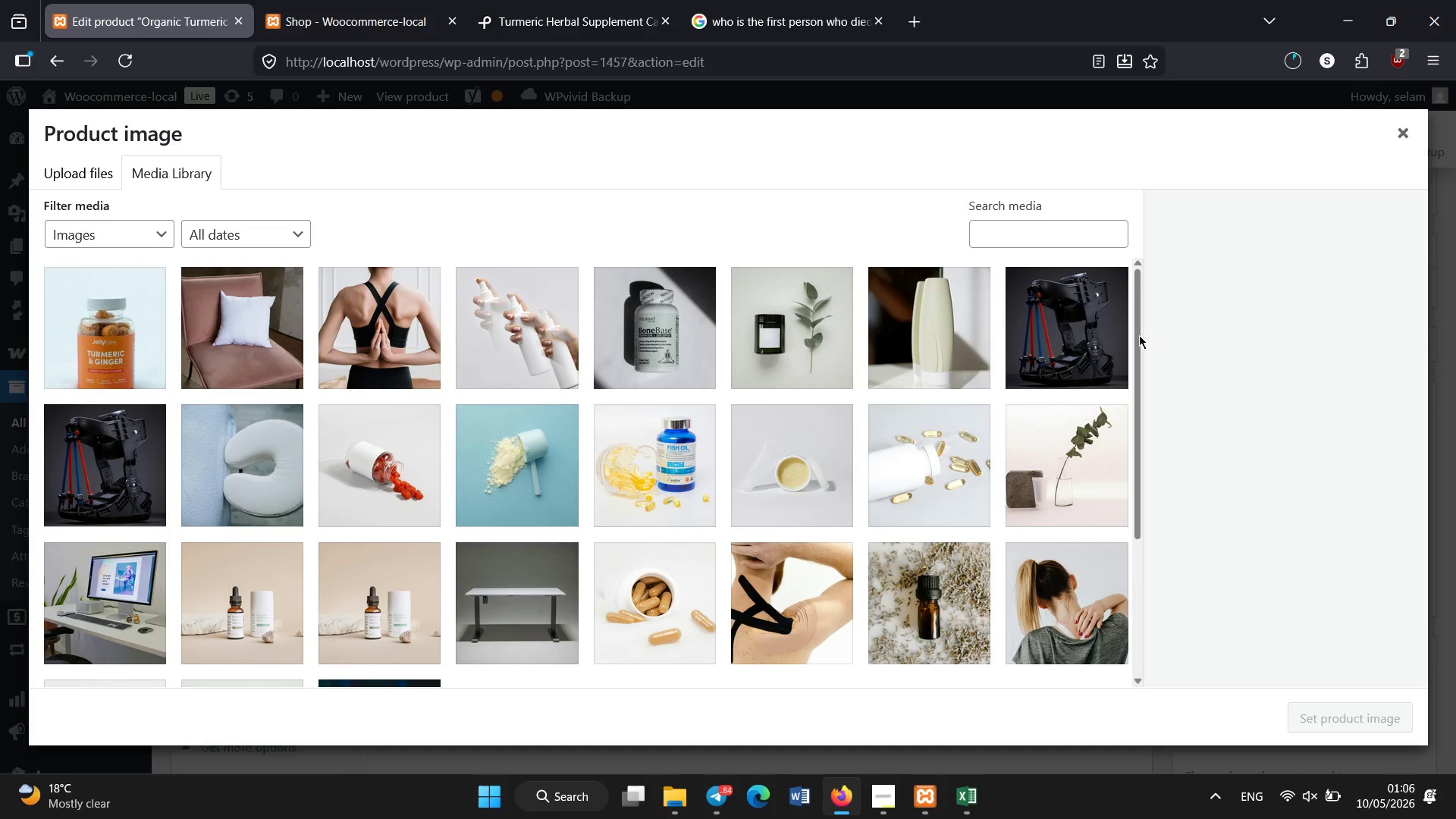 
left_click_drag(start_coordinate=[1139, 335], to_coordinate=[1139, 471])
 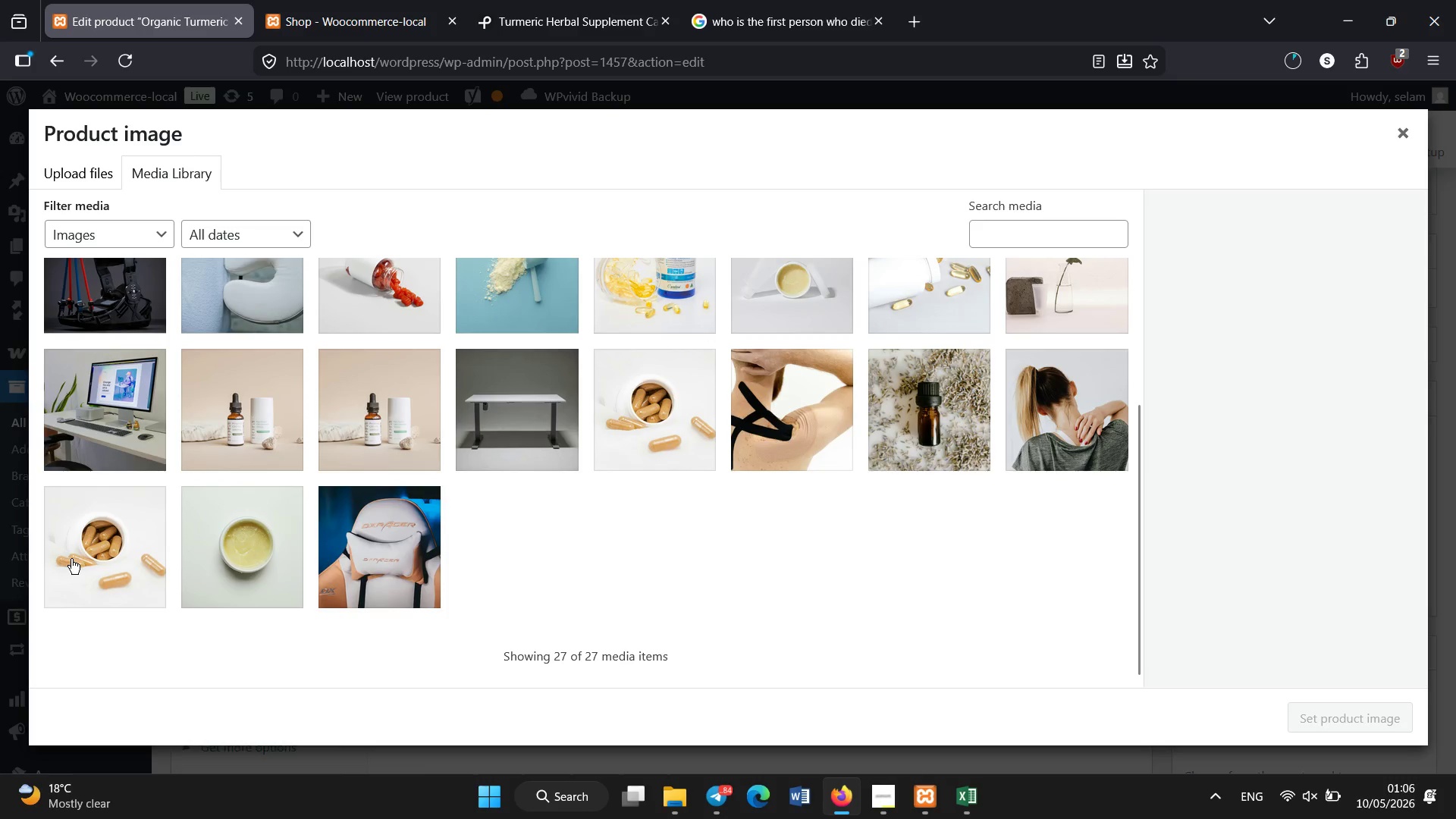 
left_click([72, 557])
 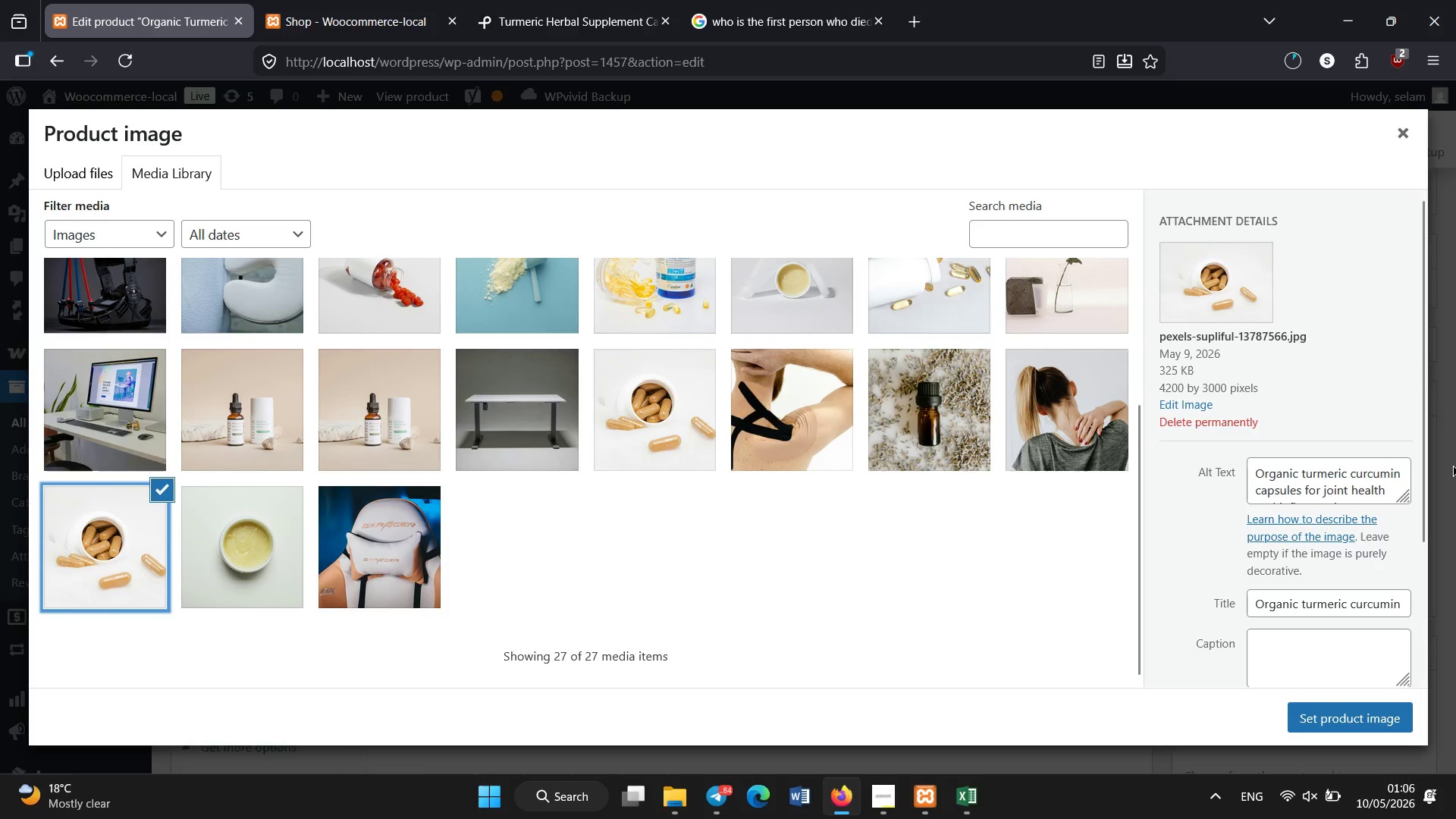 
left_click([1302, 485])
 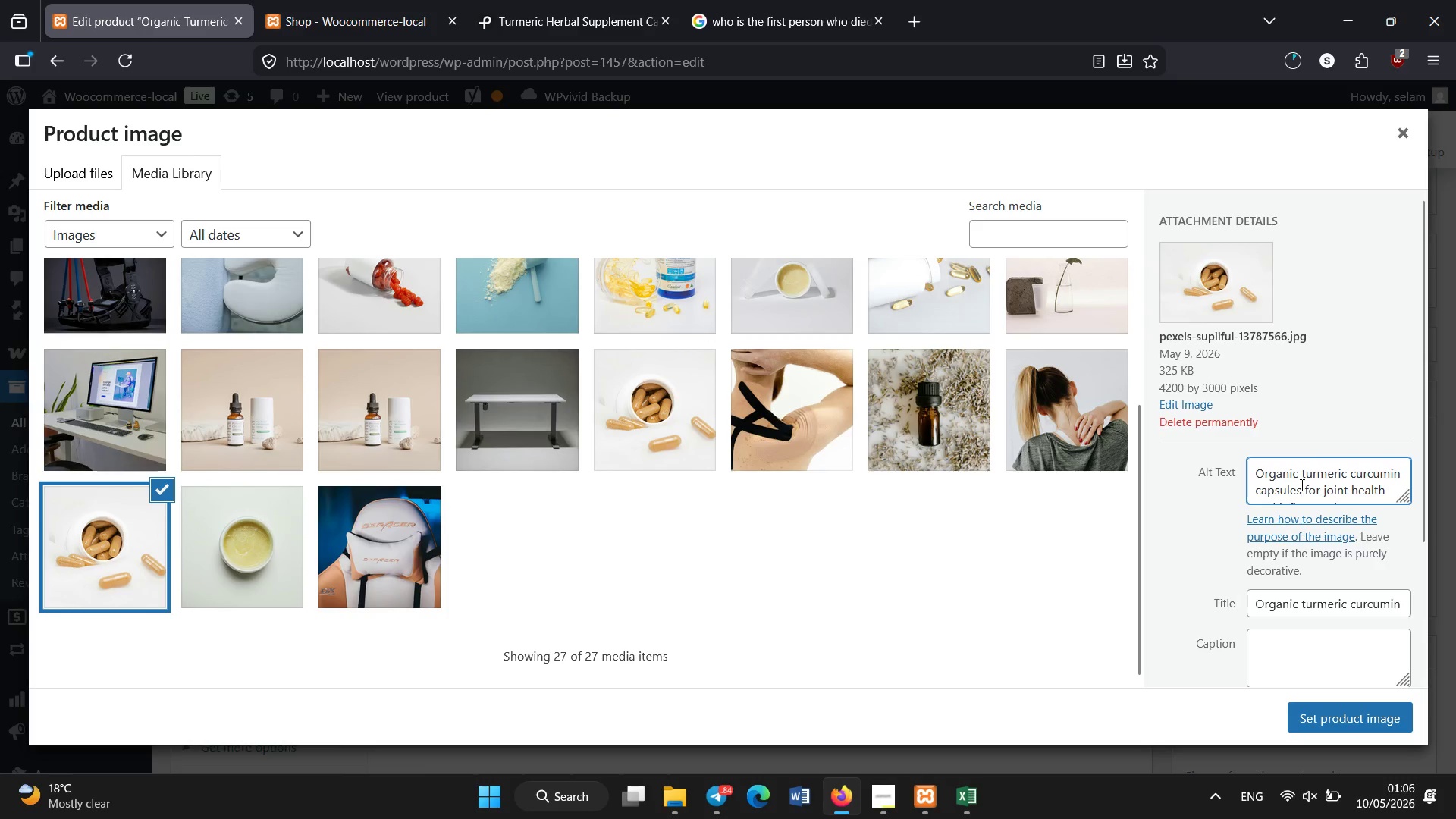 
key(Control+A)
 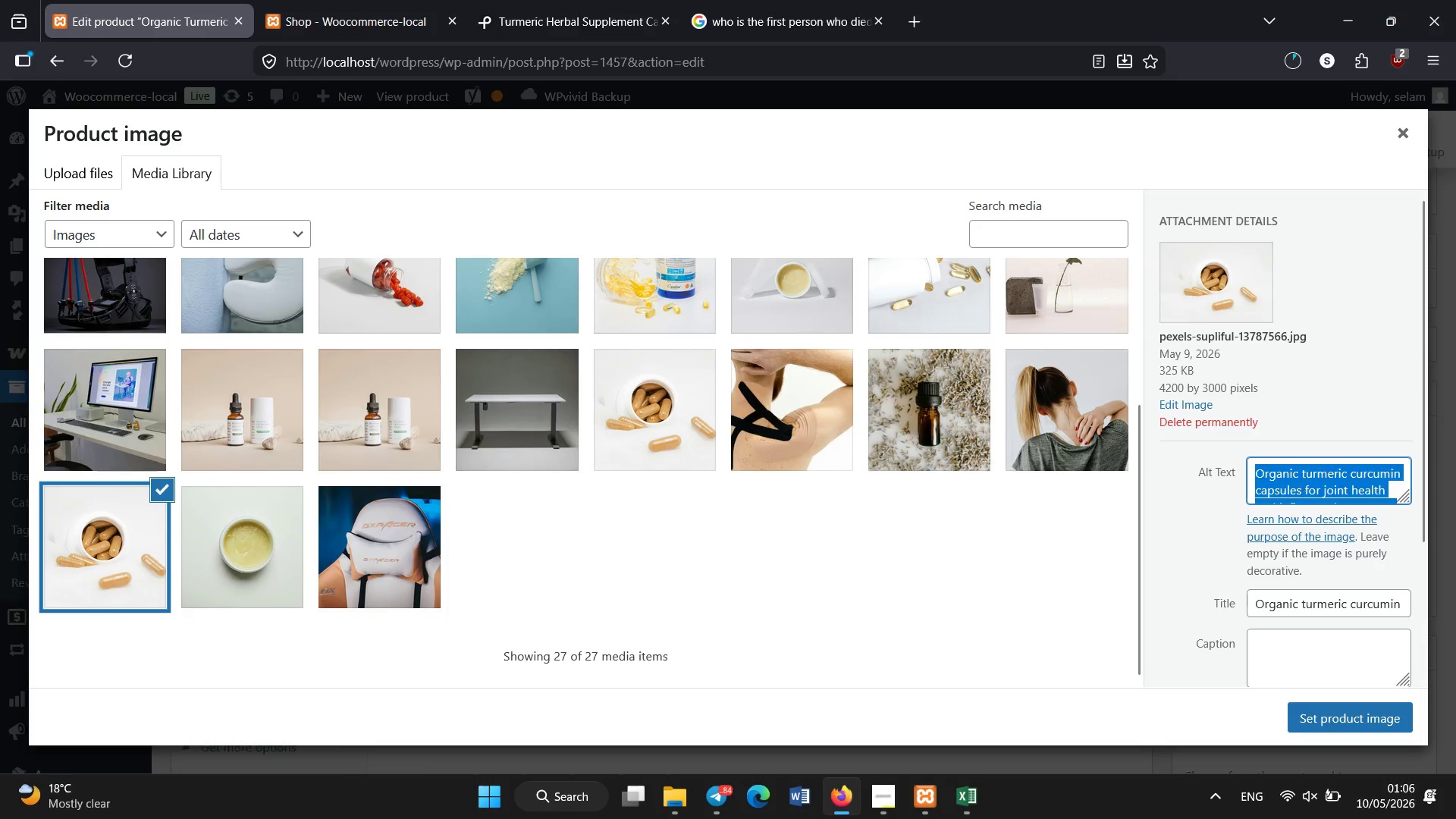 
key(Backspace)
type(turmeric herbal supplement capsules bottle wellness white background)
 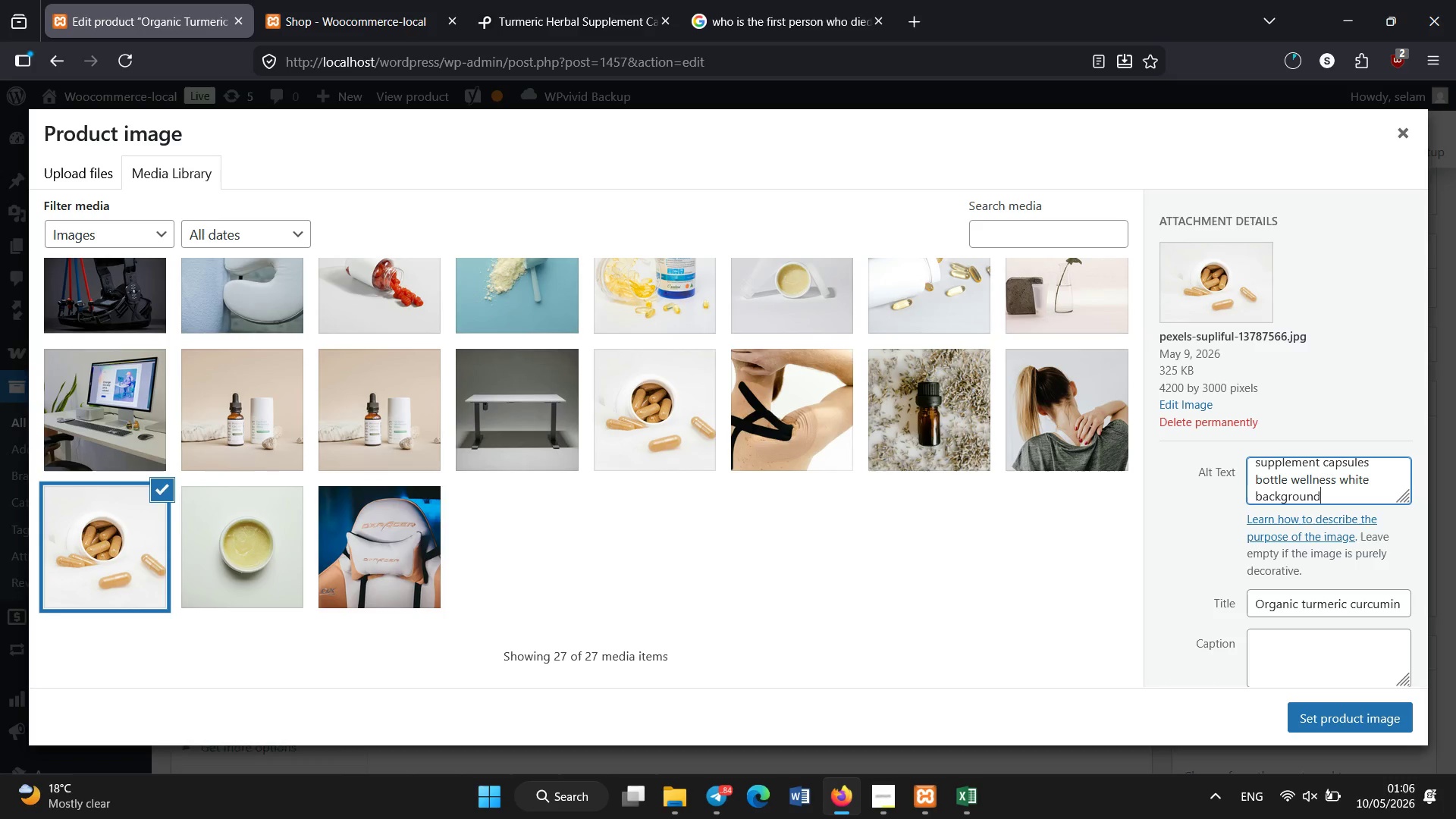 
key(Control+A)
 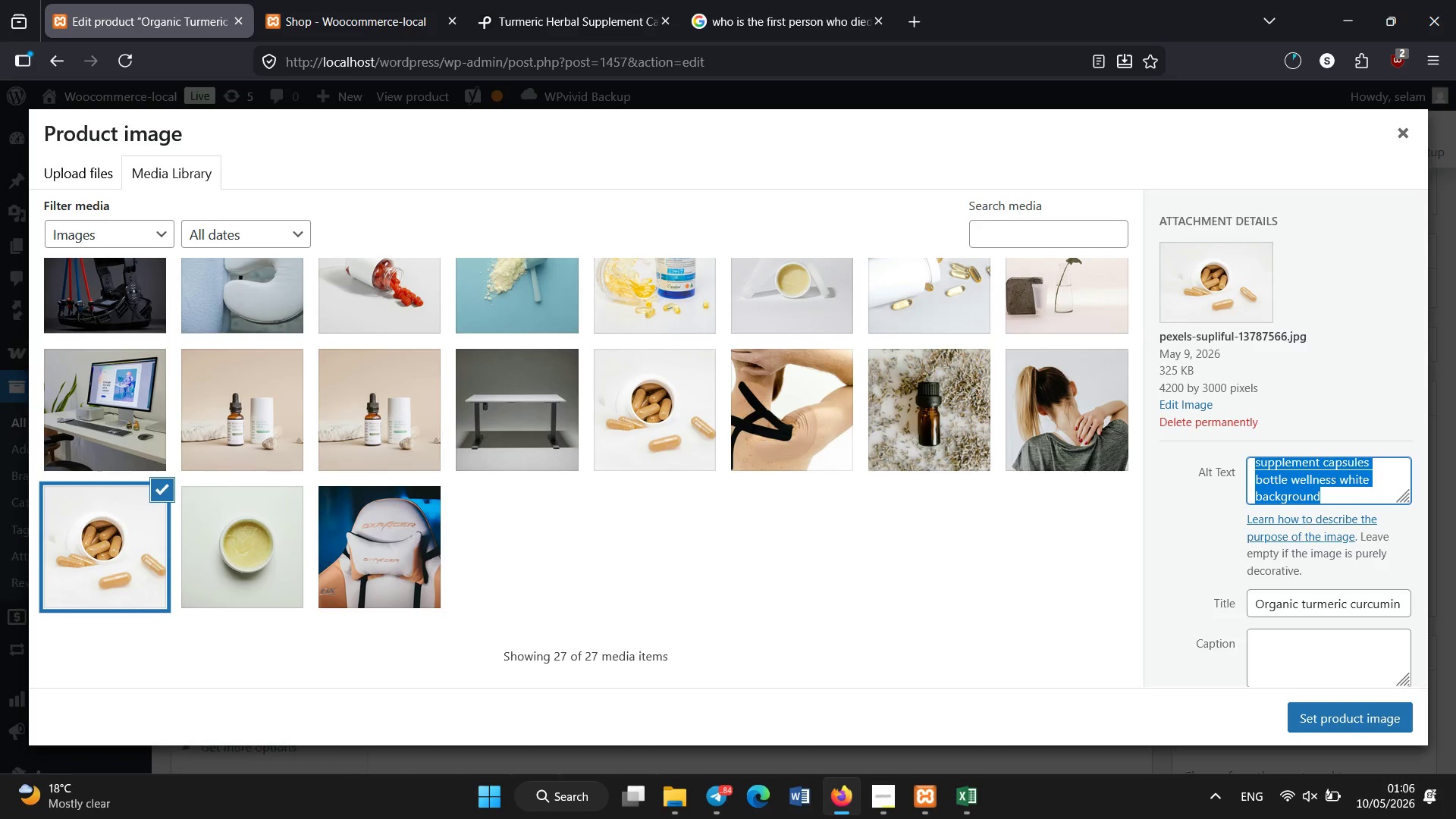 
key(Control+C)
 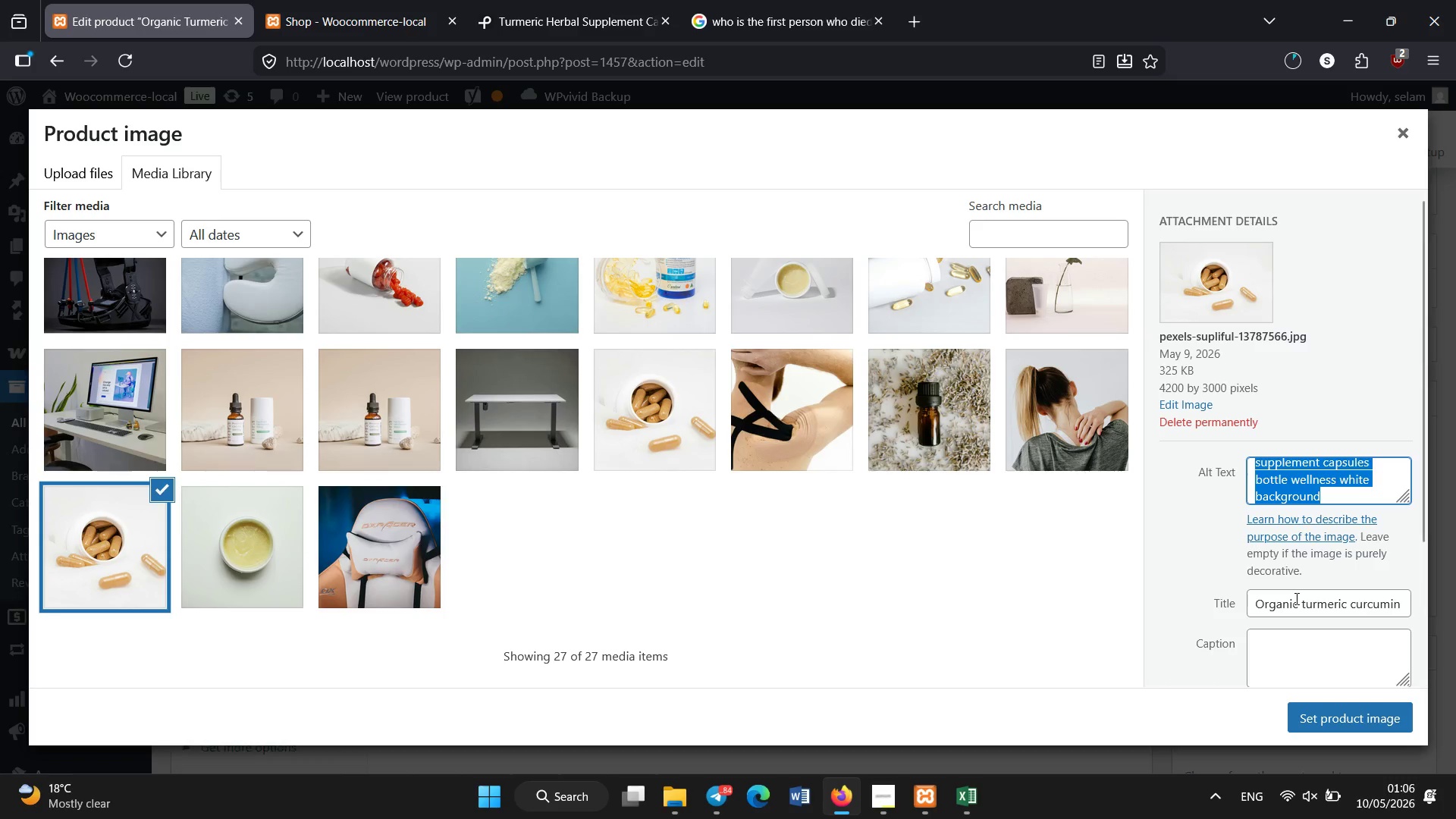 
left_click([1297, 599])
 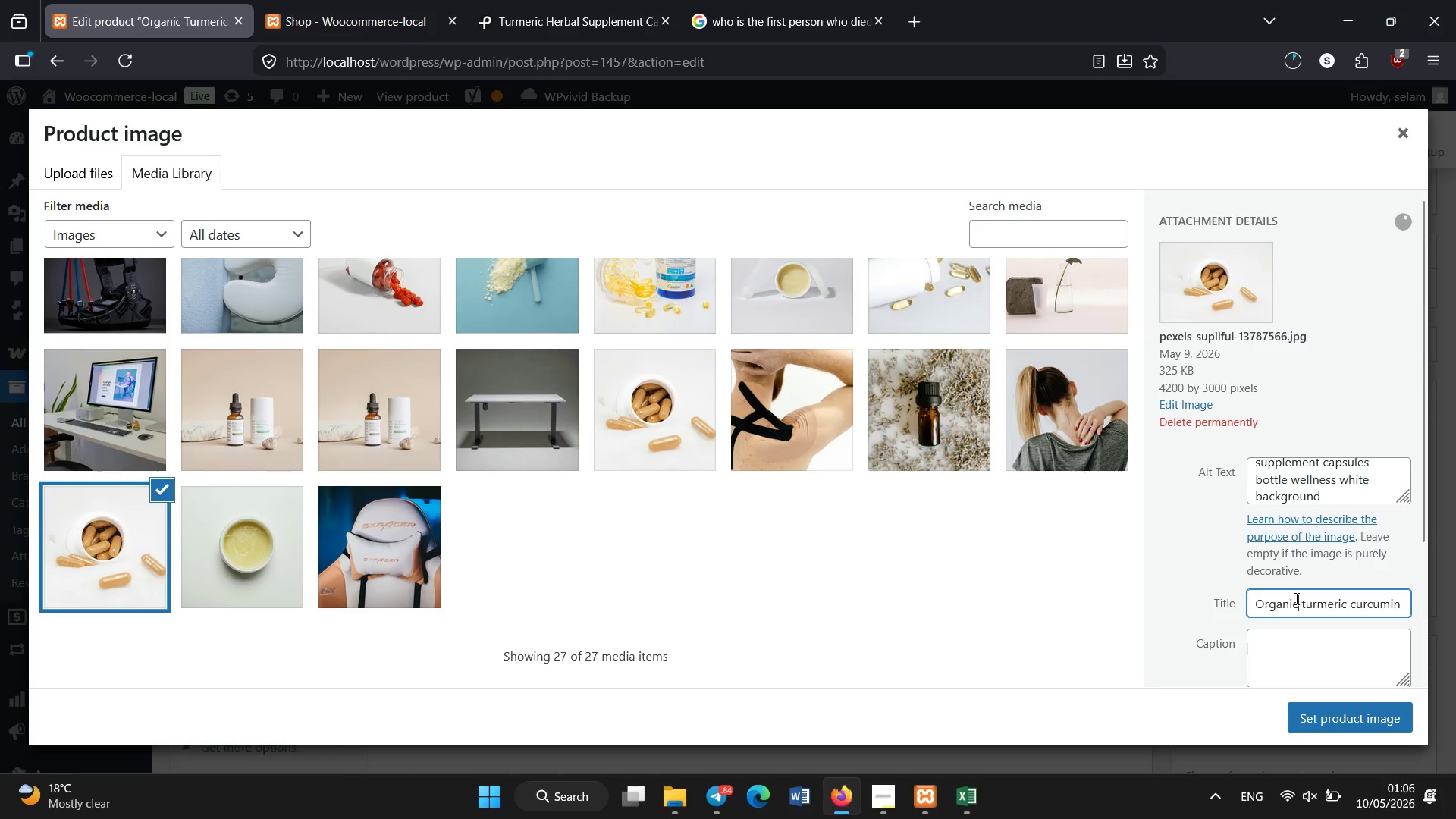 
key(Control+A)
 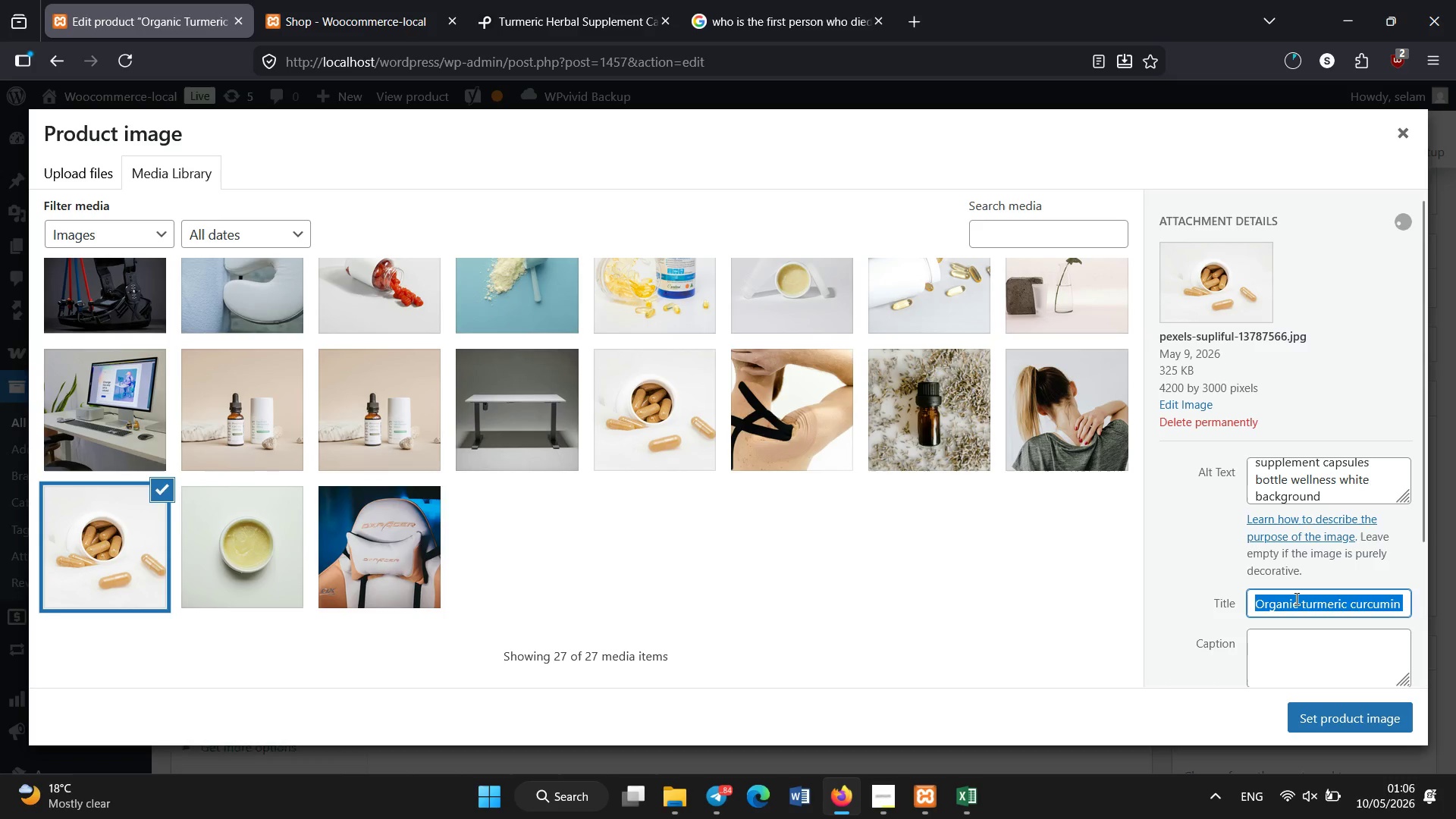 
key(Control+V)
 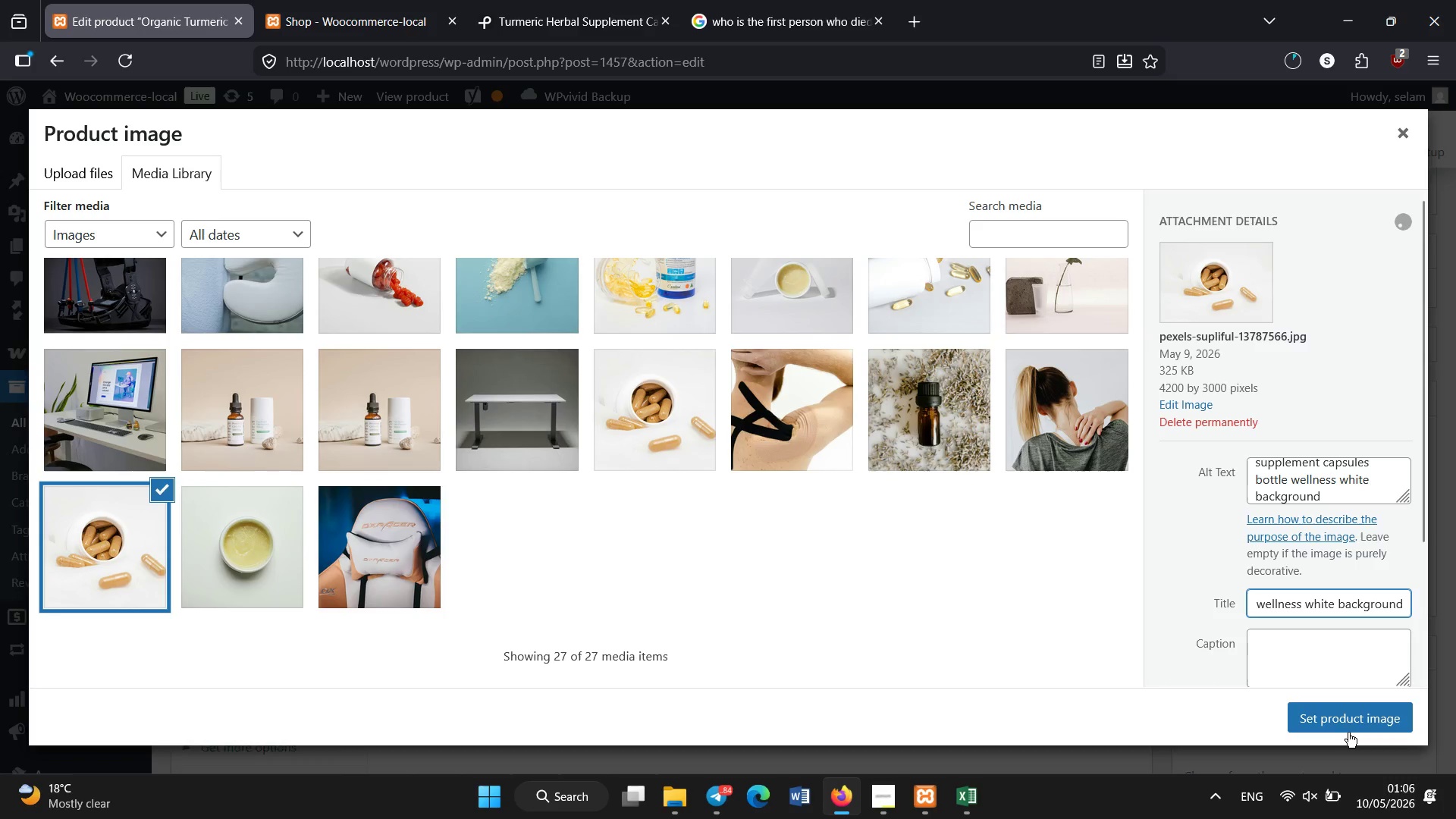 
left_click([1348, 730])
 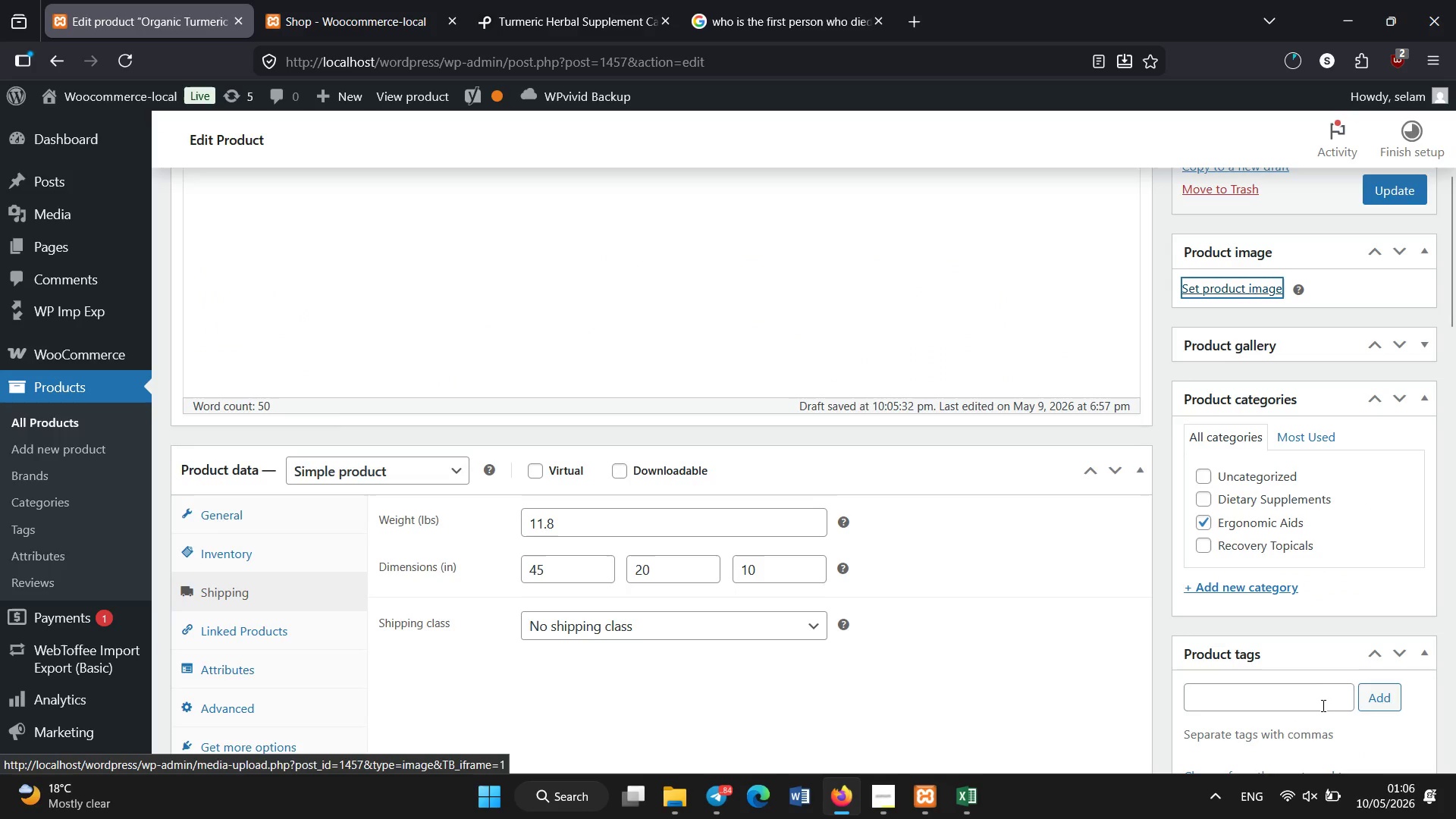 
mouse_move([1335, 674])
 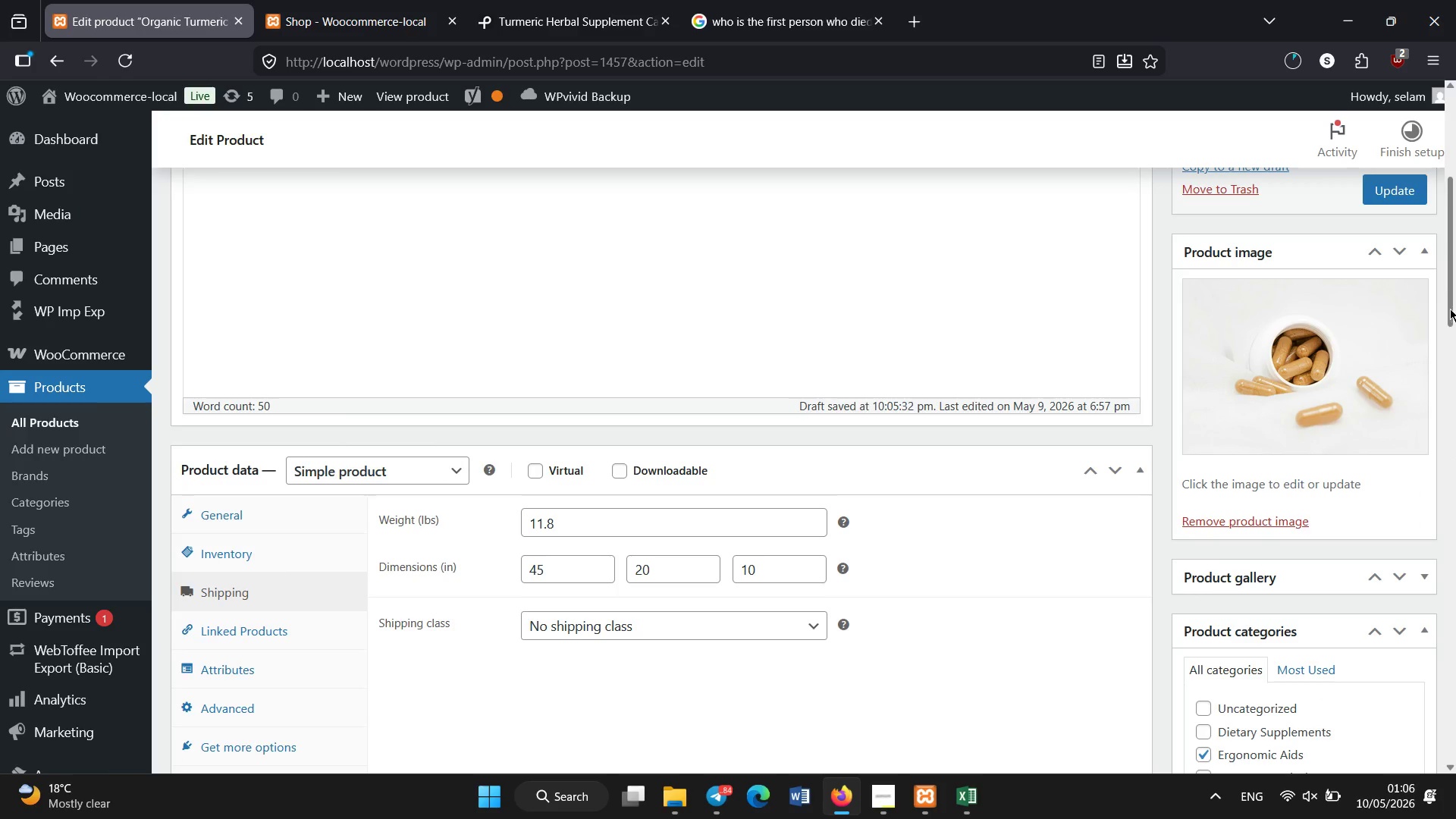 
left_click_drag(start_coordinate=[1450, 302], to_coordinate=[1455, 218])
 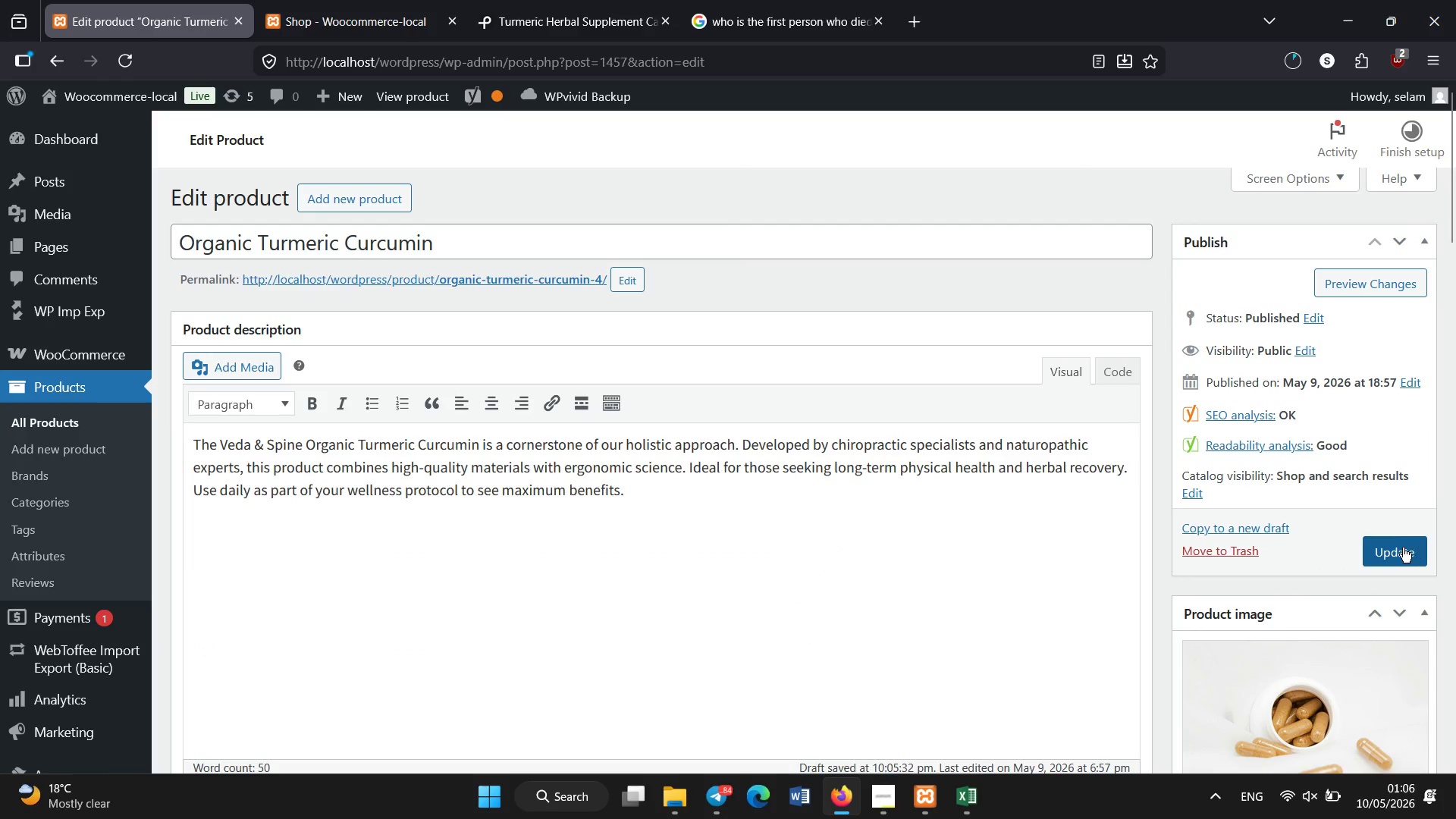 
left_click([1403, 548])
 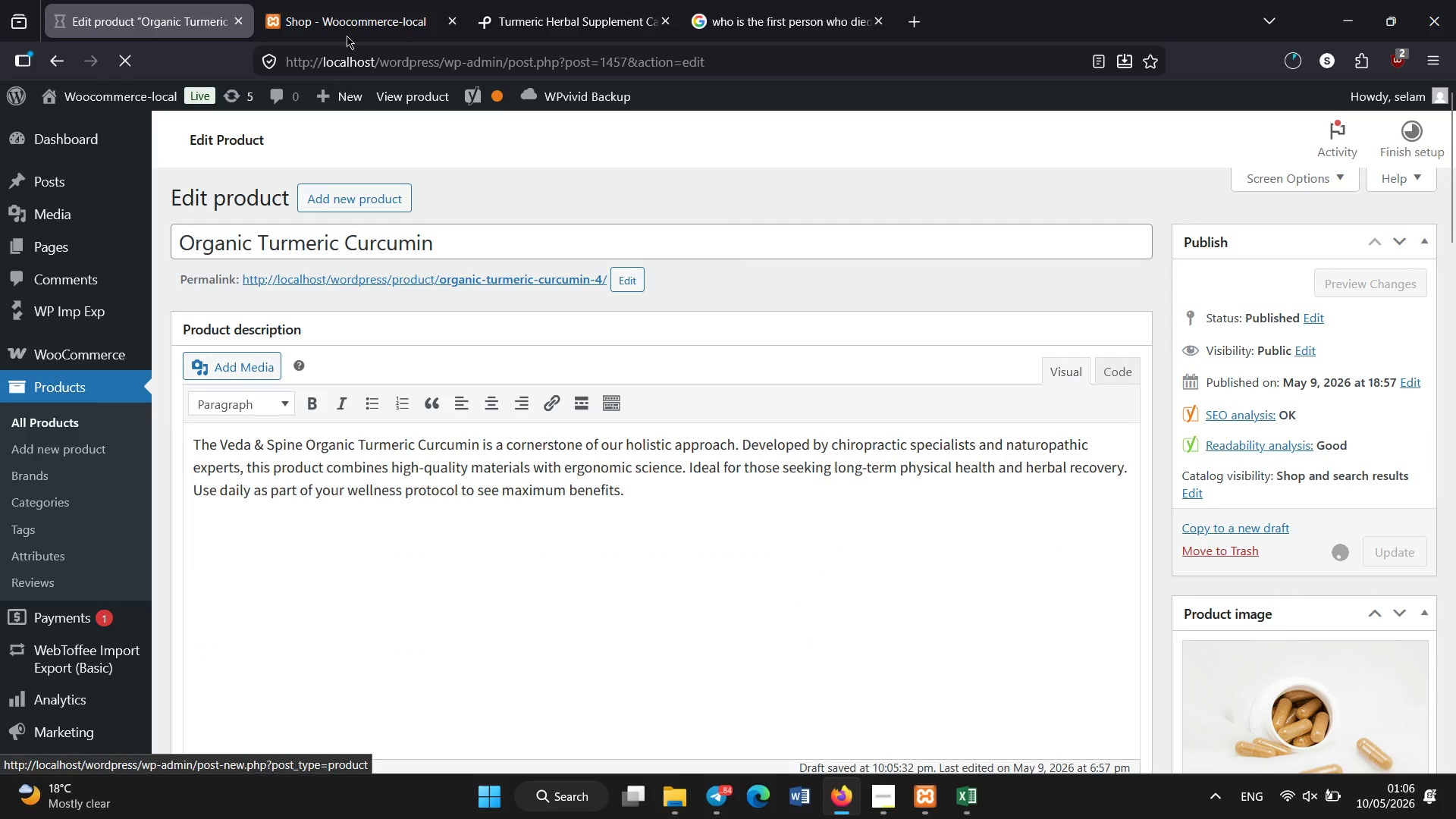 
left_click([412, 0])
 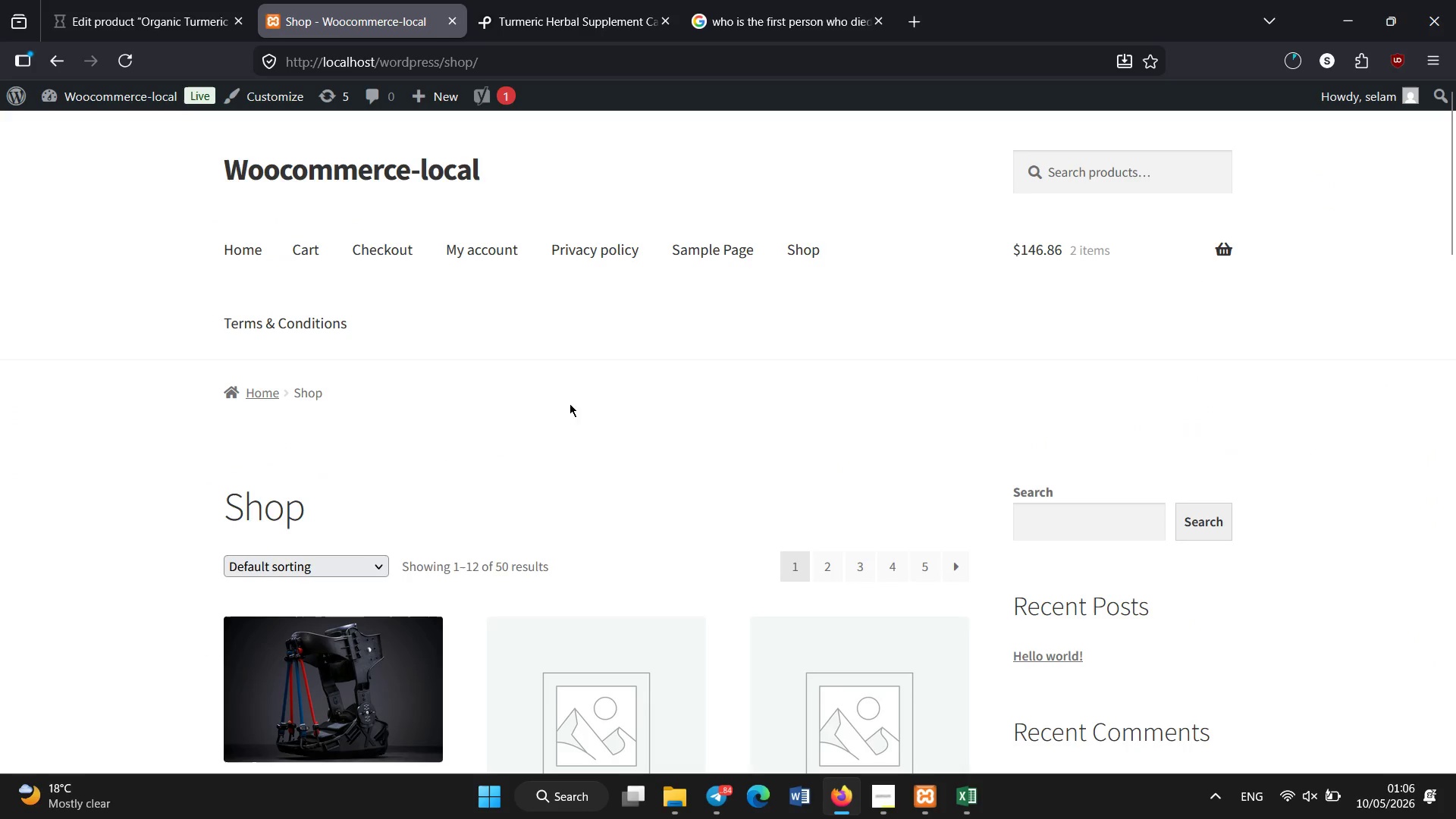 
left_click([543, 484])
 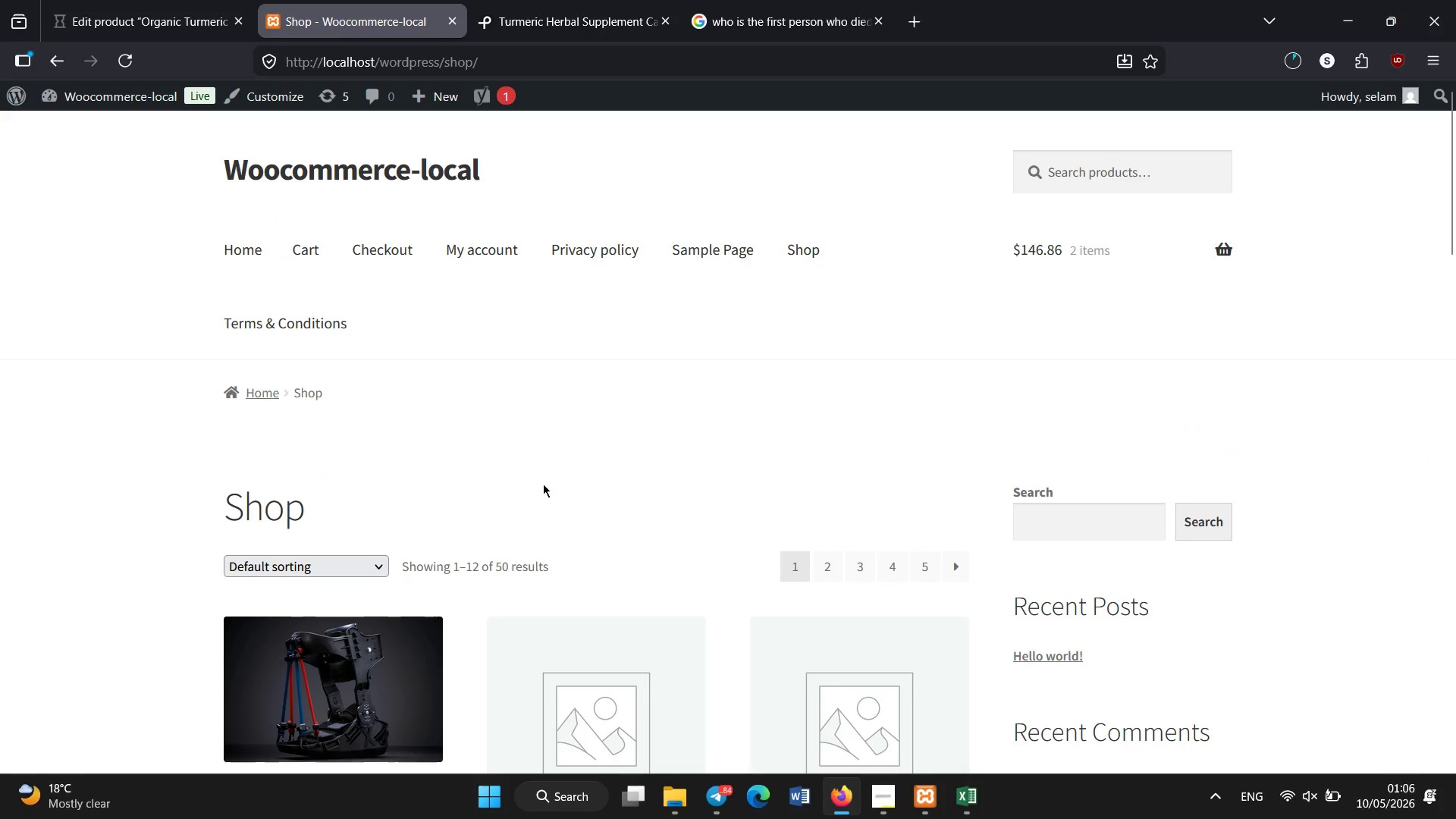 
key(Control+Shift+R)
 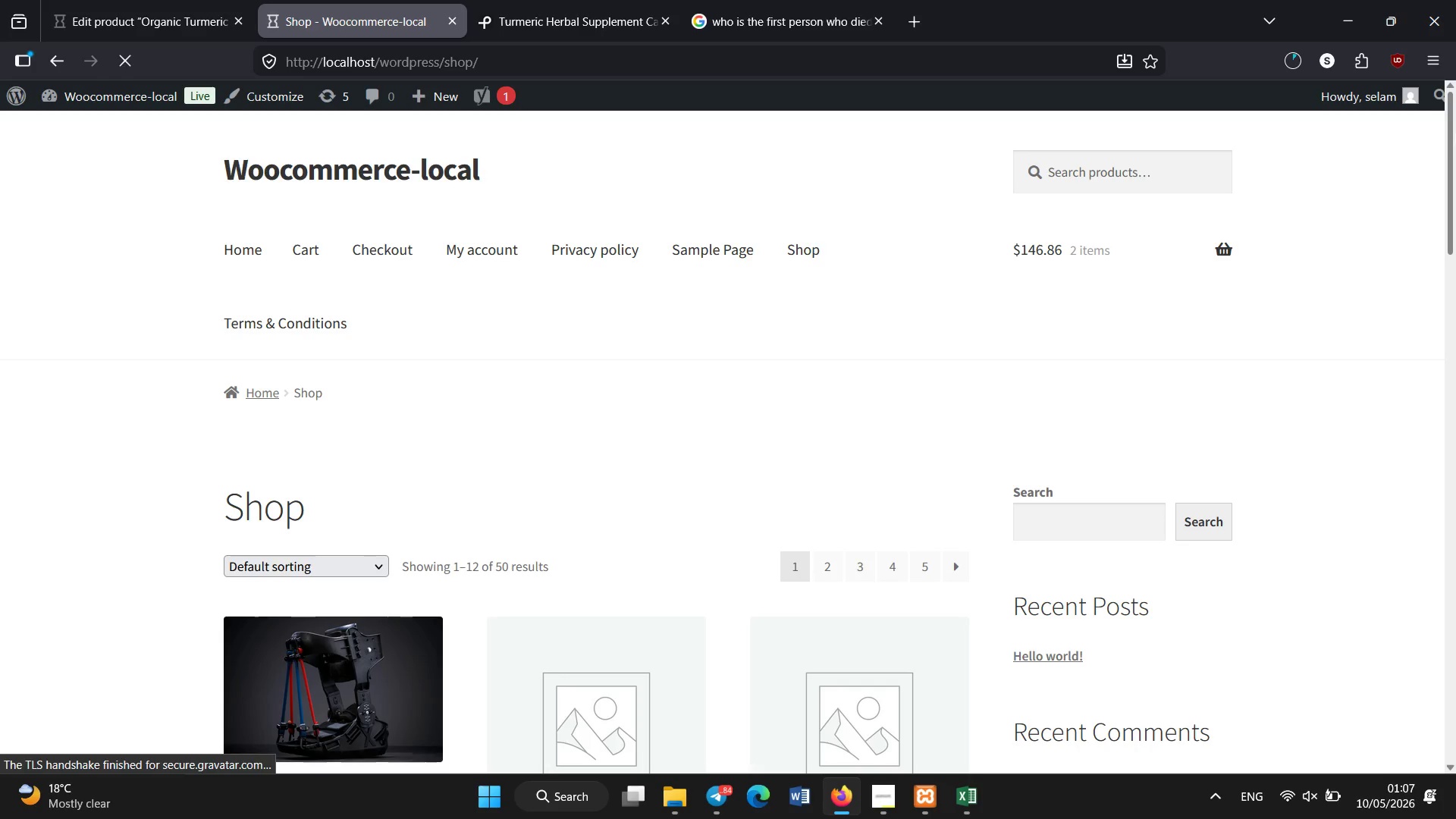 
wait(7.52)
 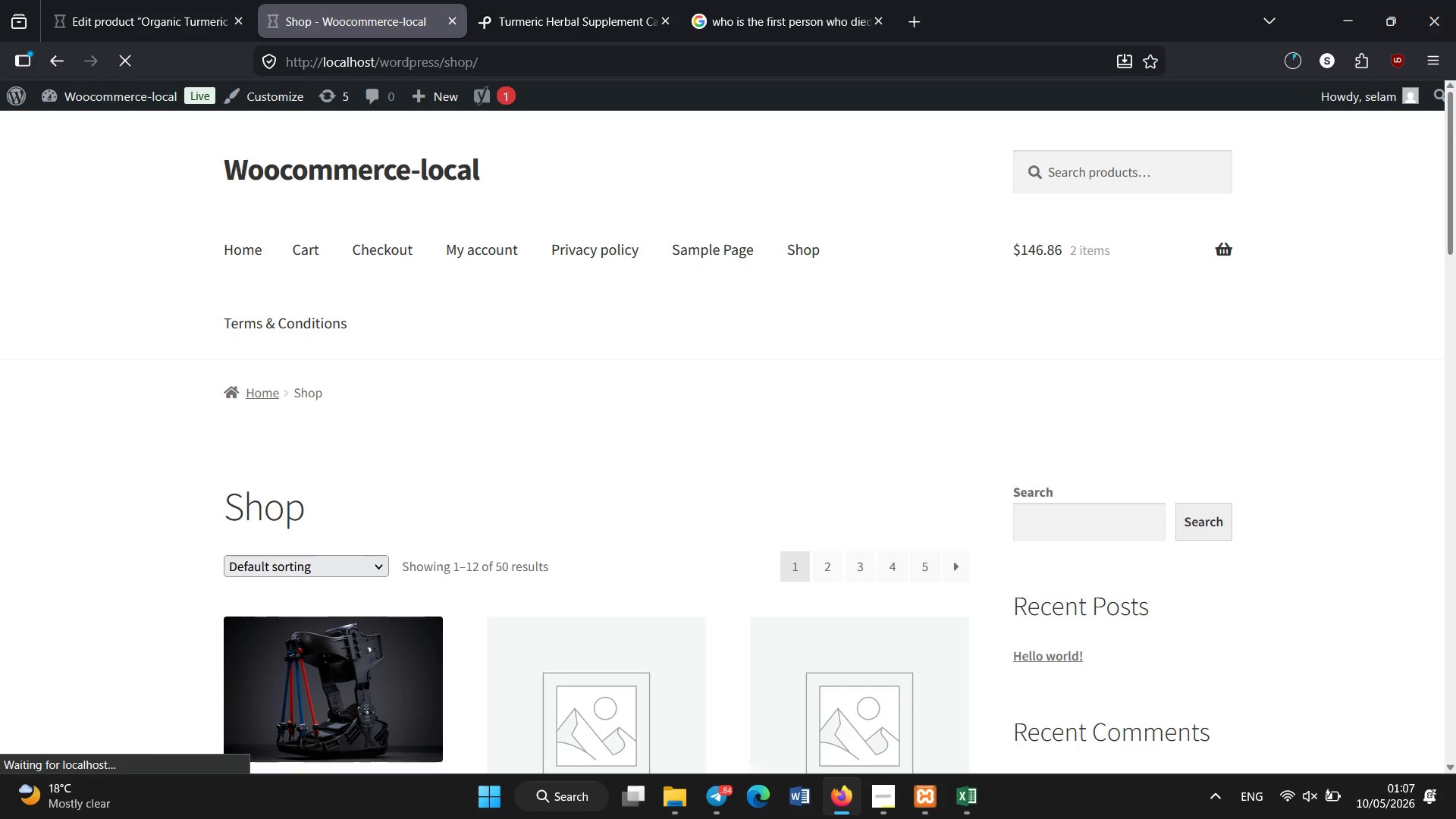 
left_click_drag(start_coordinate=[1455, 133], to_coordinate=[1454, 239])
 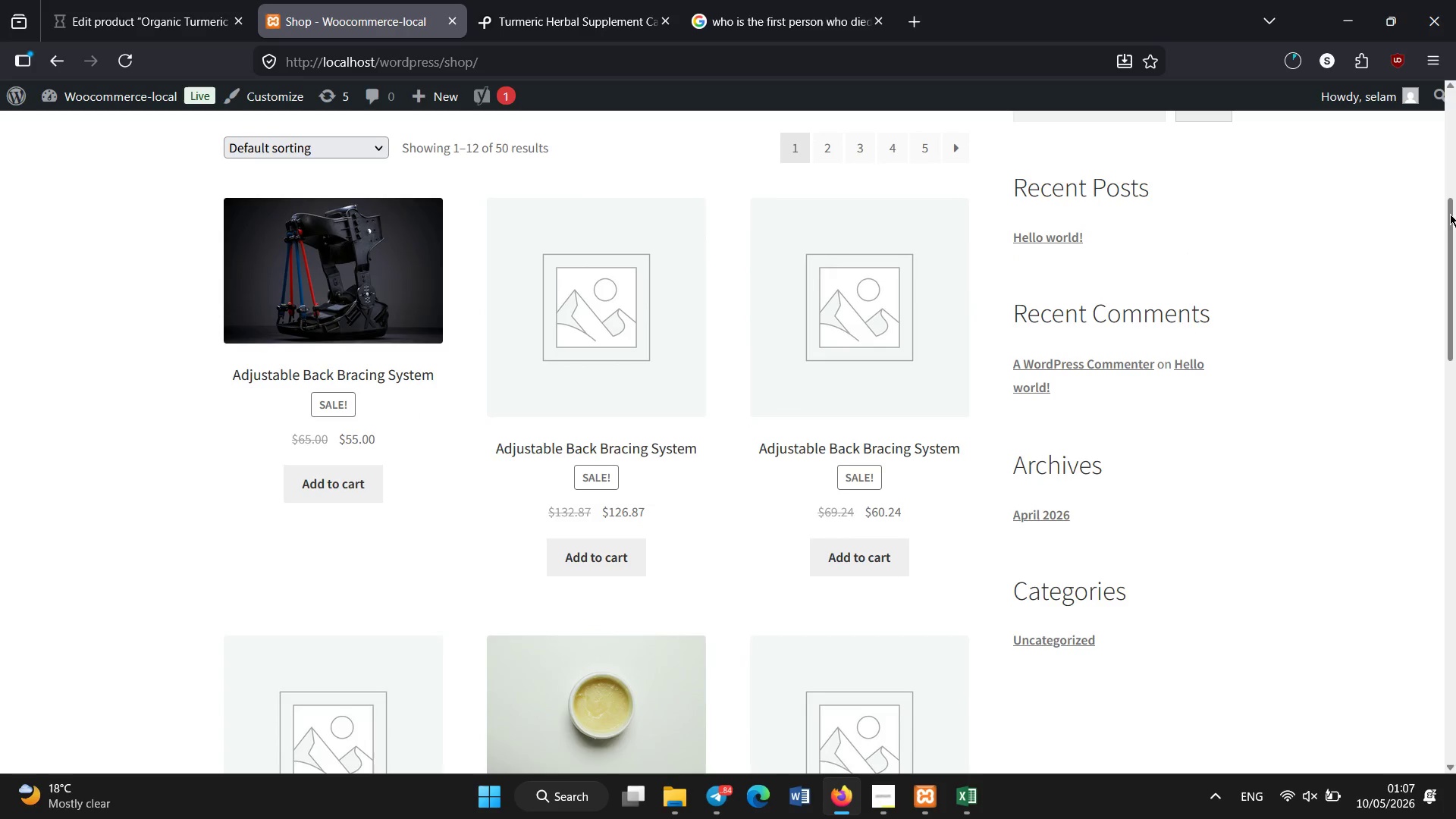 
left_click([78, 0])
 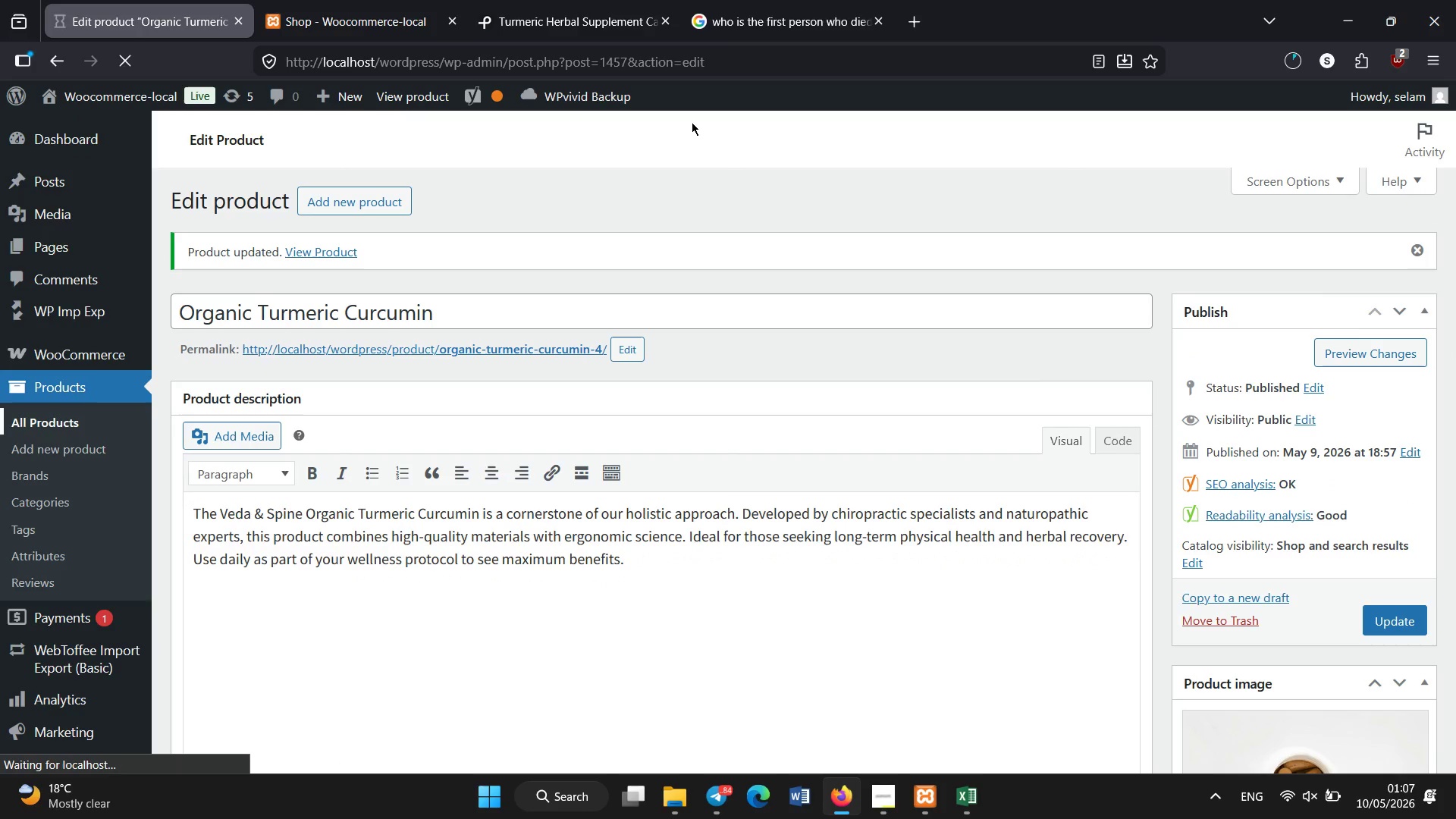 
wait(15.67)
 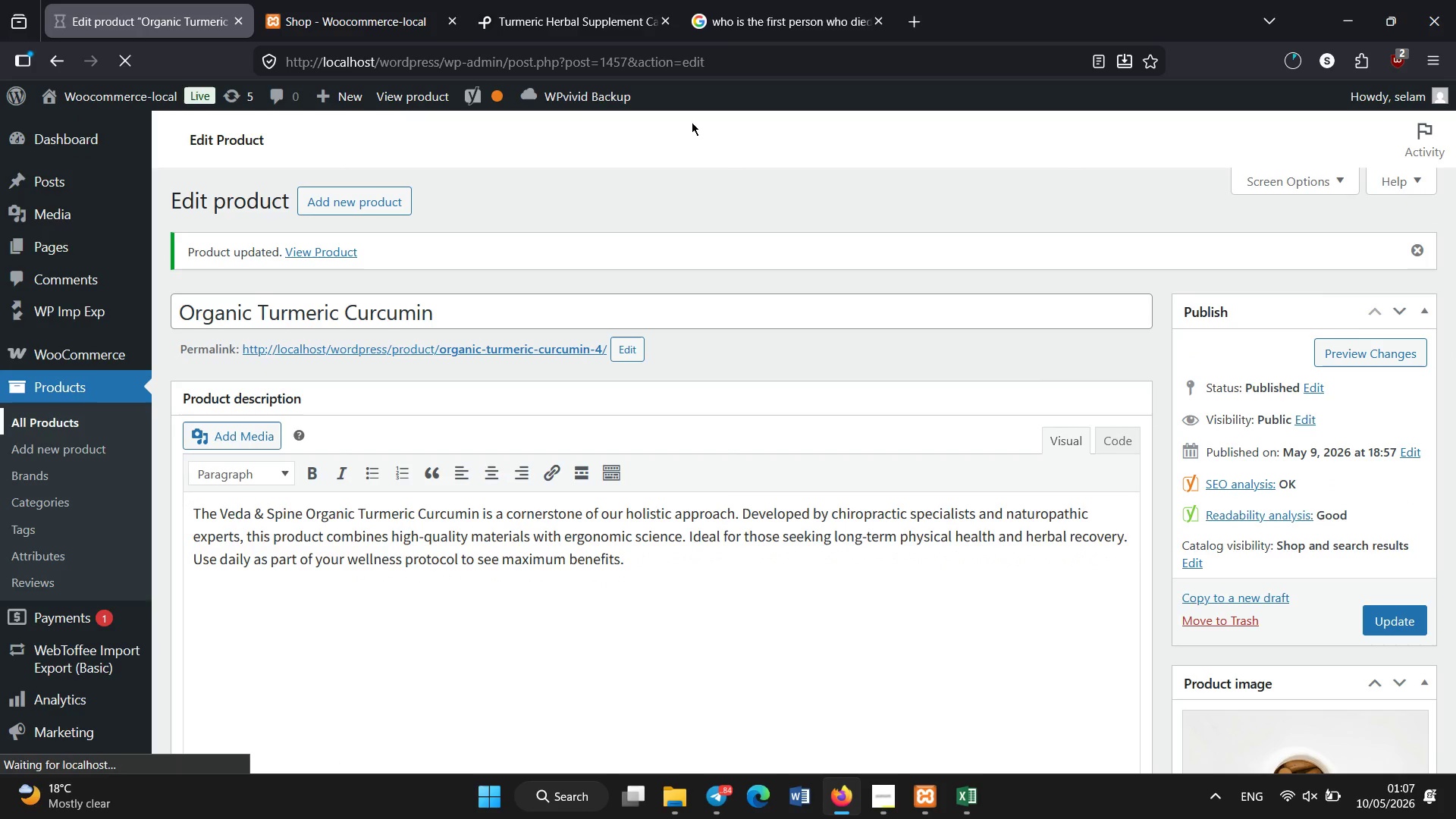 
left_click_drag(start_coordinate=[1453, 133], to_coordinate=[1455, 321])
 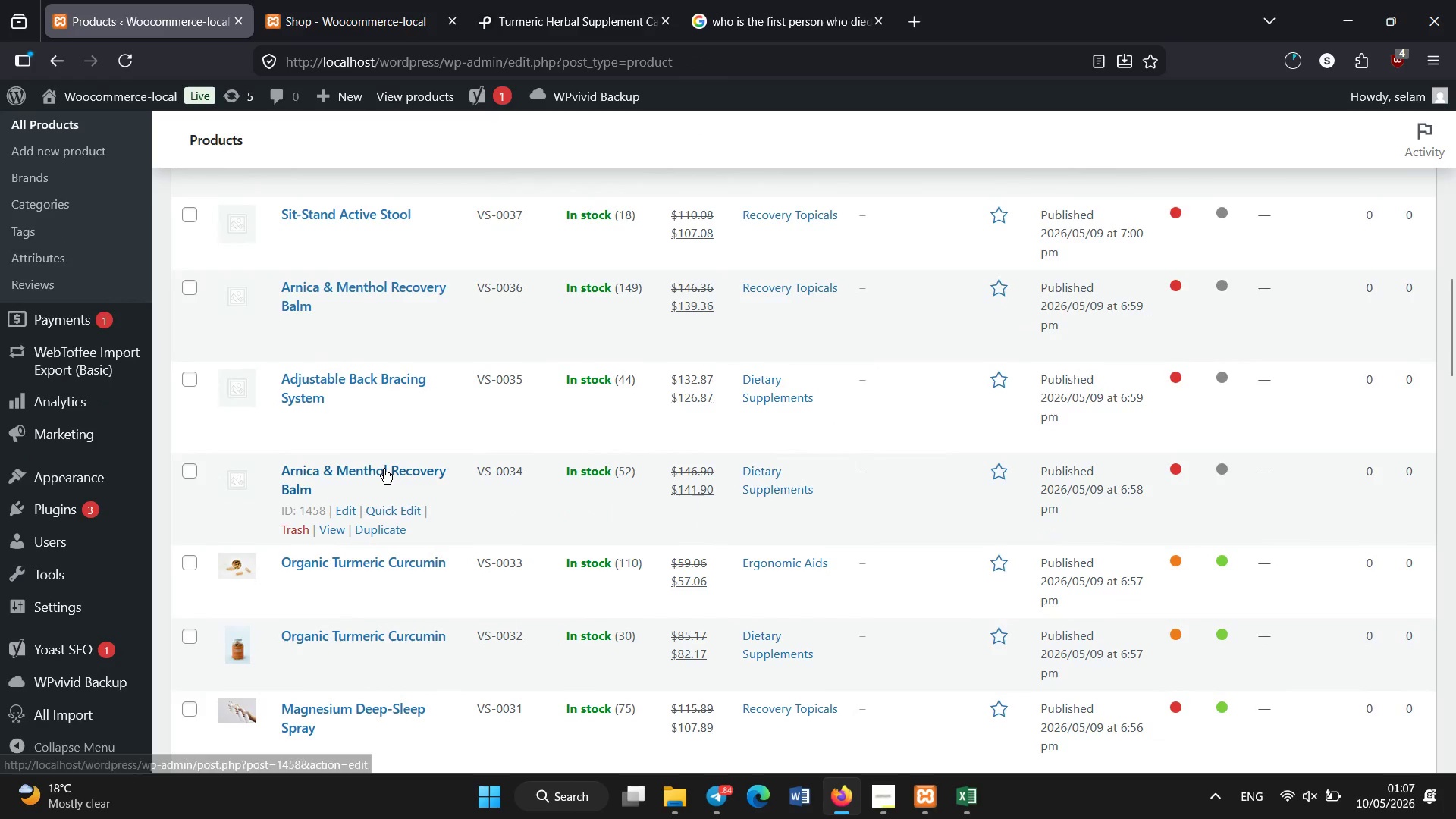 
left_click([384, 469])
 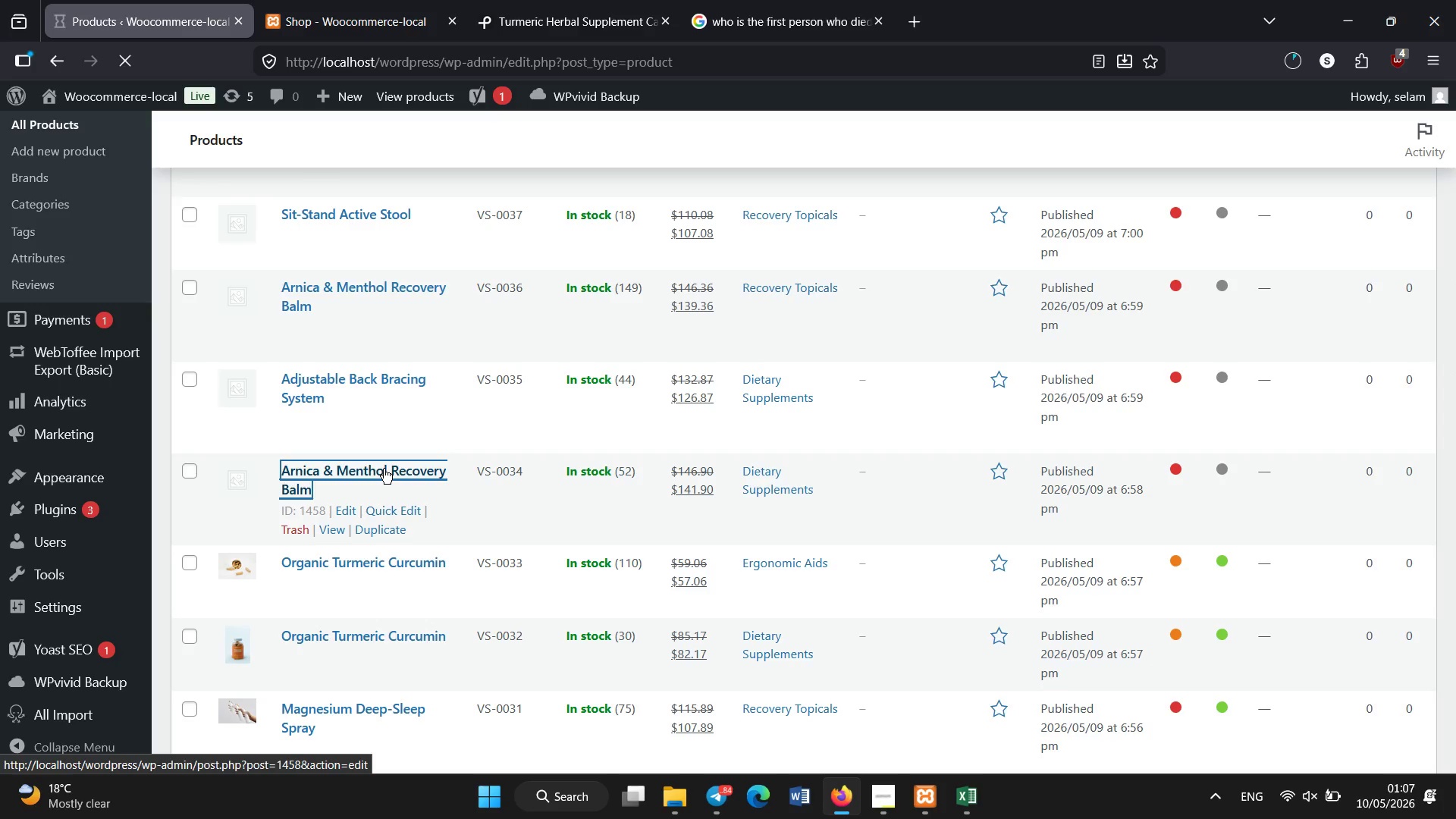 
wait(9.39)
 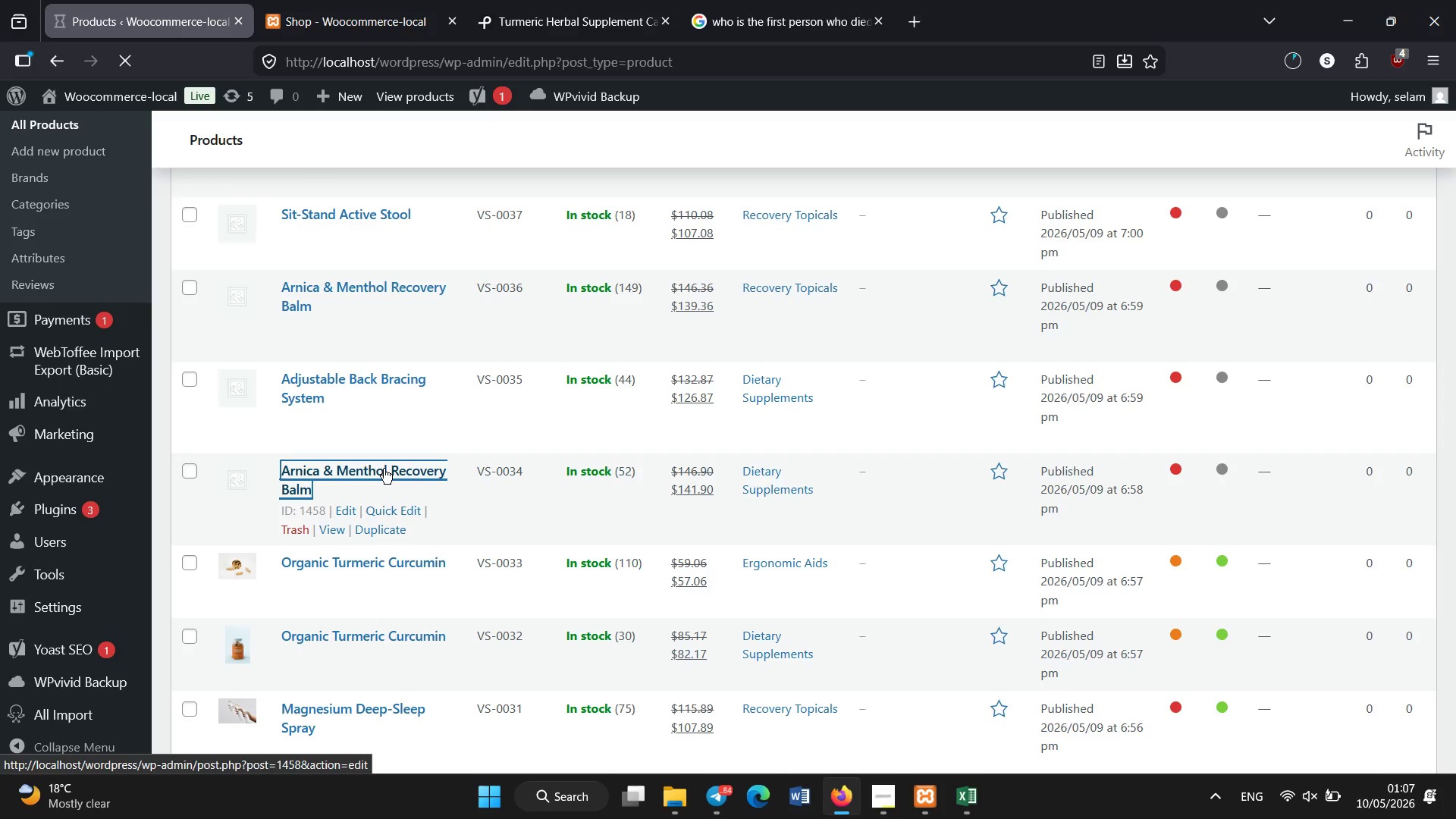 
left_click_drag(start_coordinate=[1455, 206], to_coordinate=[1455, 310])
 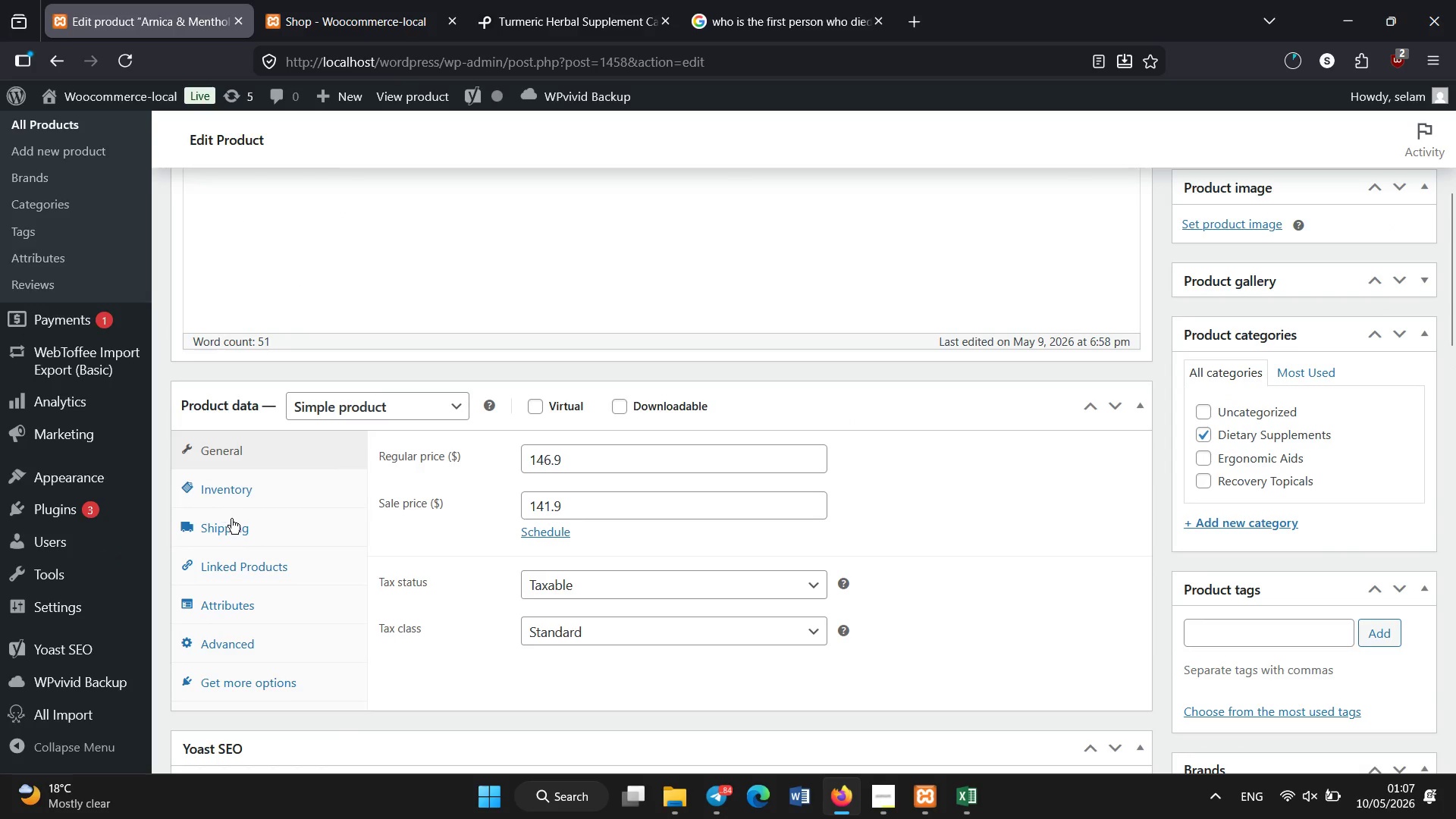 
left_click([231, 519])
 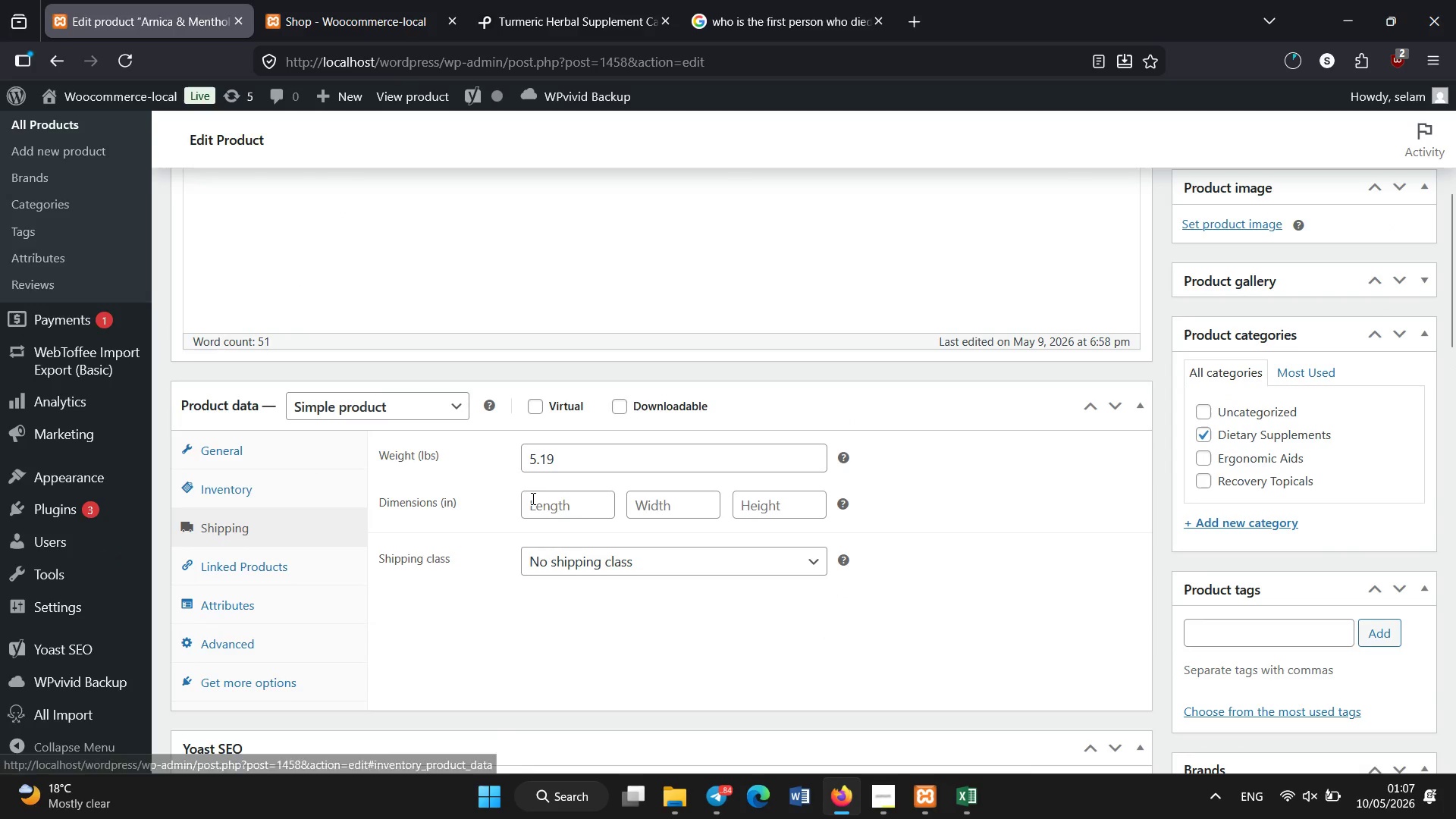 
left_click([535, 499])
 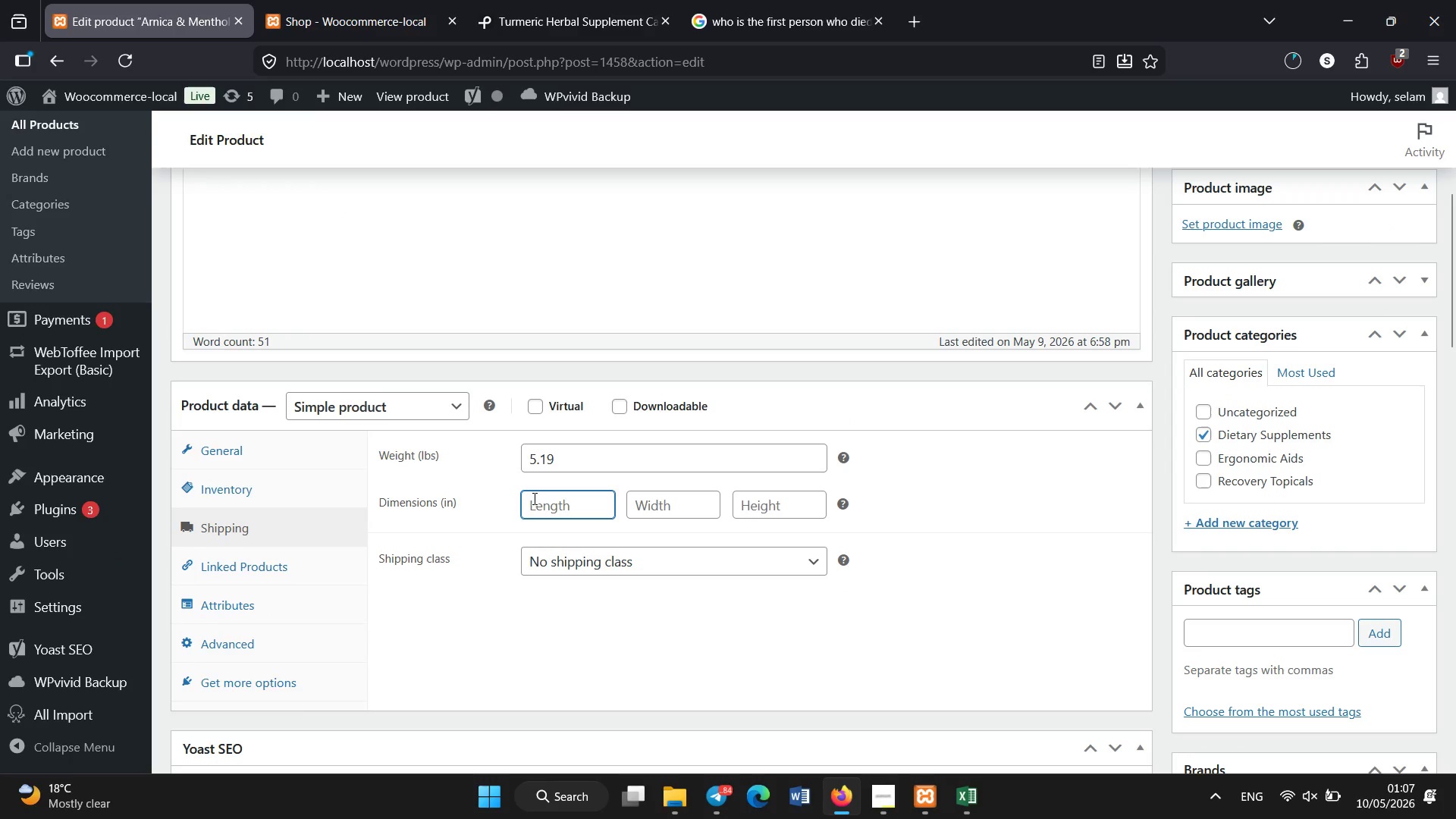 
key(Numpad1)
 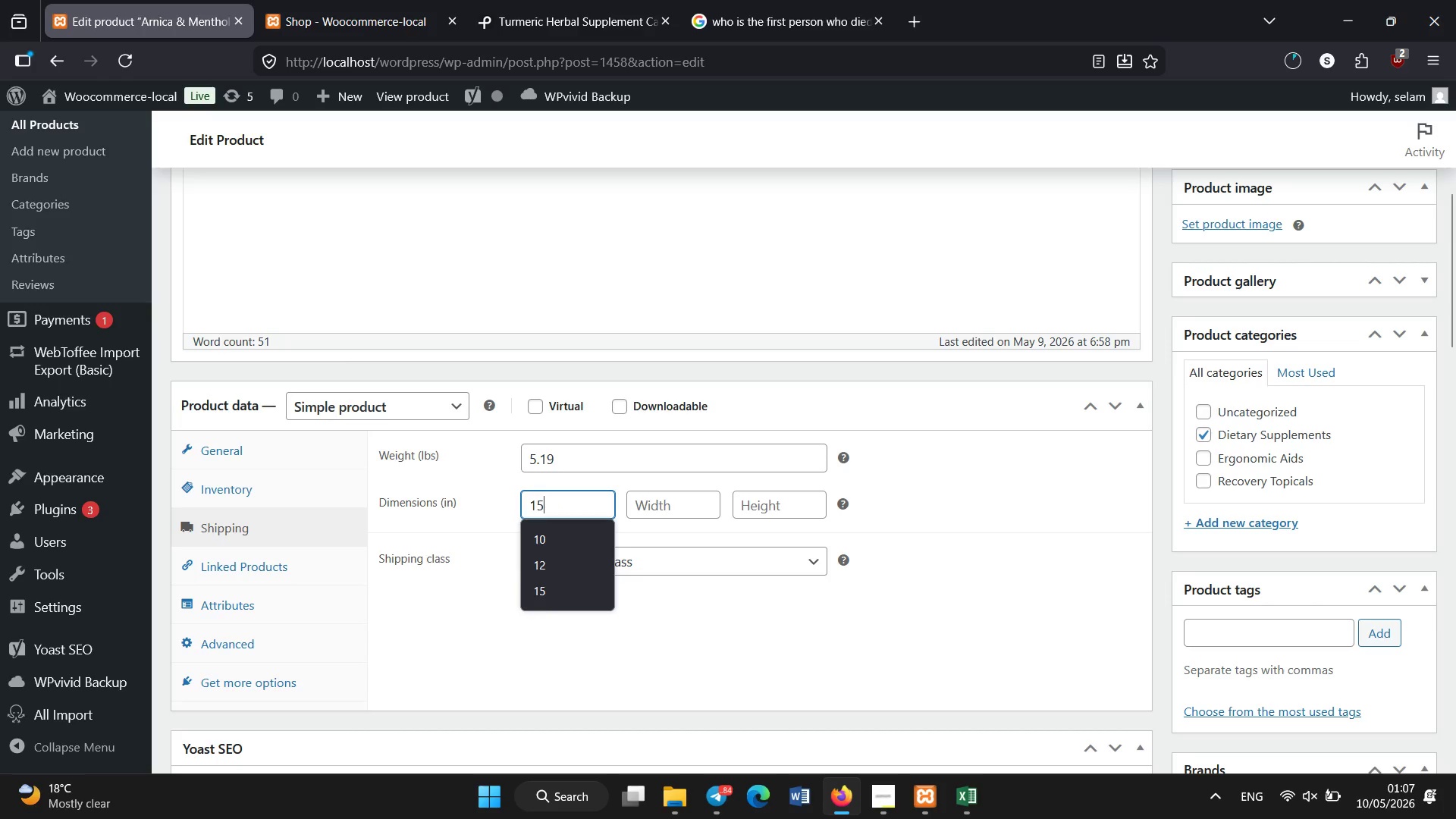 
key(Numpad5)
 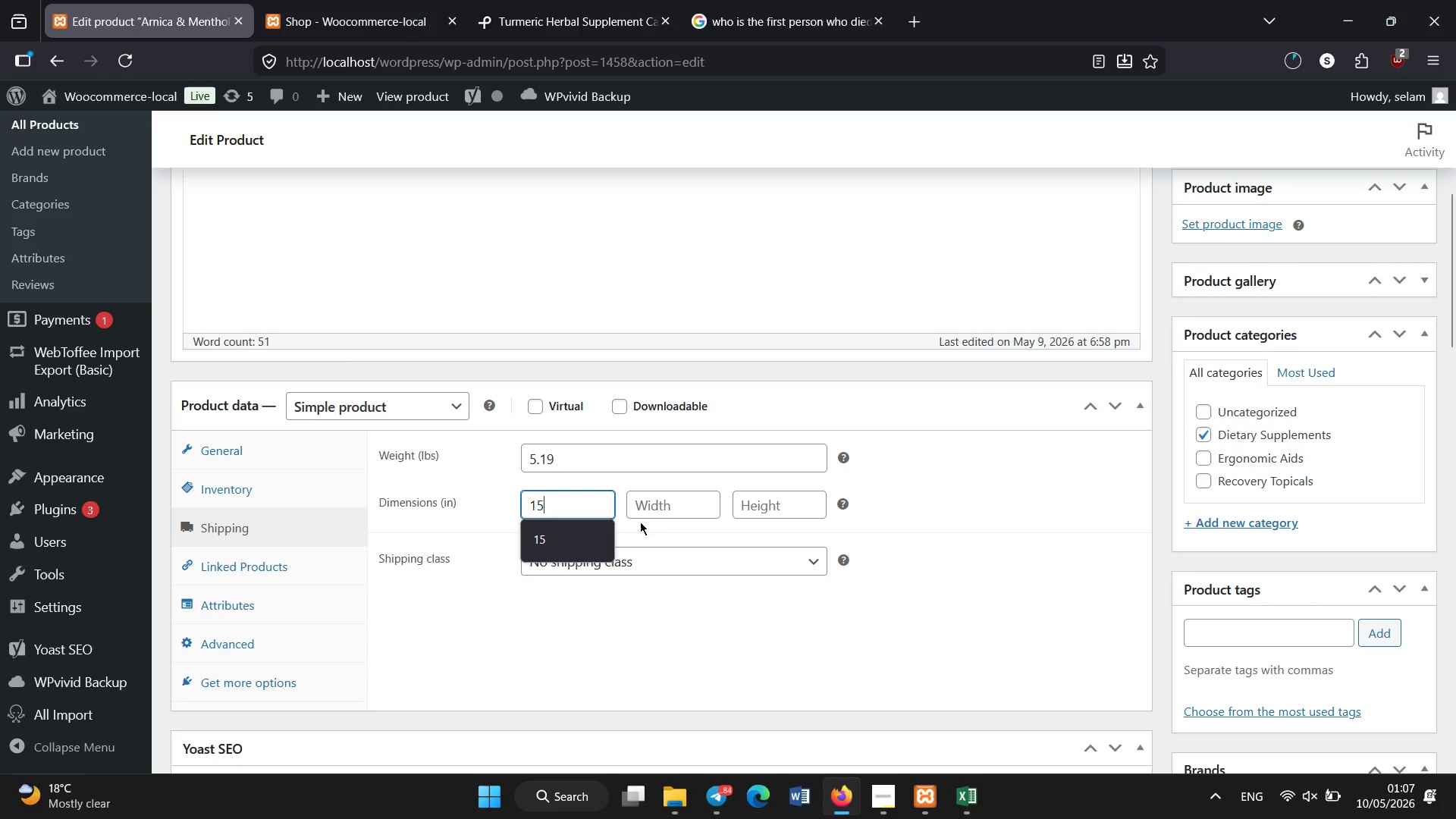 
left_click_drag(start_coordinate=[652, 507], to_coordinate=[786, 504])
 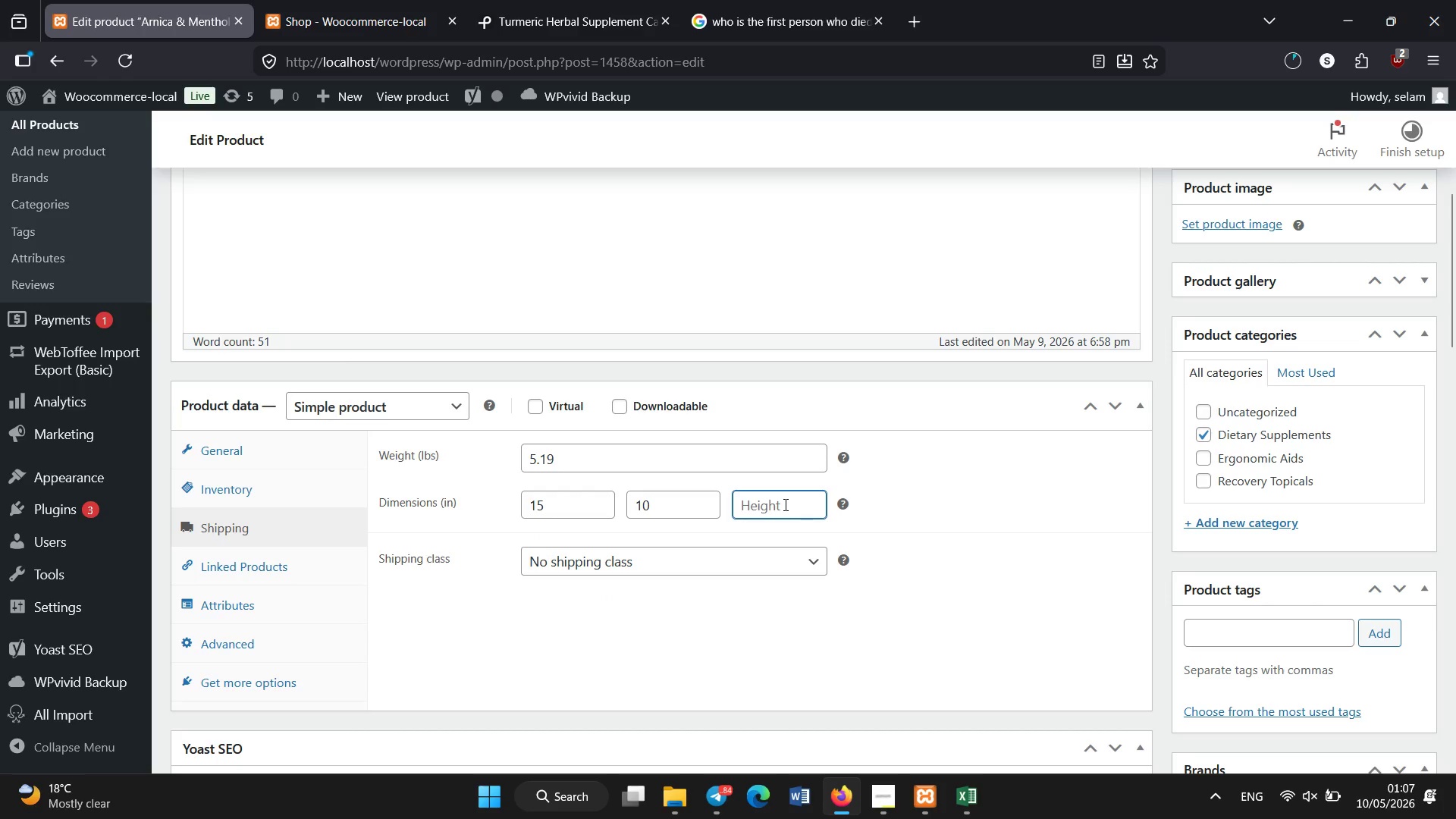 
key(Numpad1)
 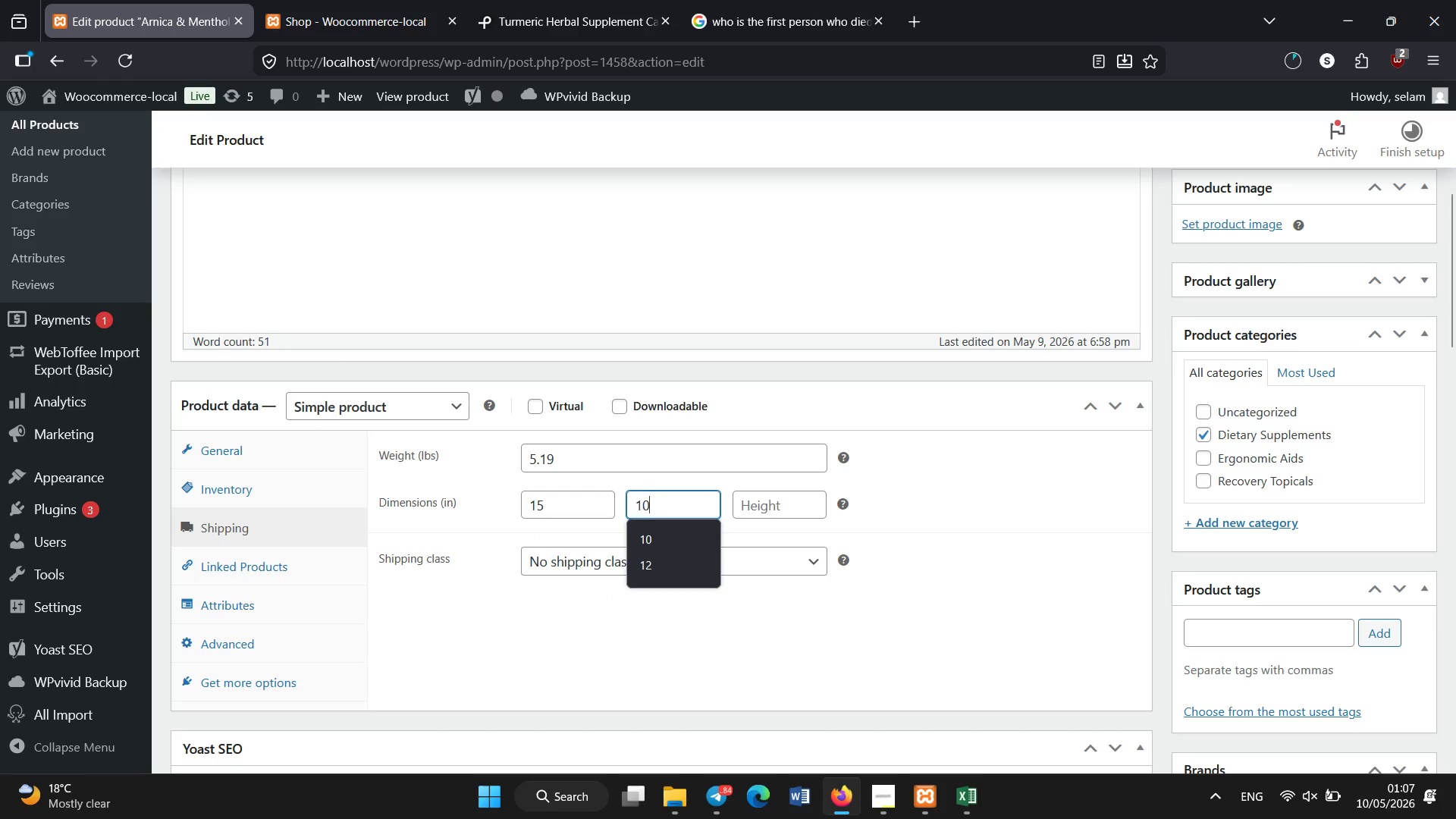 
key(Numpad0)
 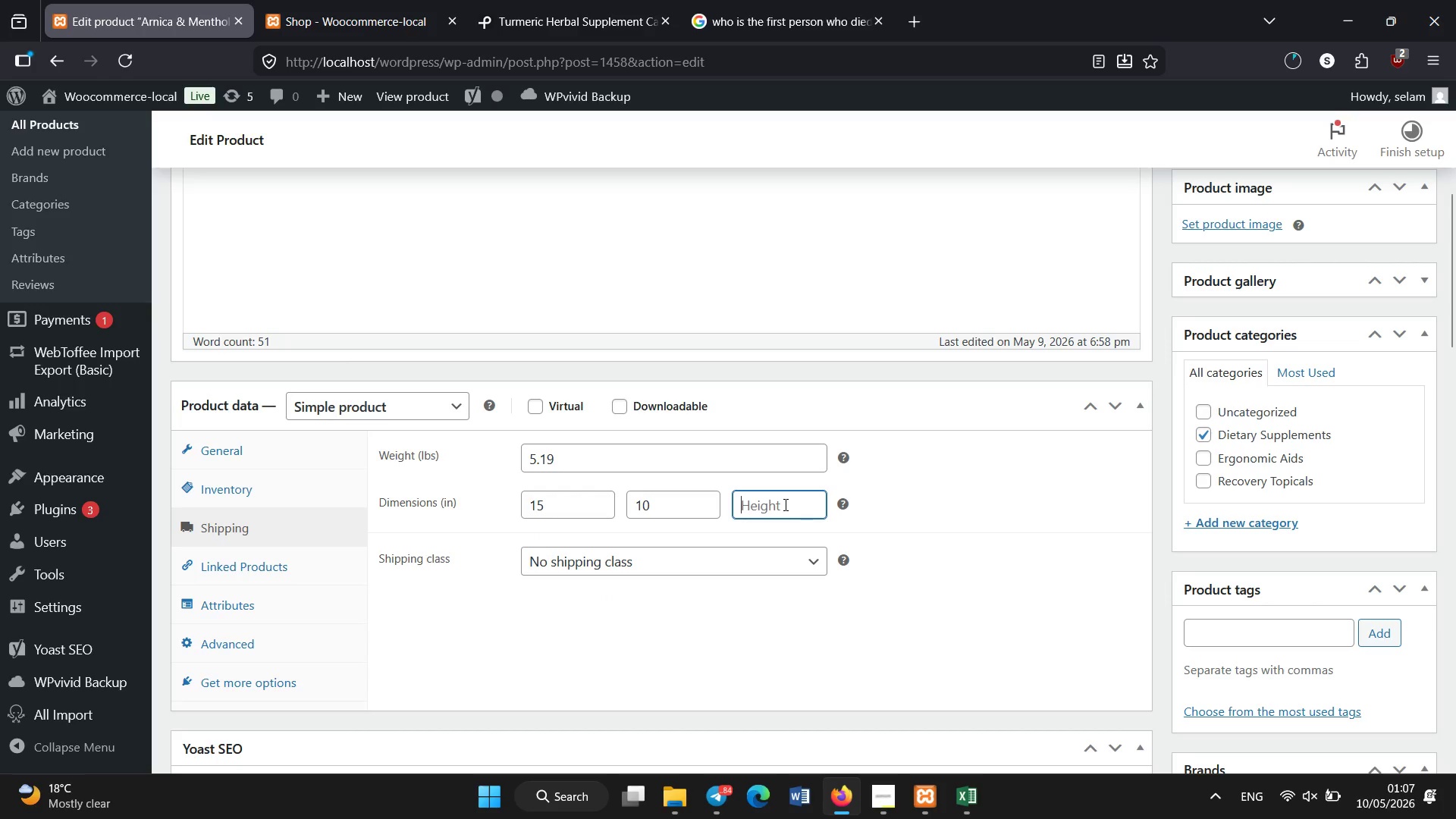 
key(Numpad8)
 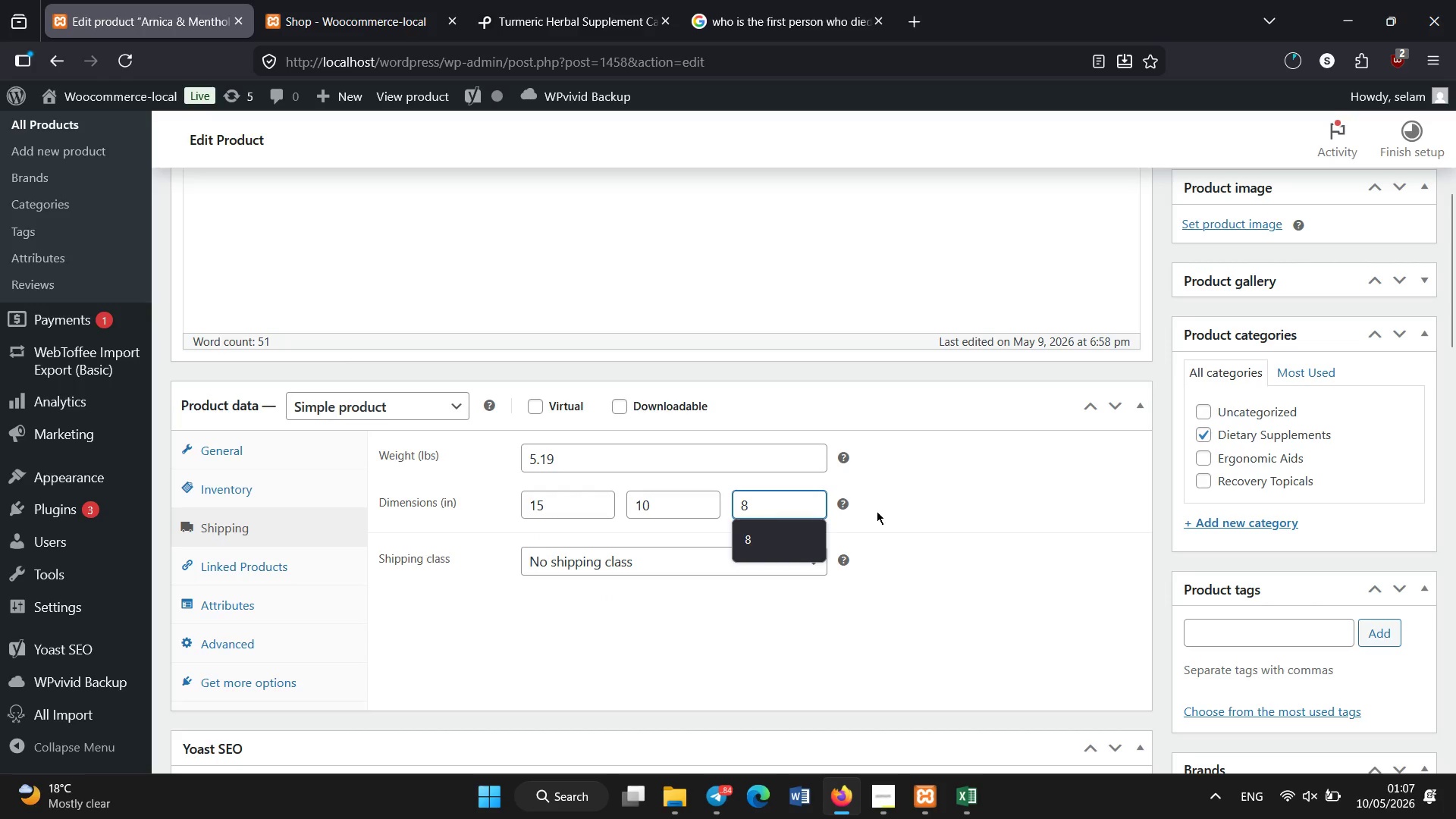 
scroll: coordinate [877, 511], scroll_direction: none, amount: 0.0
 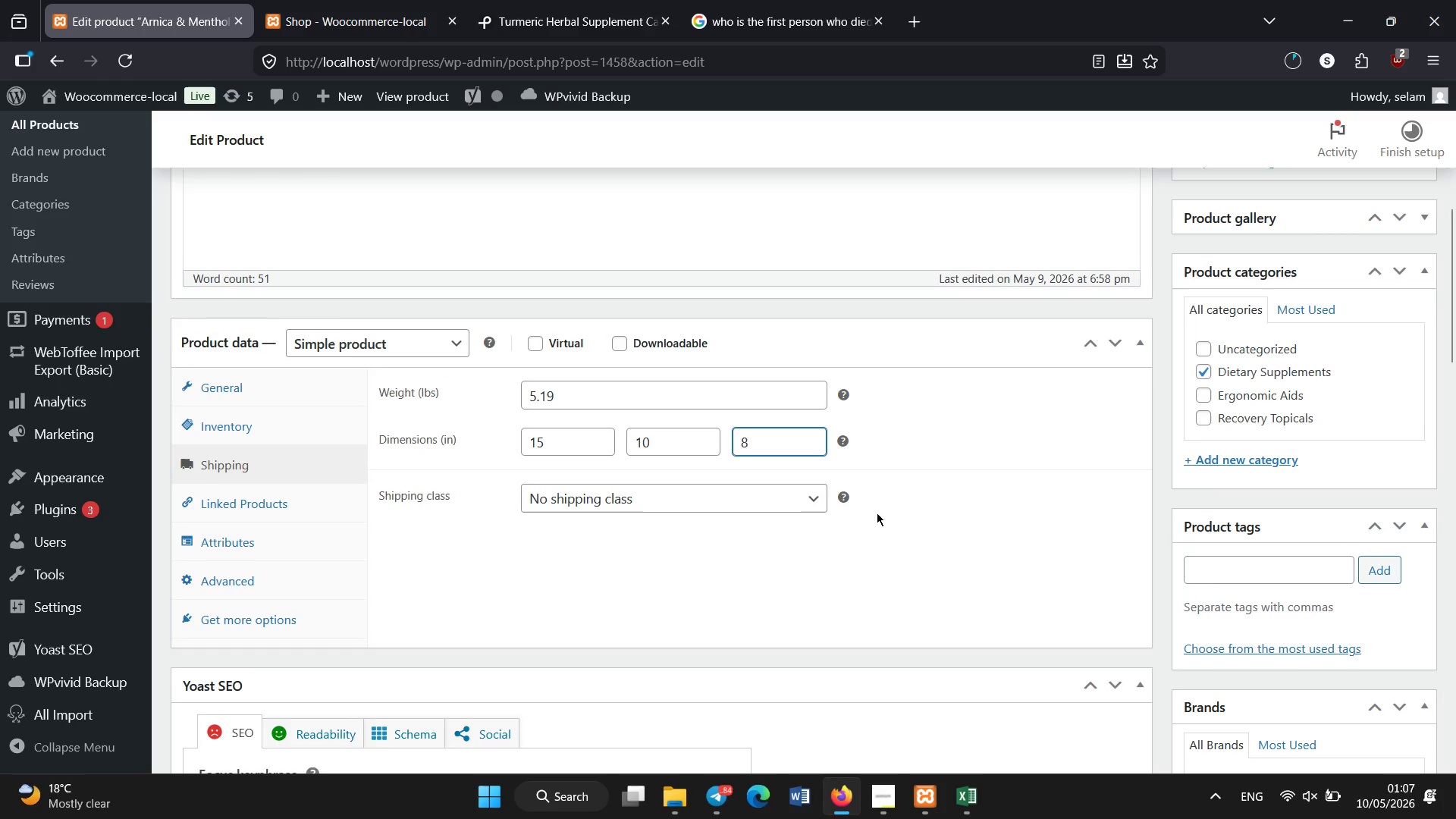 
scroll: coordinate [731, 529], scroll_direction: down, amount: 4.0
 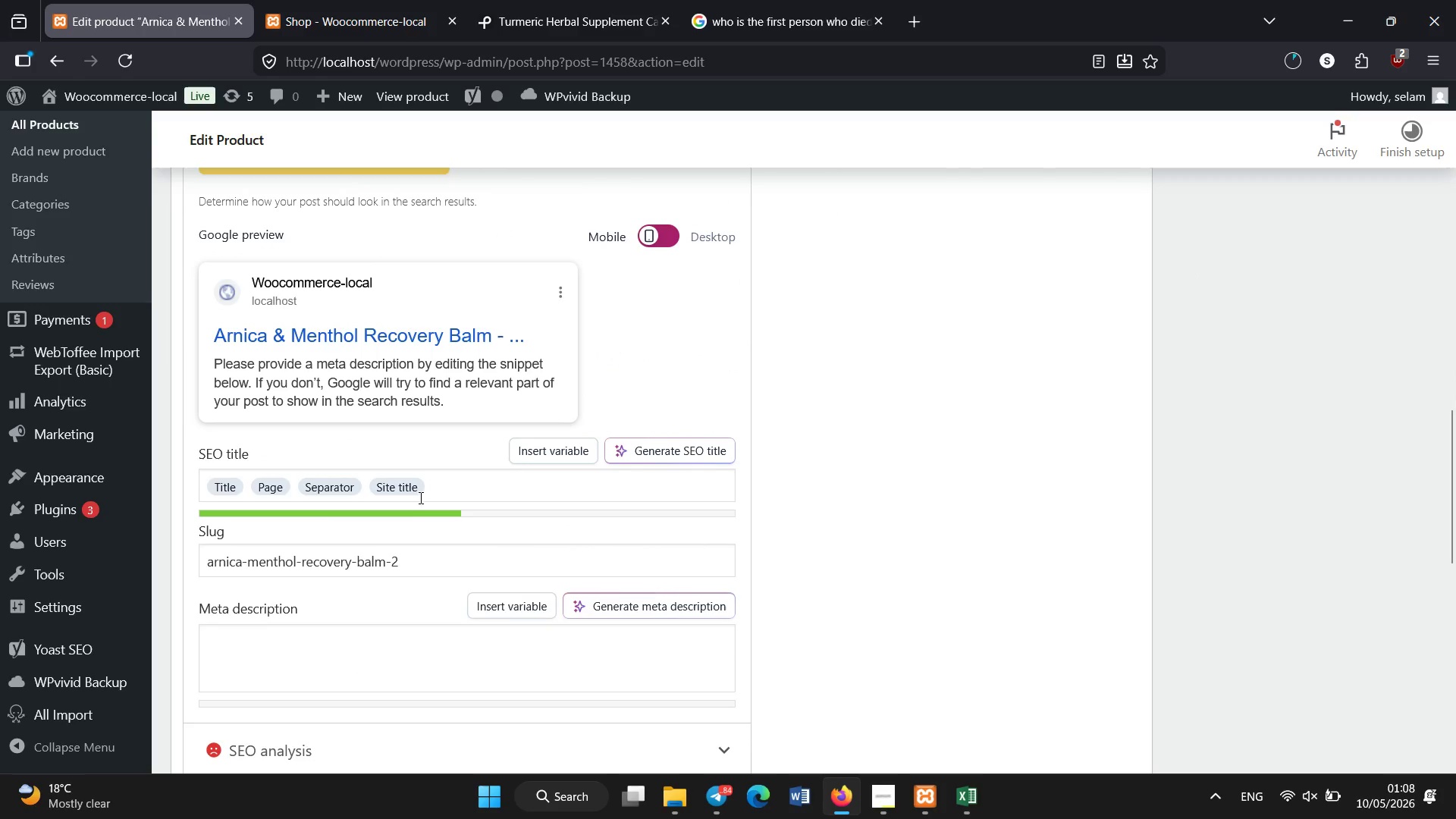 
left_click_drag(start_coordinate=[456, 493], to_coordinate=[180, 441])
 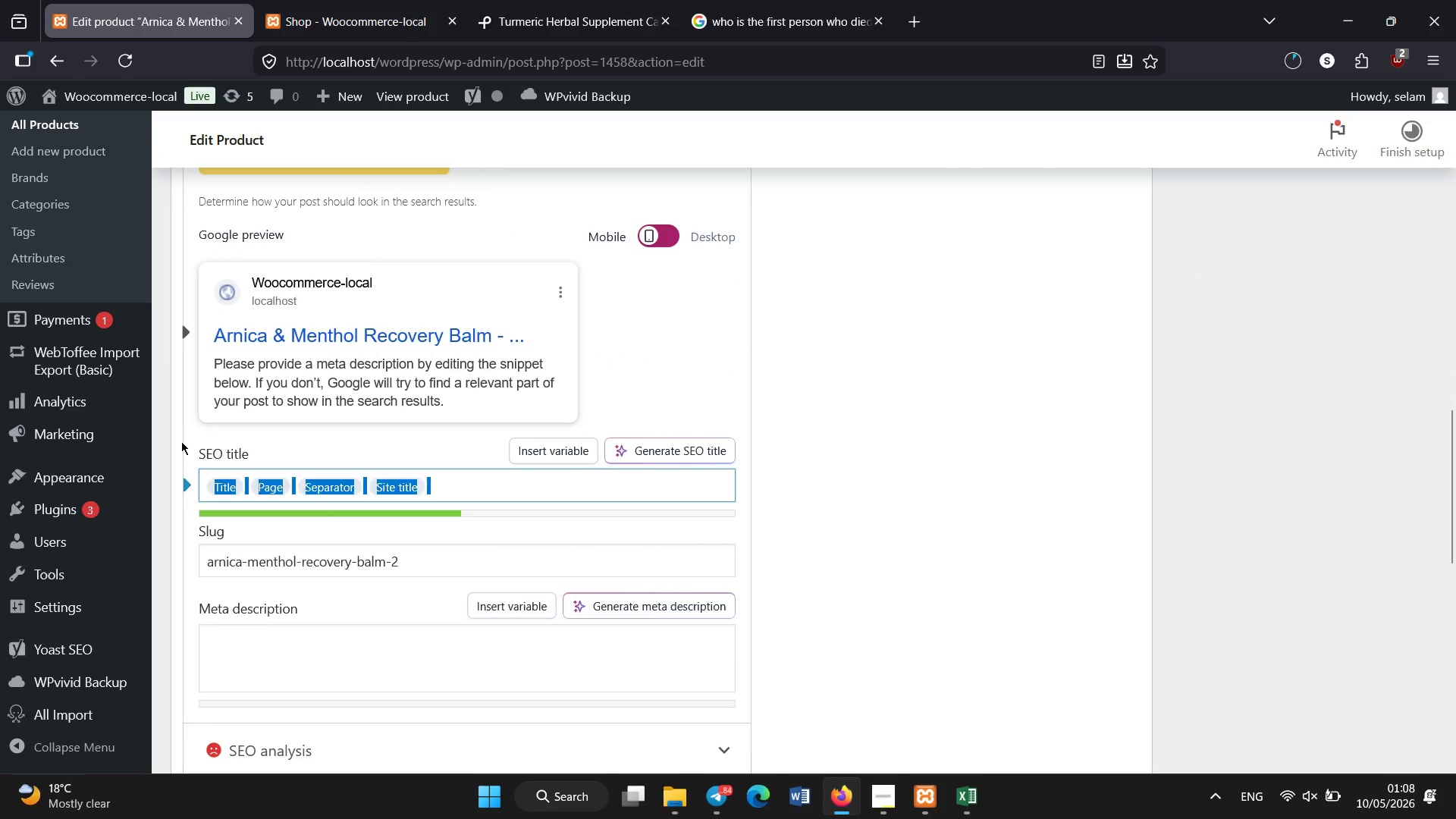 
key(Backspace)
type(AArnica Menthol Balm | Muscle Recovery Pain Relief Cream)
 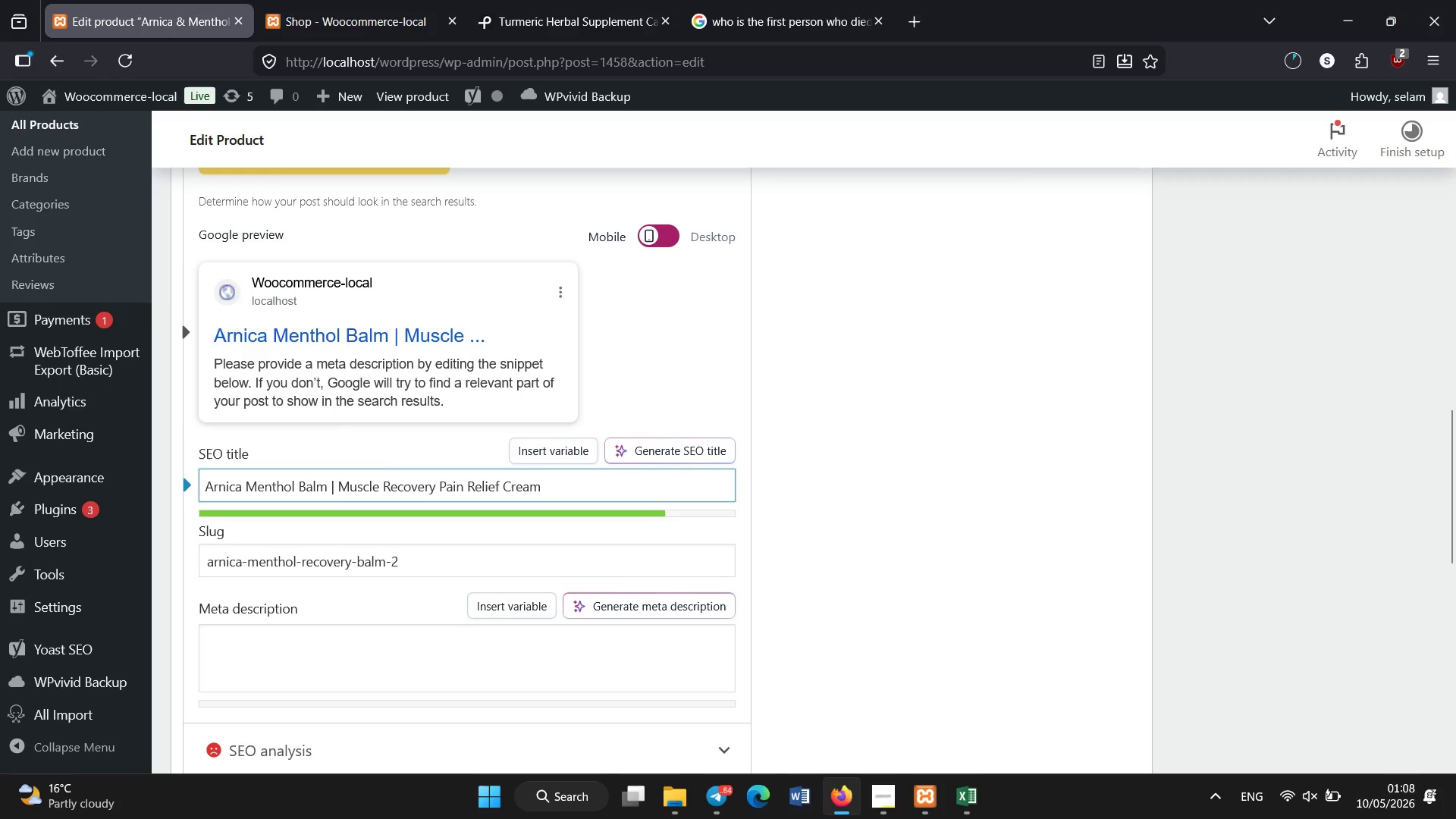 
scroll: coordinate [297, 463], scroll_direction: down, amount: 2.0
 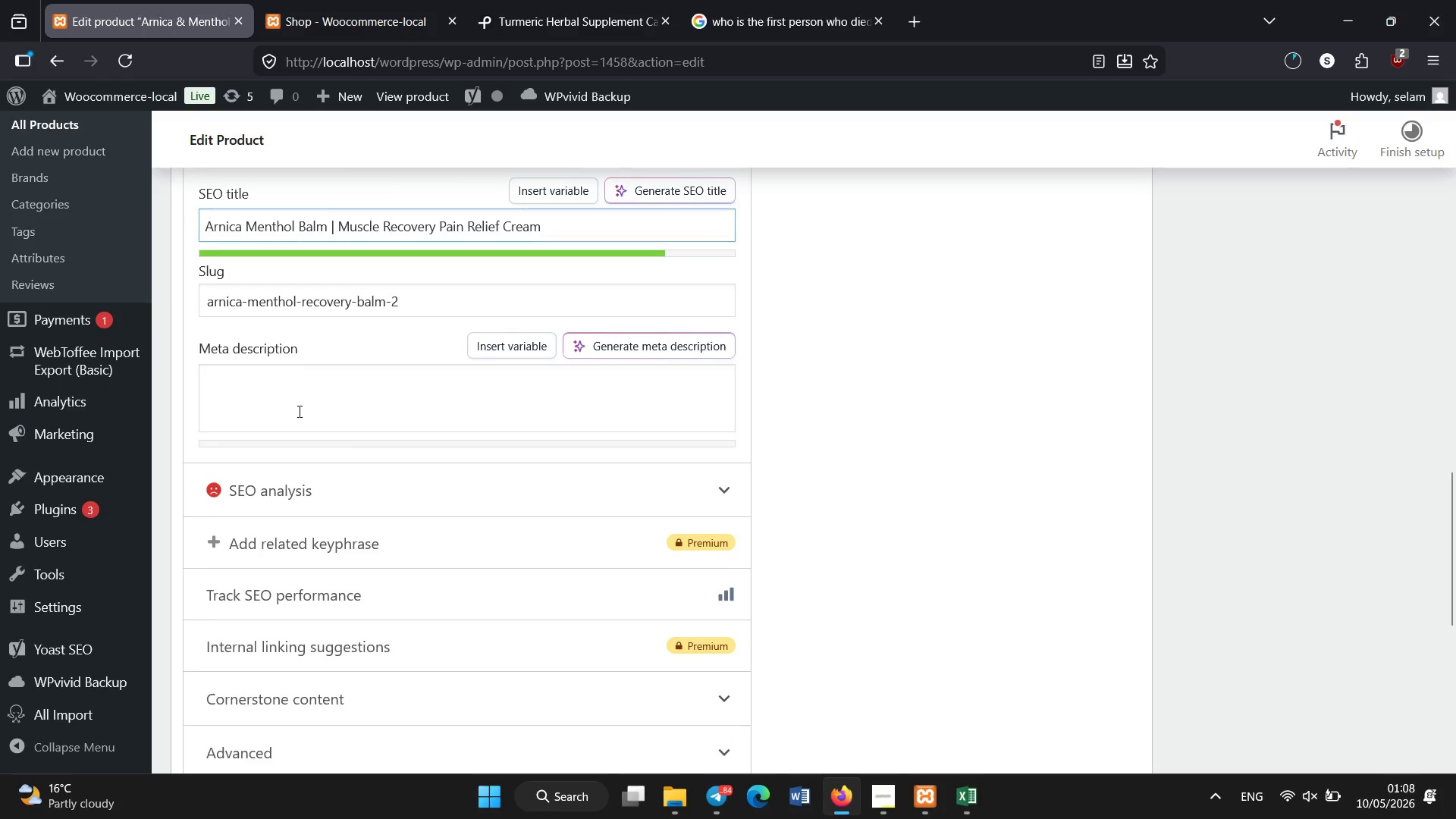 
left_click([300, 412])
 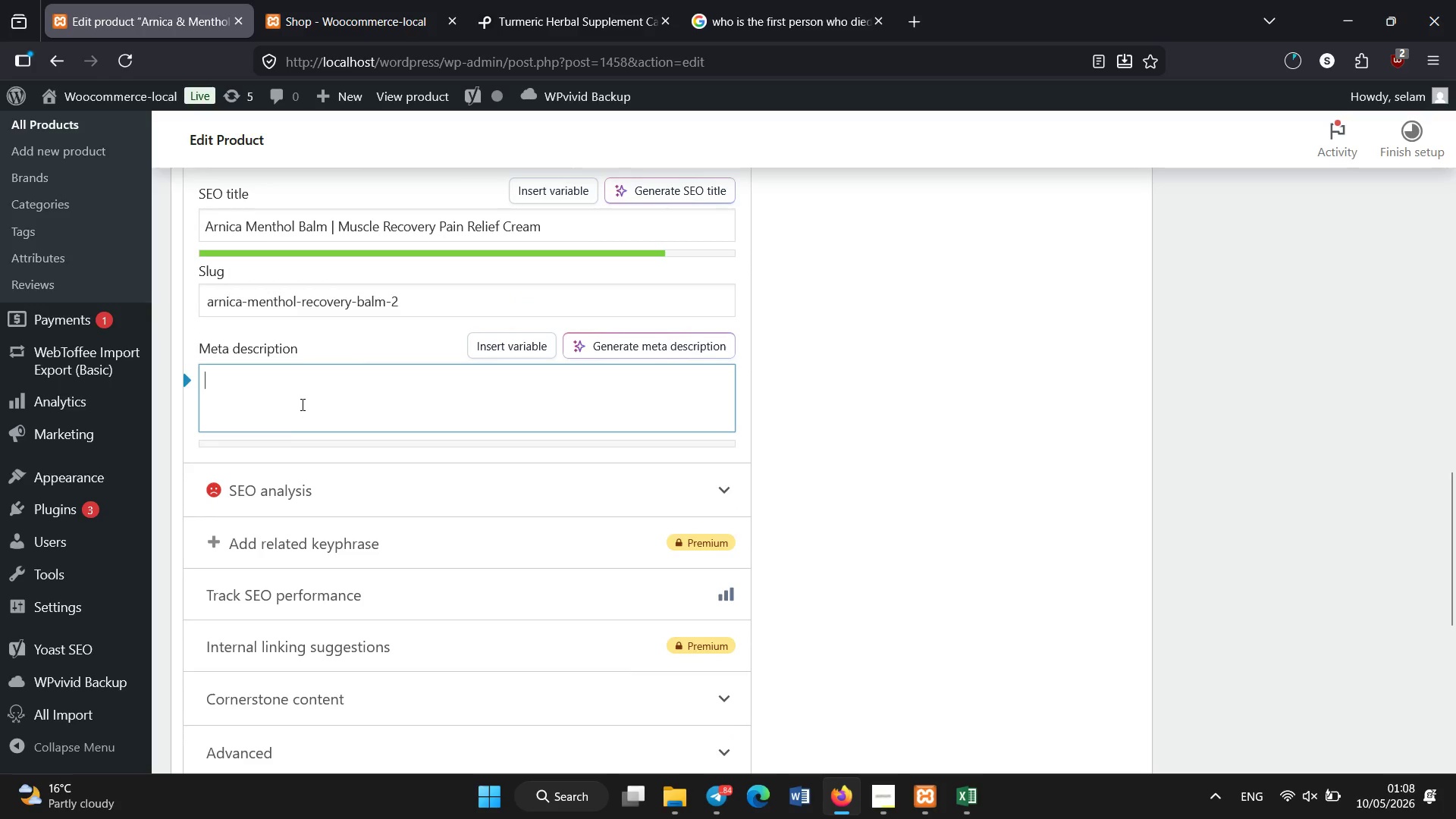 
left_click([303, 405])
 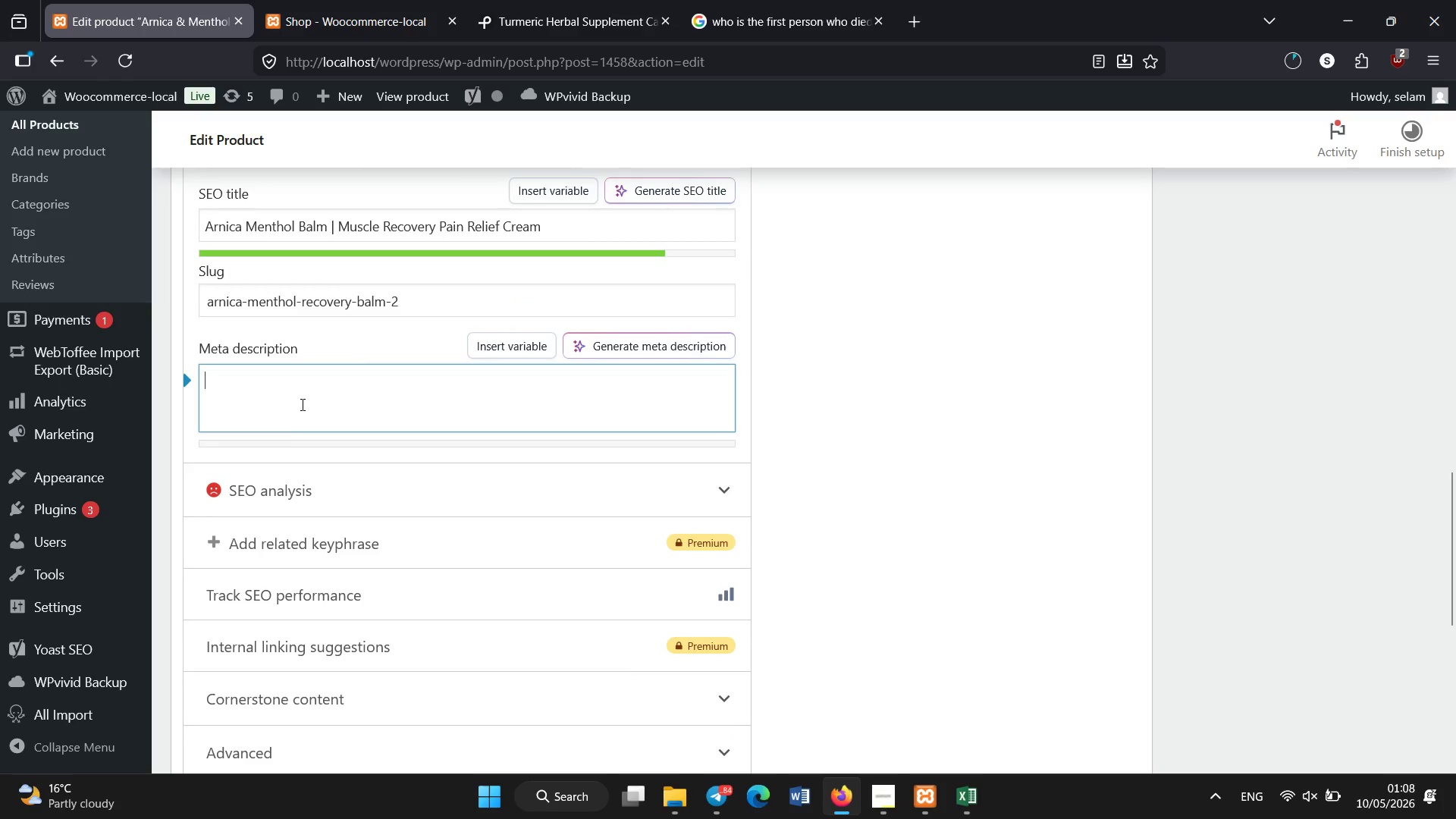 
key(Shift+ShiftLeft)
 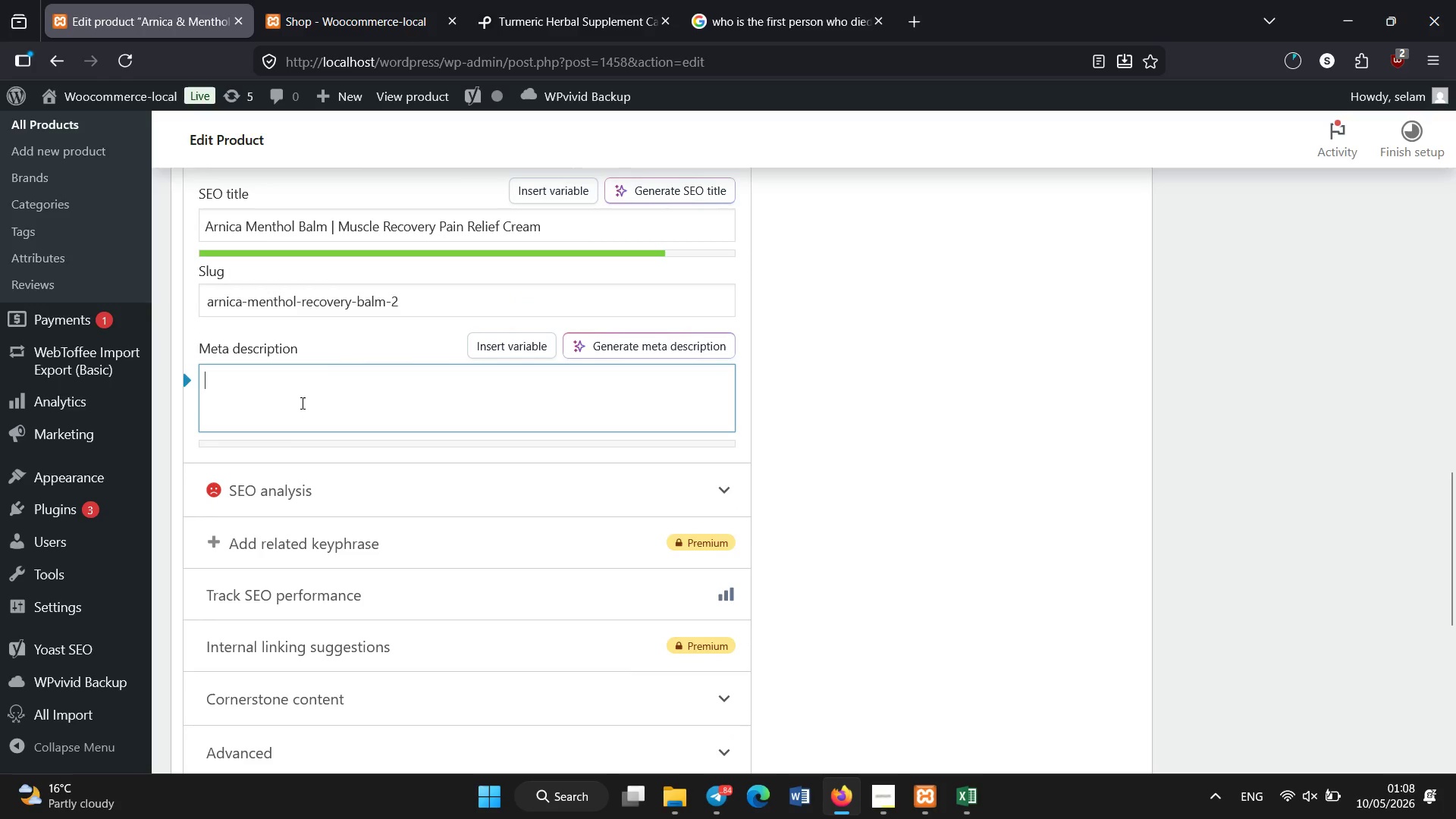 
left_click([303, 403])
 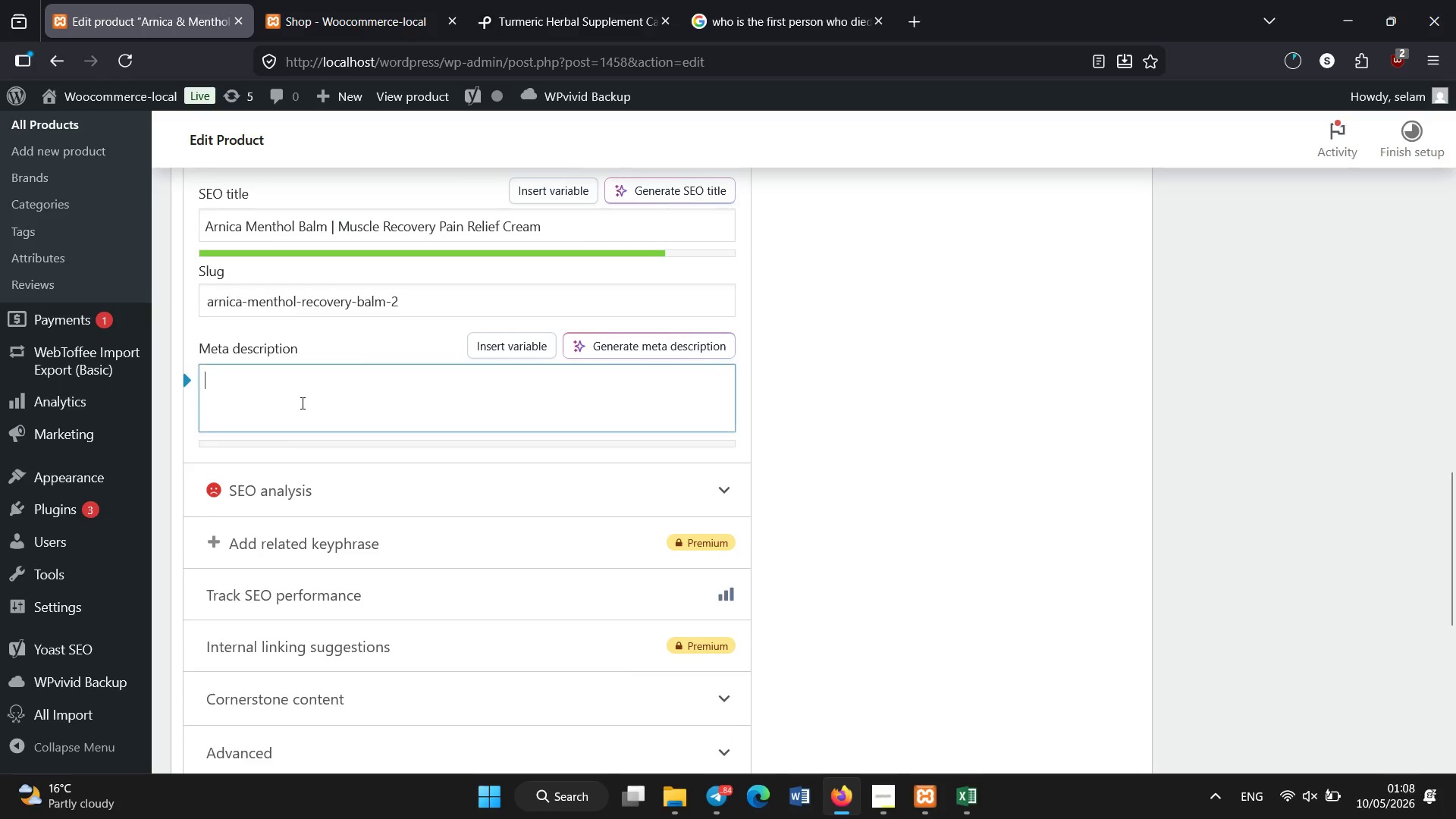 
type(Arnica and menthol balm designed to reduce muscle soreness, inflammation, and support post-activity recovery.)
 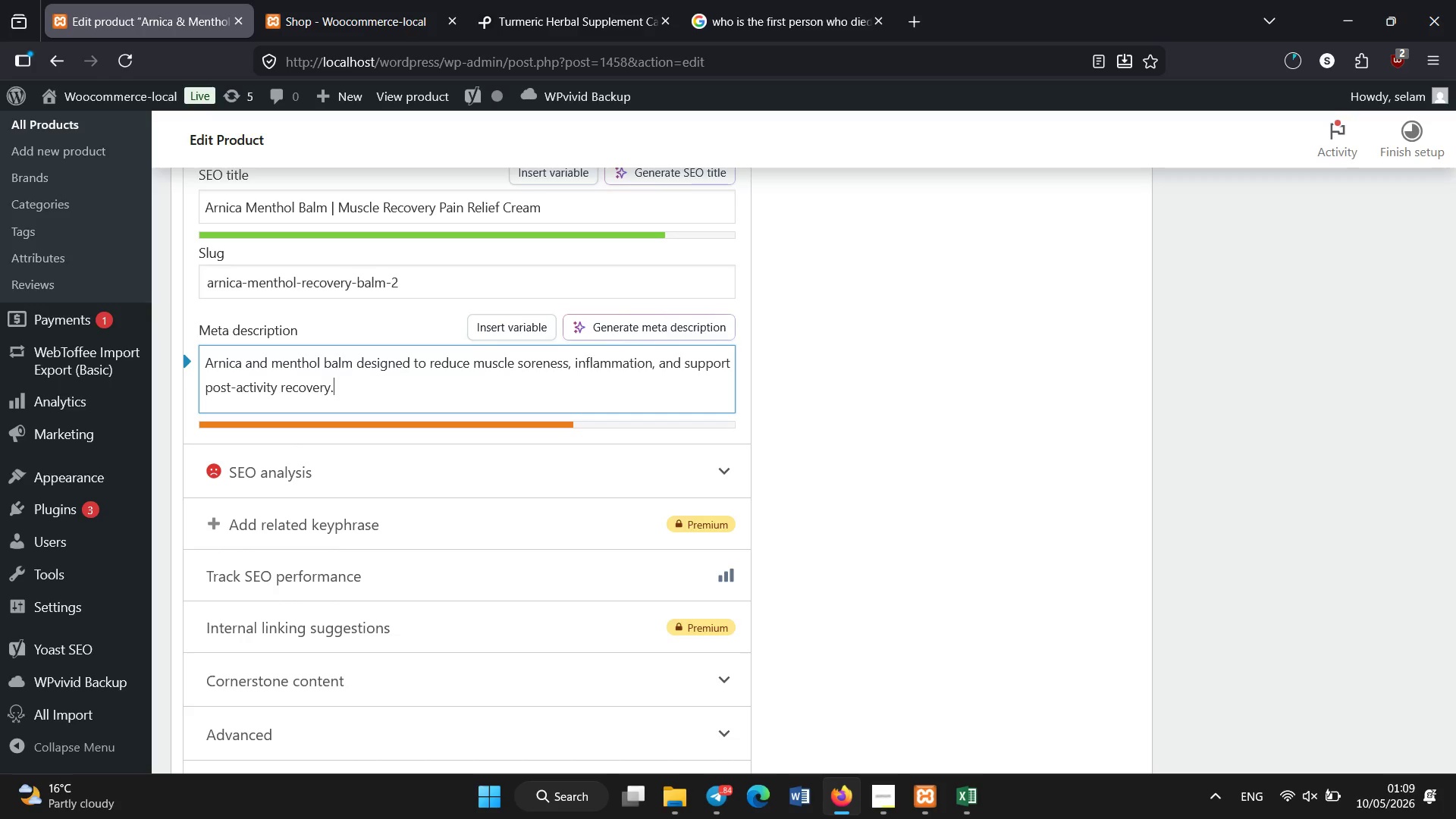 
scroll: coordinate [776, 312], scroll_direction: up, amount: 4.0
 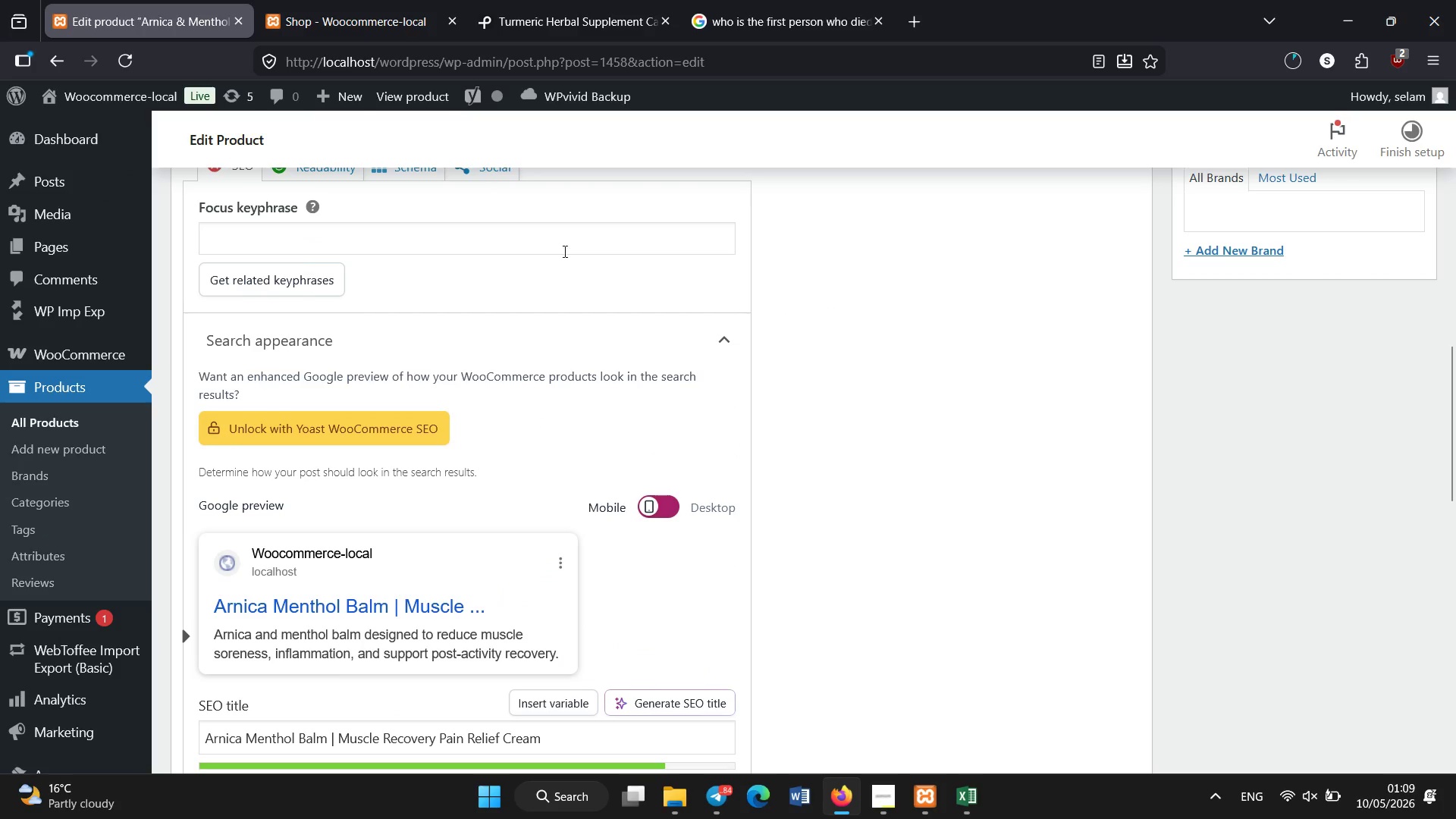 
left_click([562, 239])
 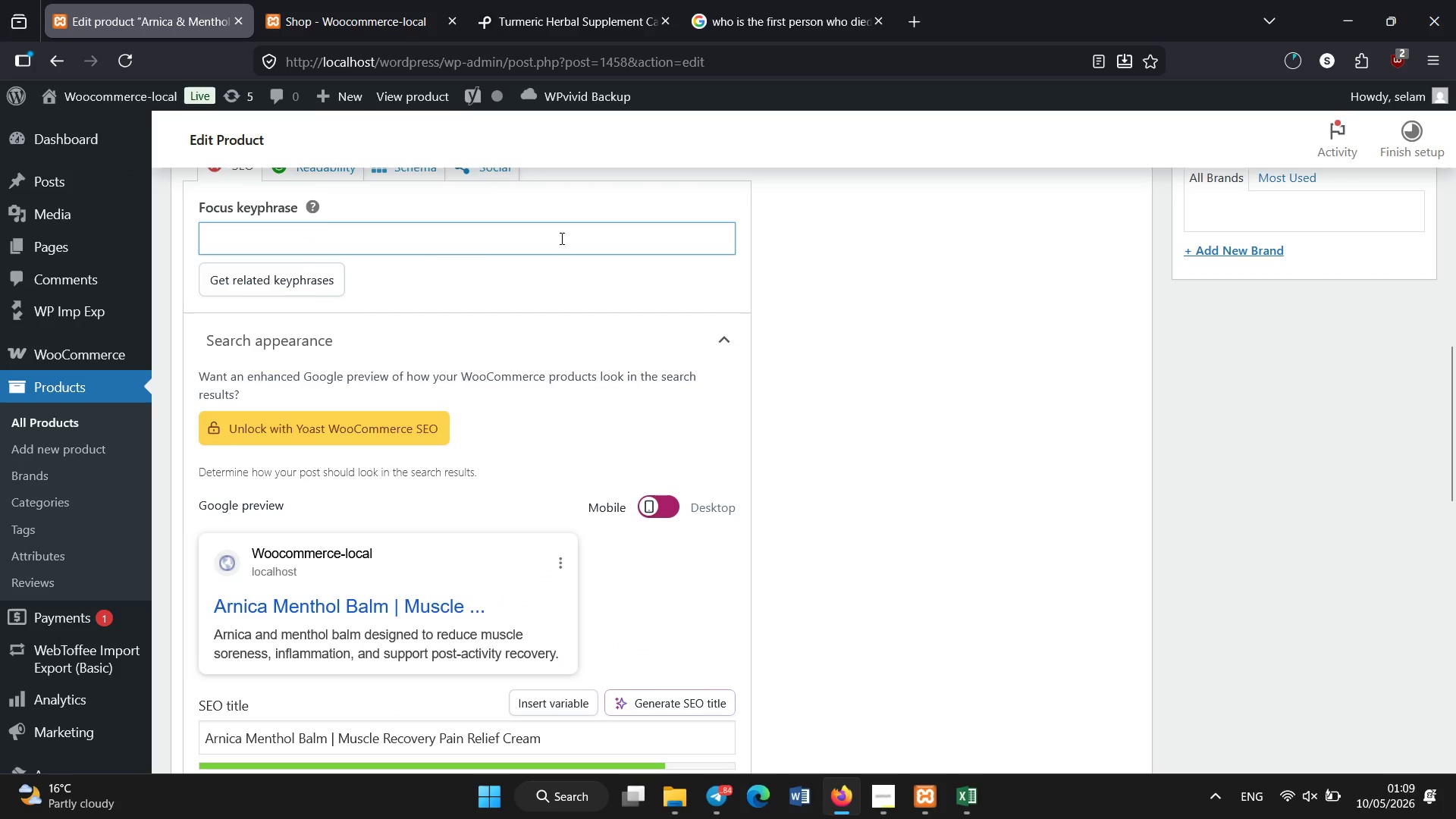 
type(arnica menthol balm)
 